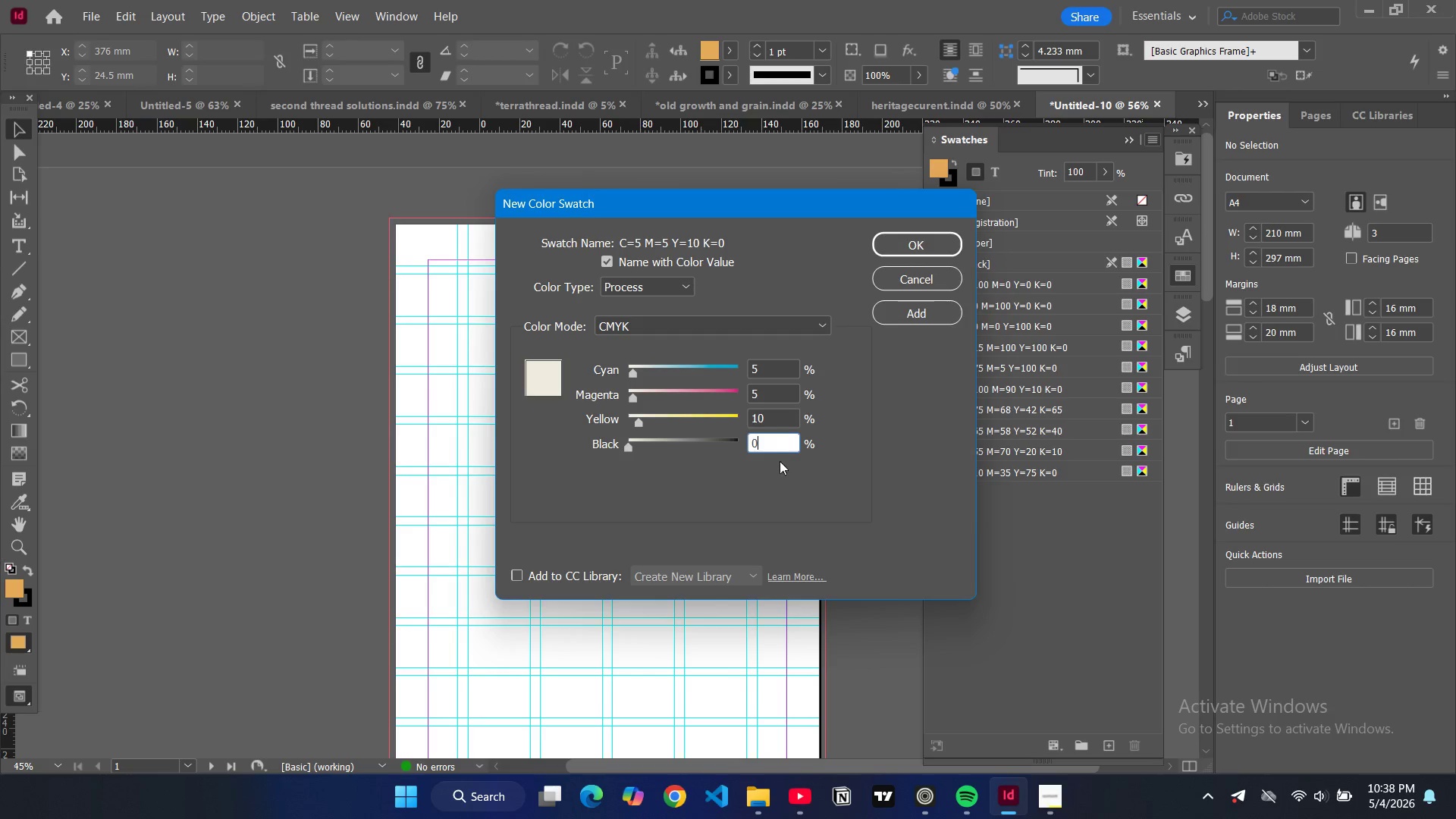 
double_click([783, 469])
 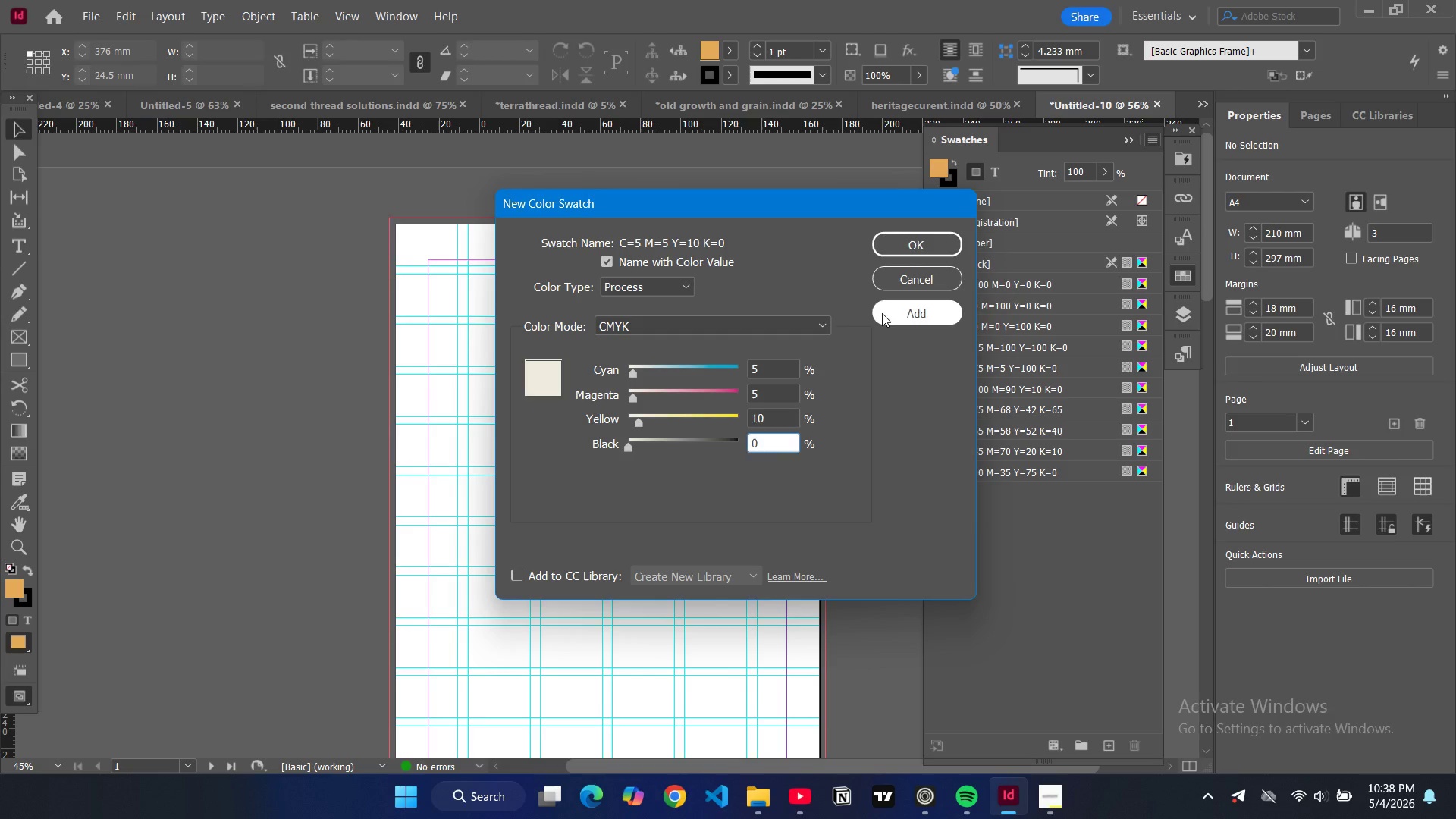 
left_click([882, 313])
 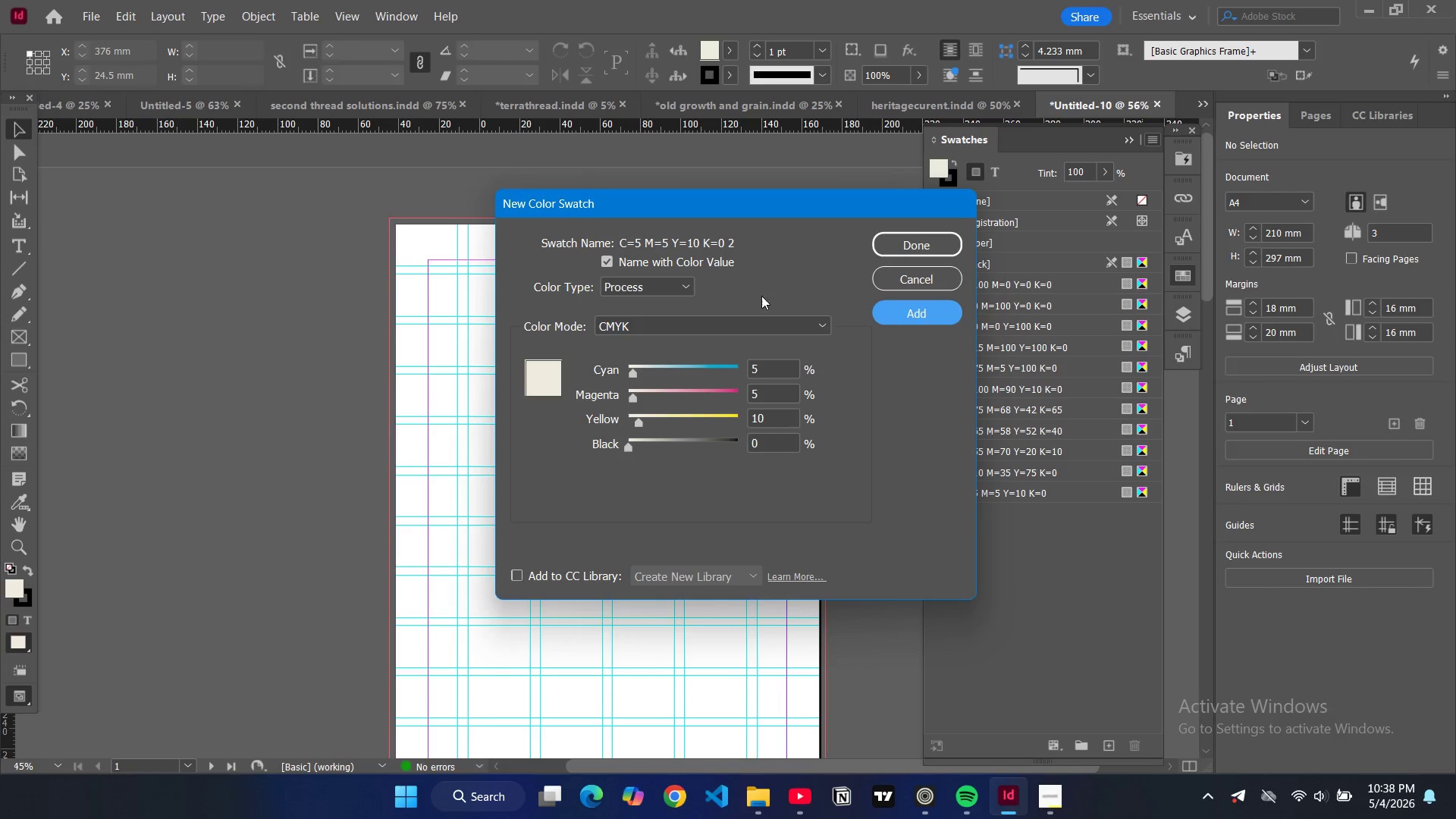 
double_click([764, 373])
 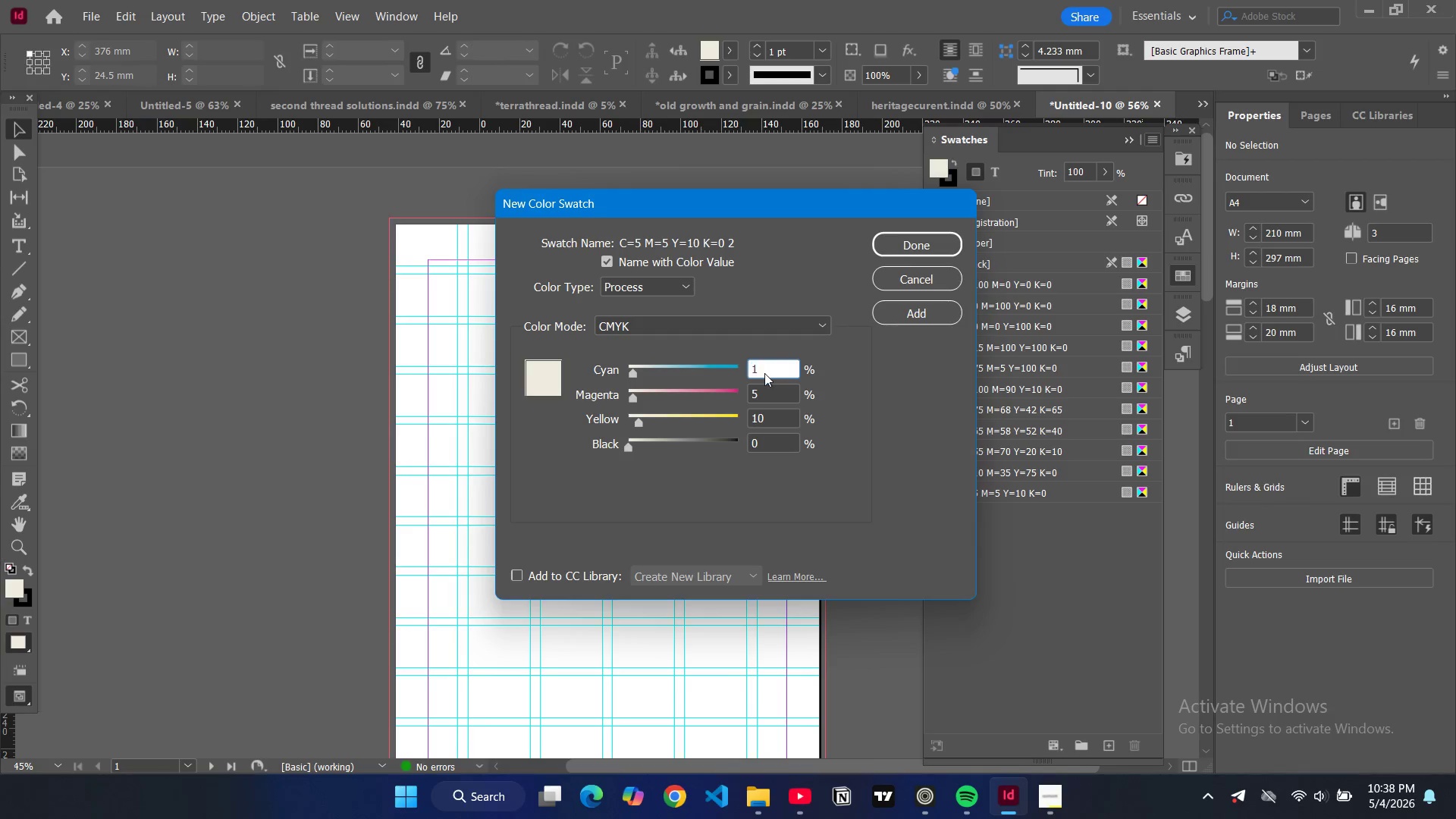 
type(10)
 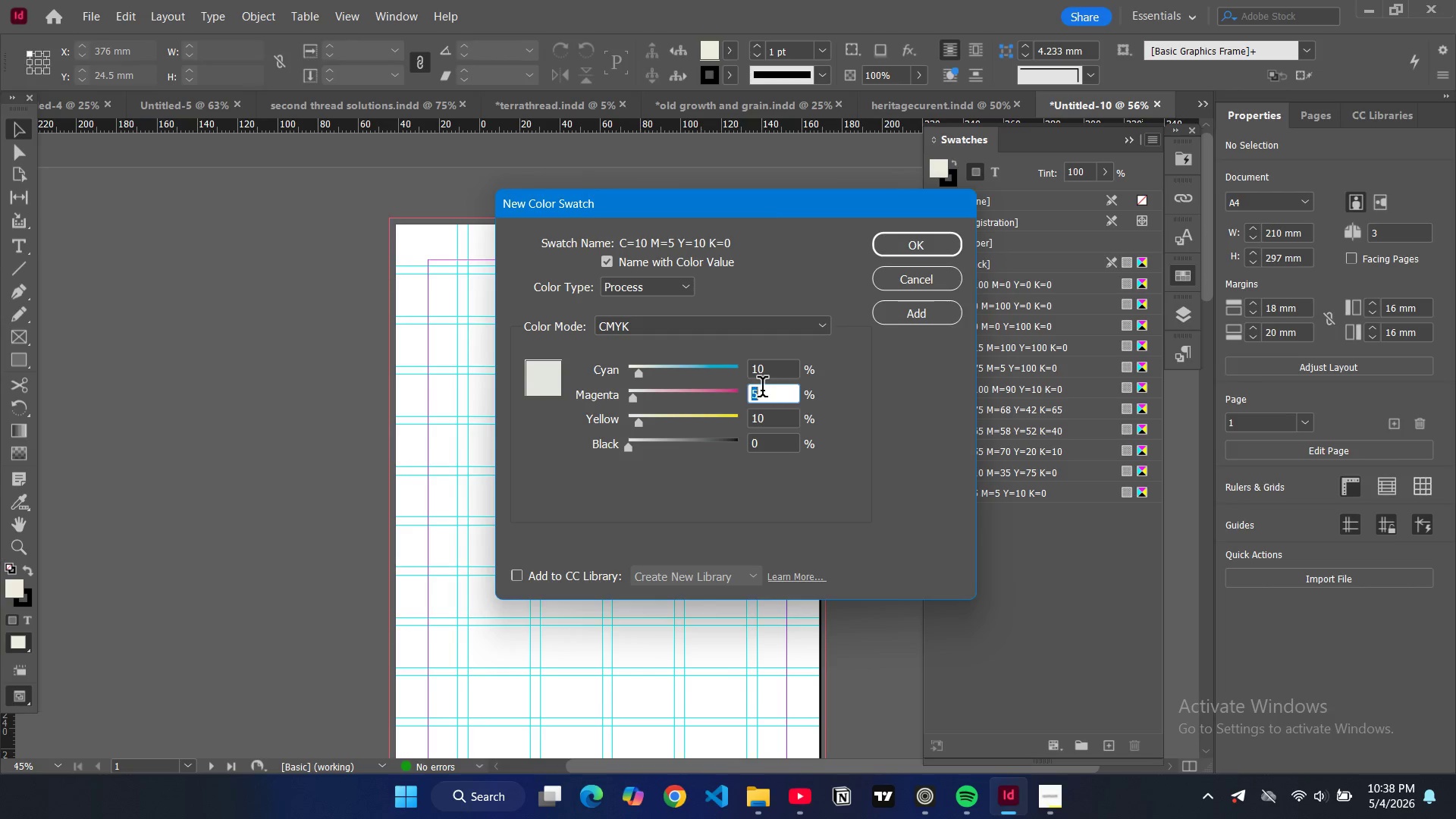 
double_click([762, 390])
 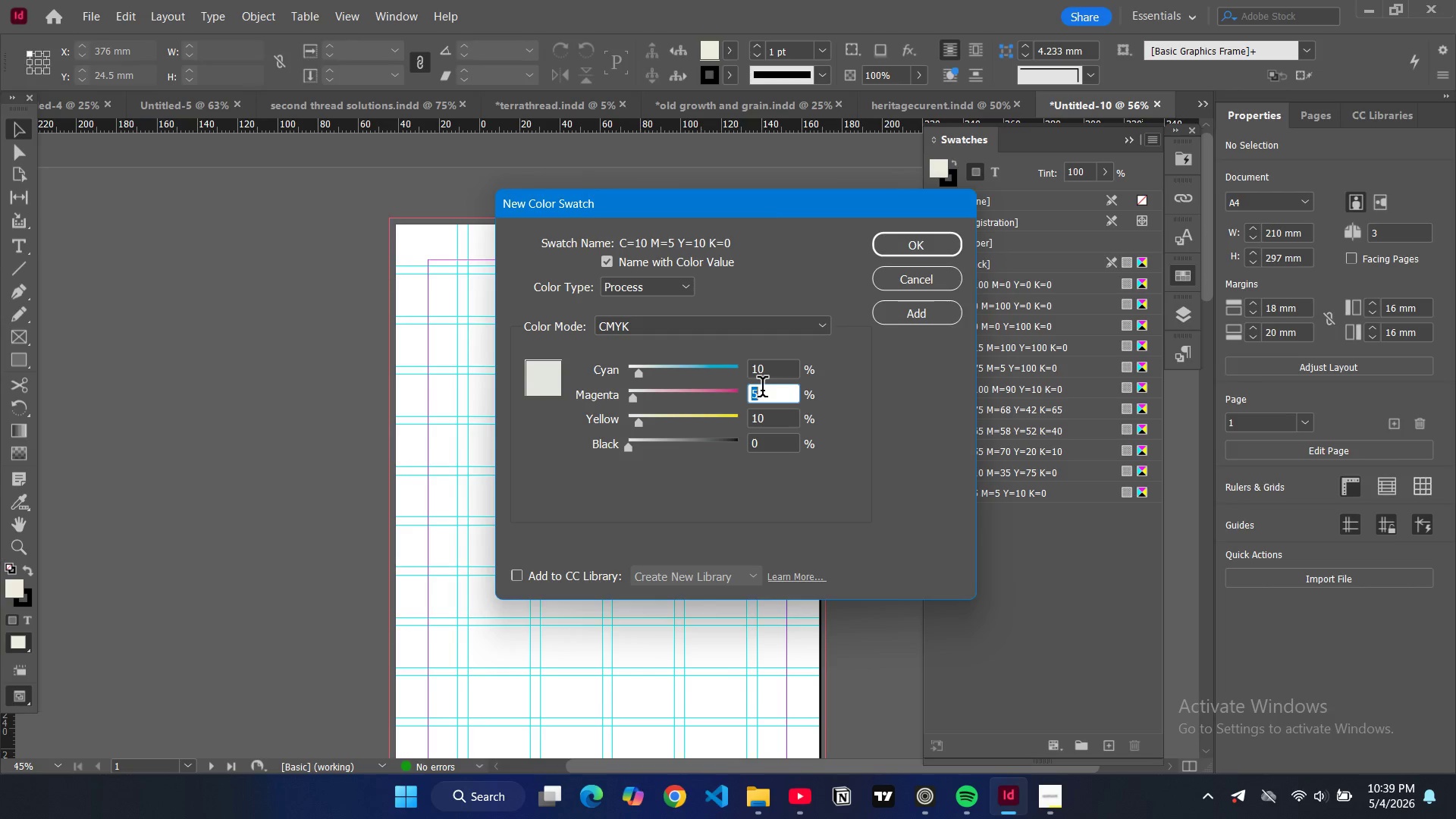 
key(8)
 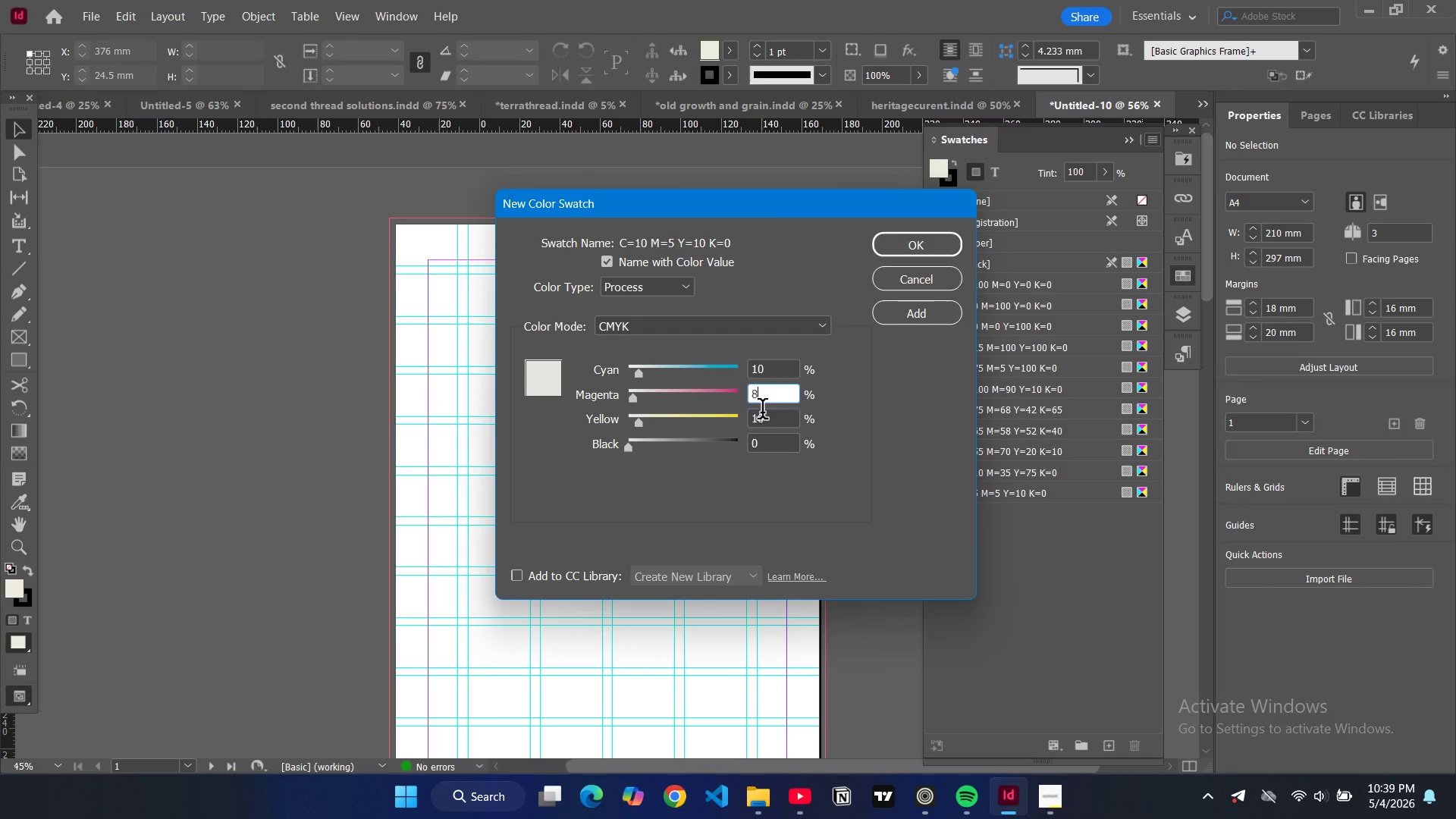 
double_click([762, 412])
 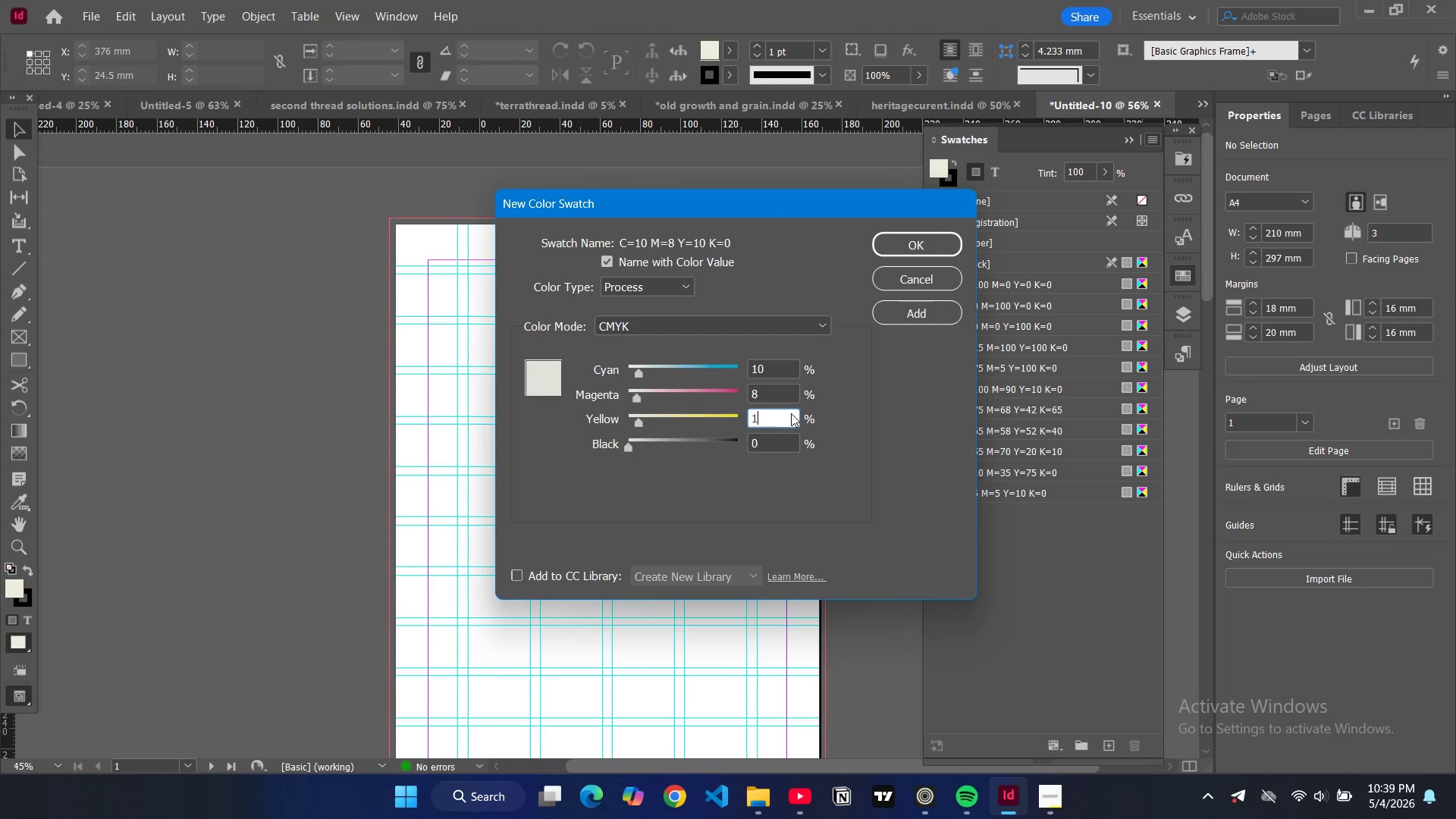 
type(10)
 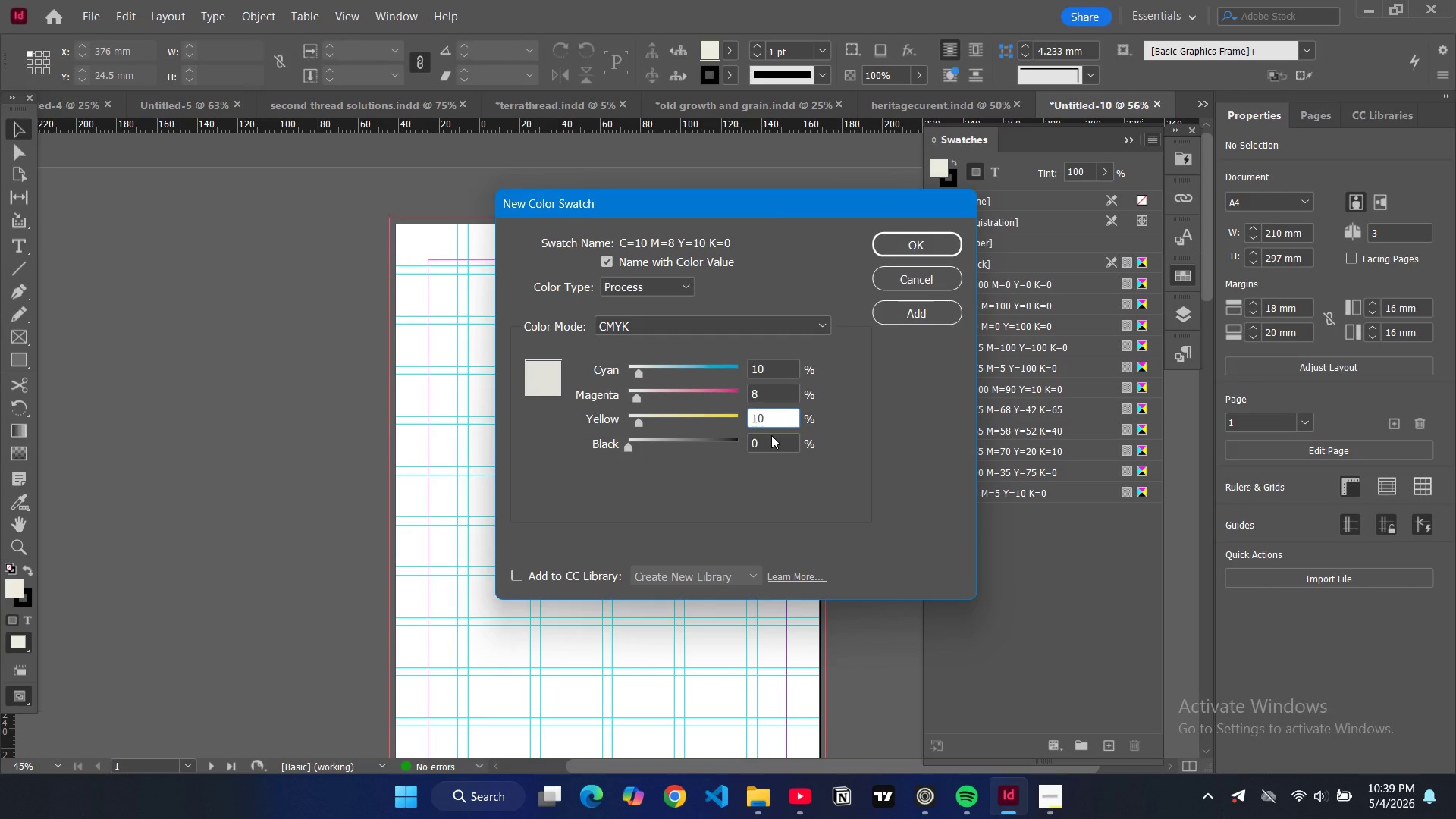 
double_click([771, 435])
 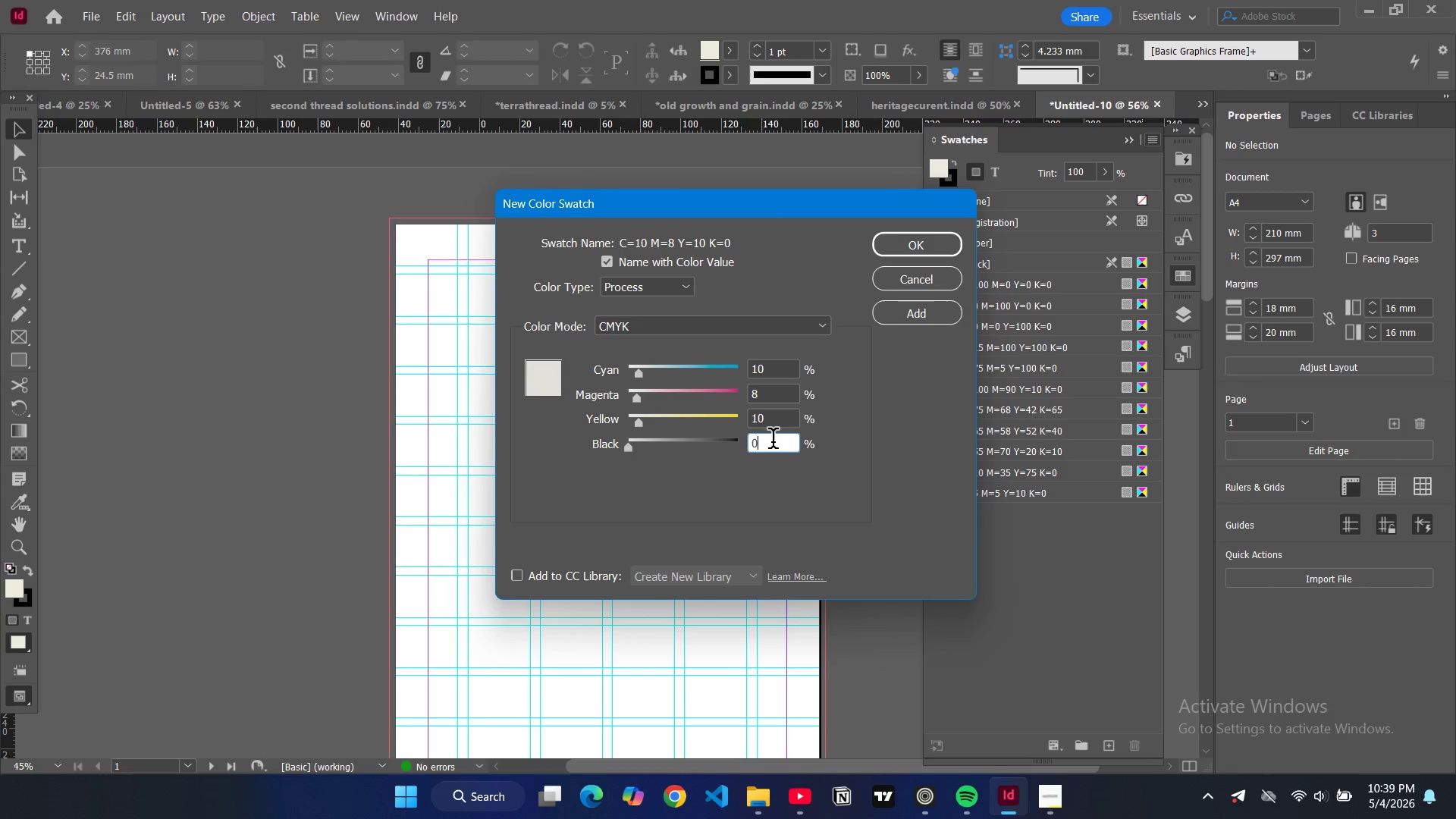 
triple_click([773, 441])
 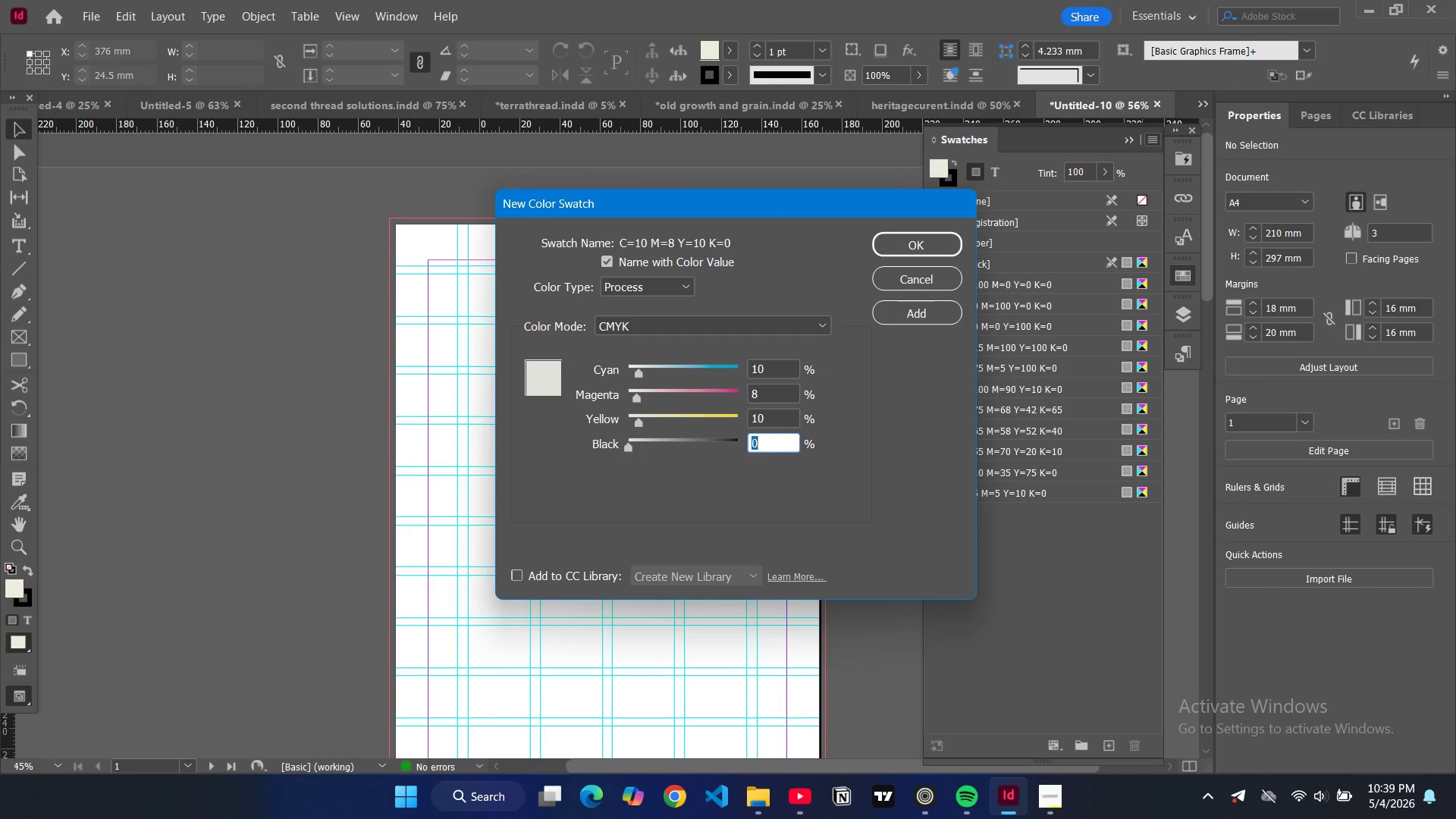 
triple_click([773, 441])
 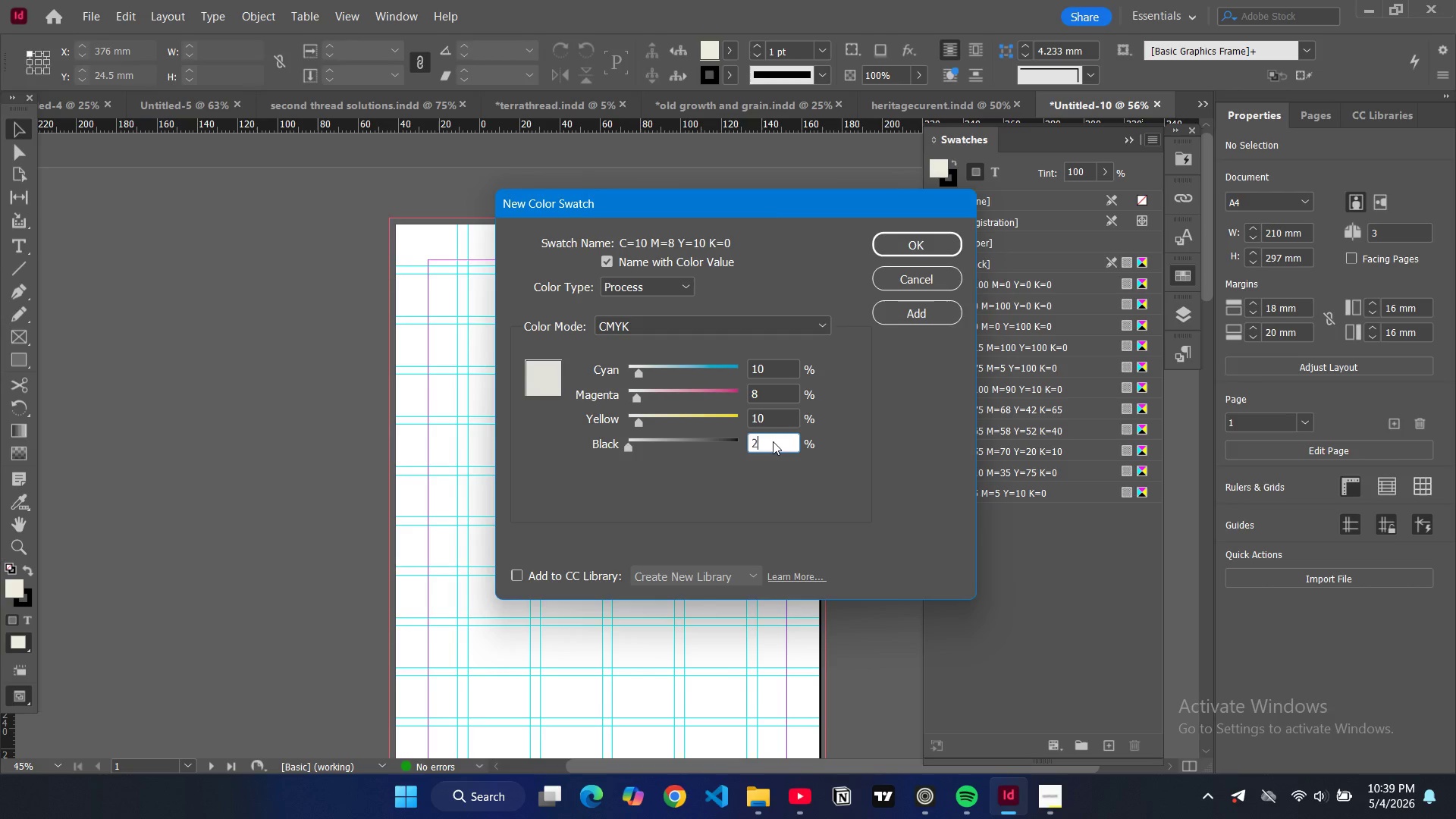 
type(20)
 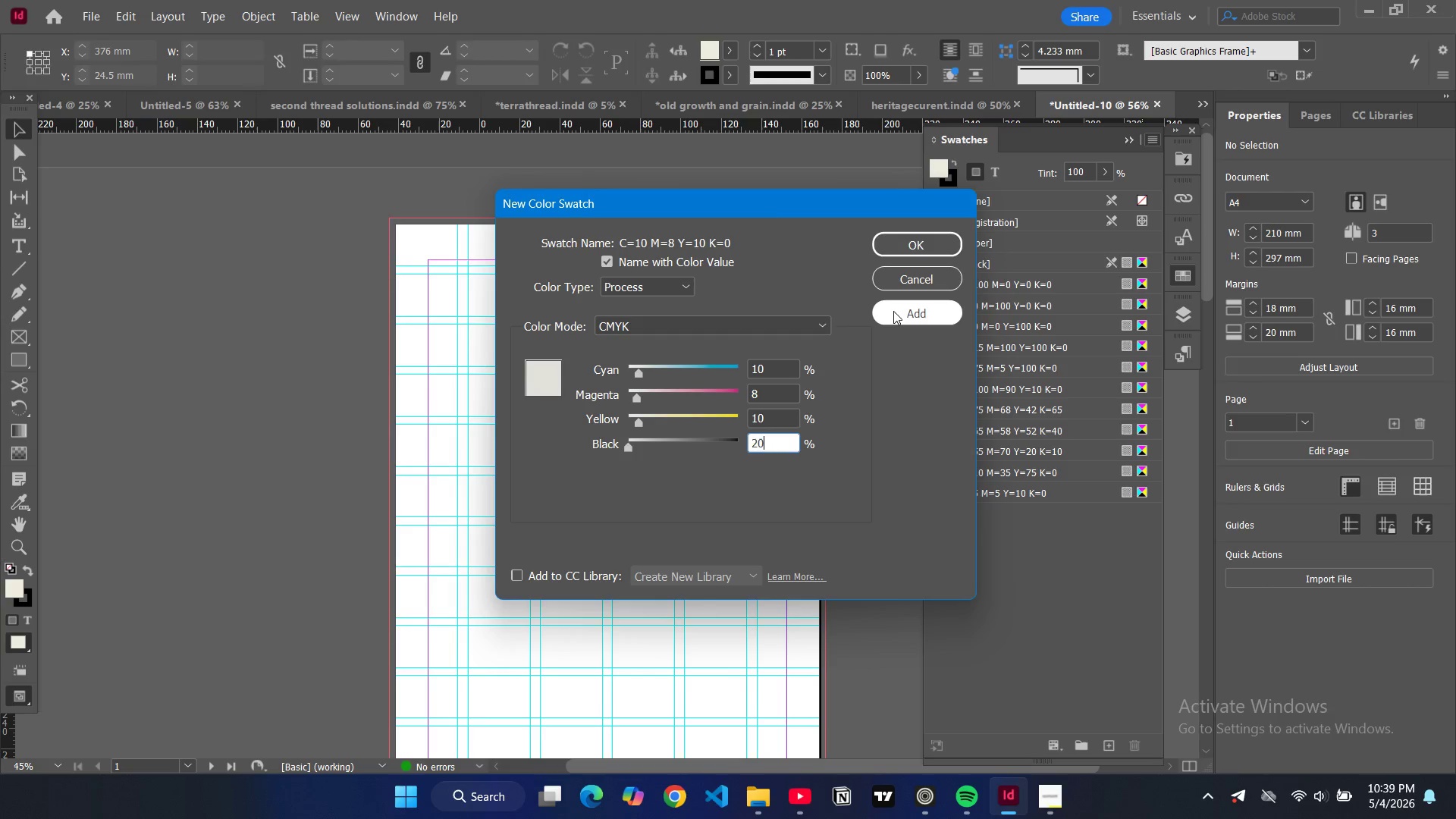 
double_click([893, 311])
 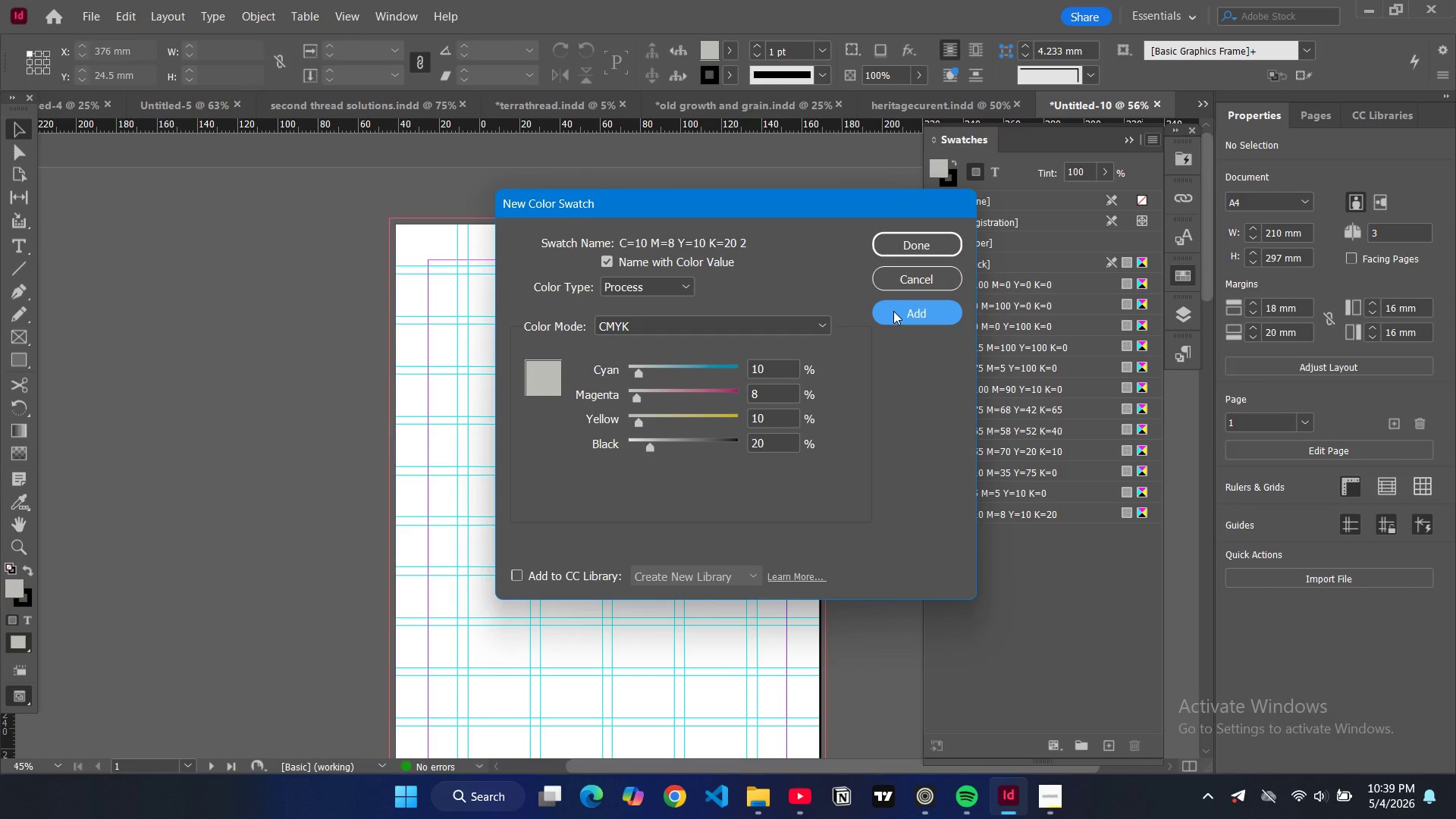 
wait(13.14)
 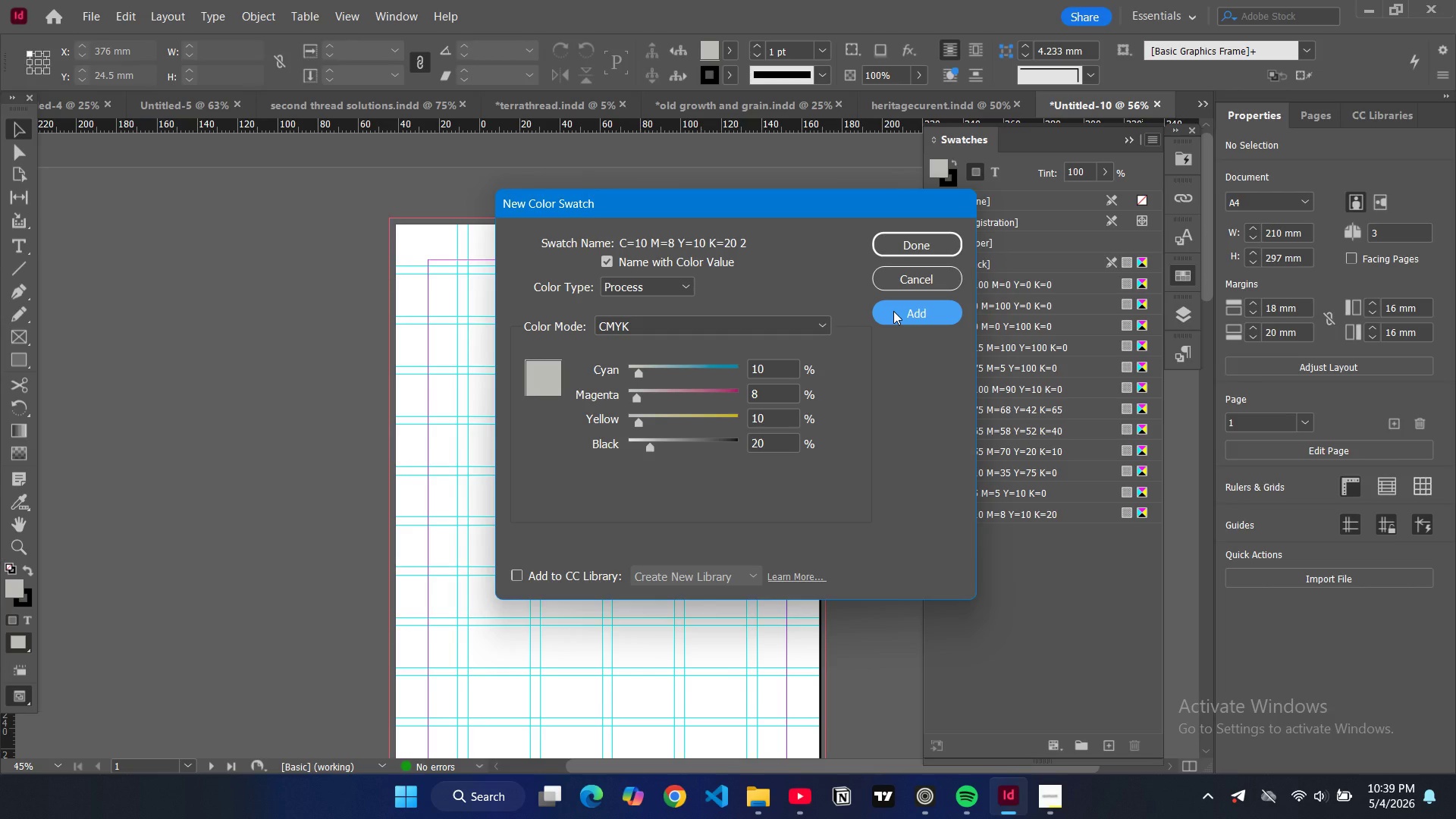 
left_click([921, 252])
 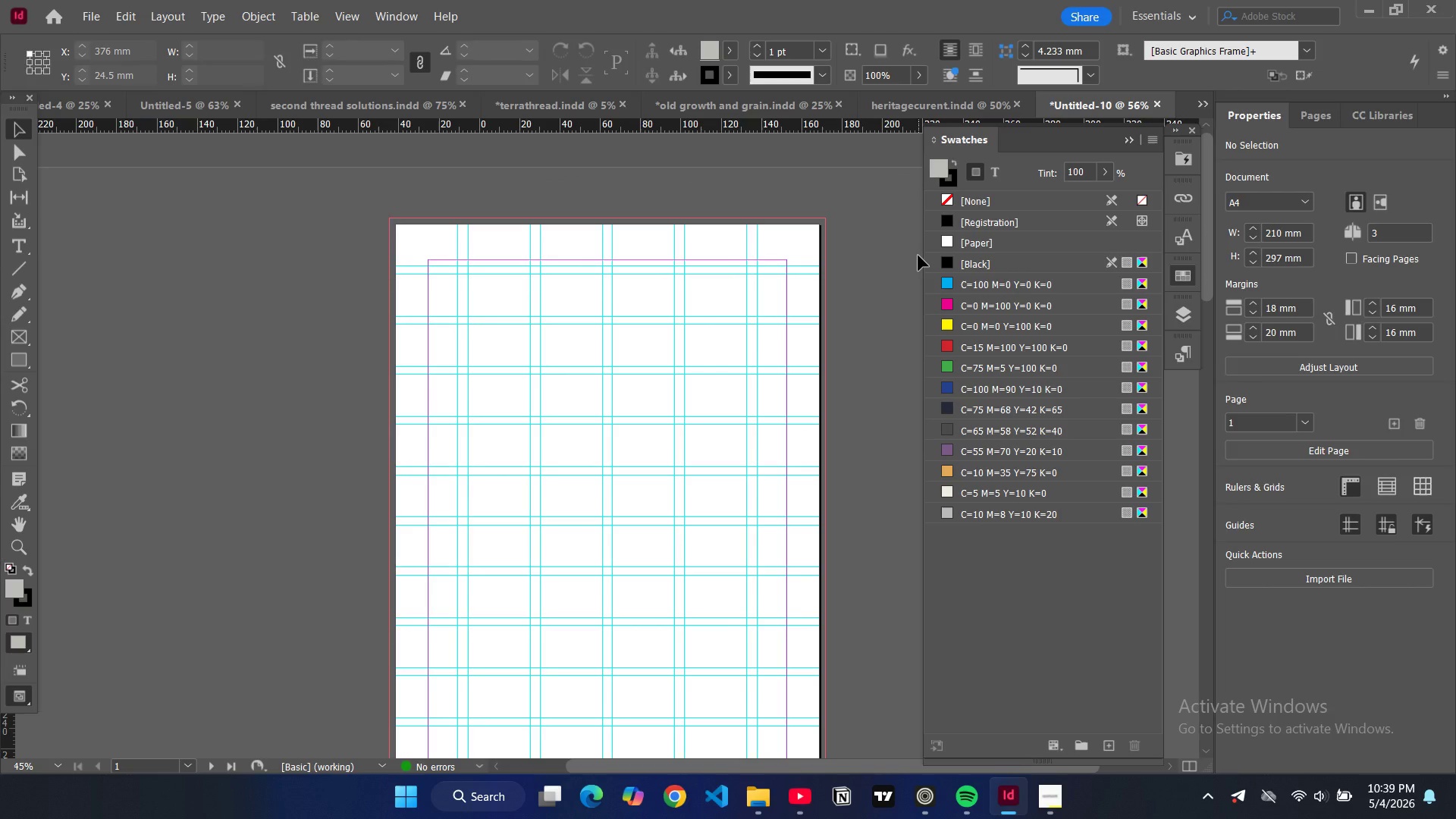 
wait(13.52)
 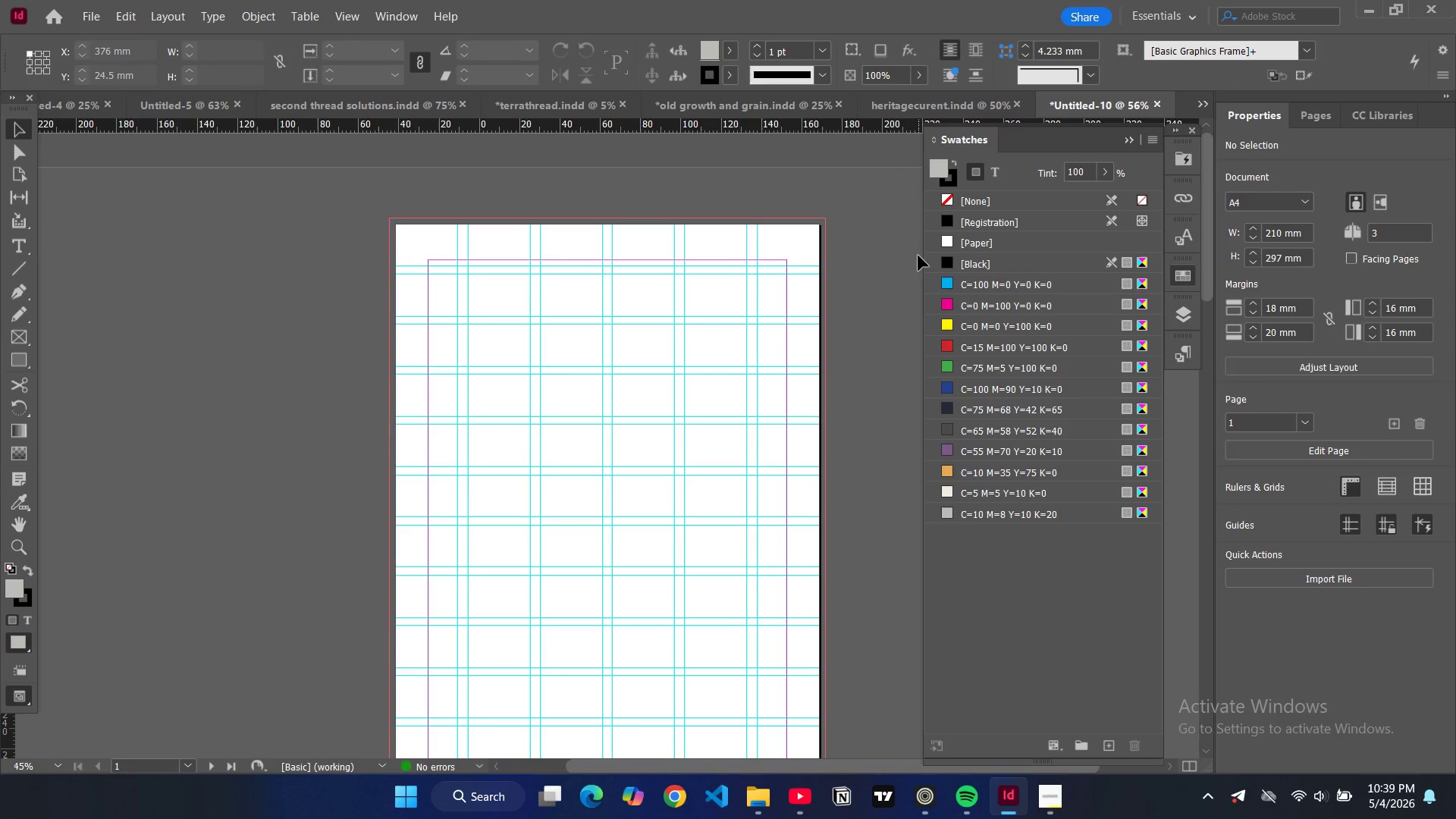 
left_click([1192, 273])
 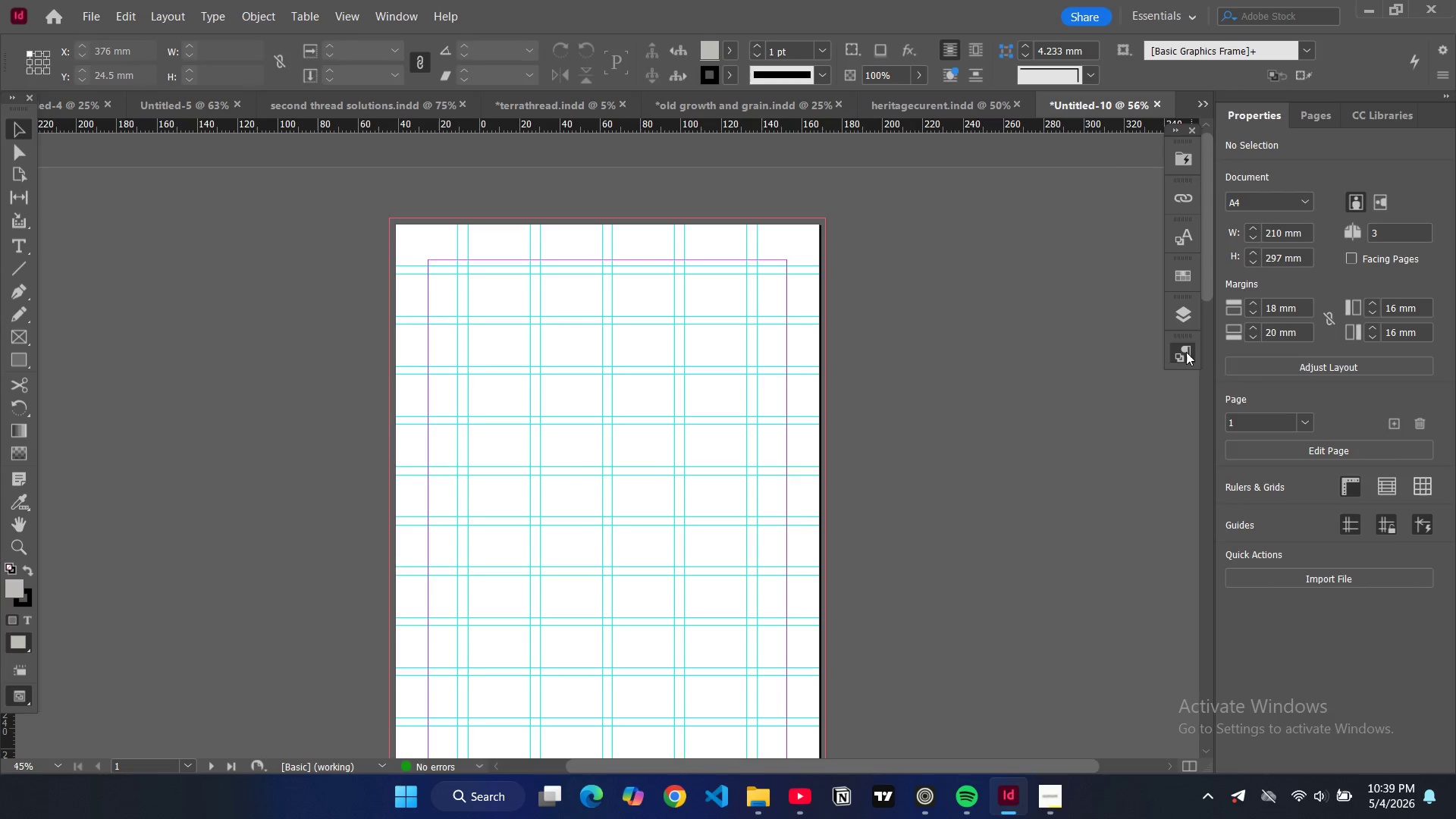 
double_click([1186, 352])
 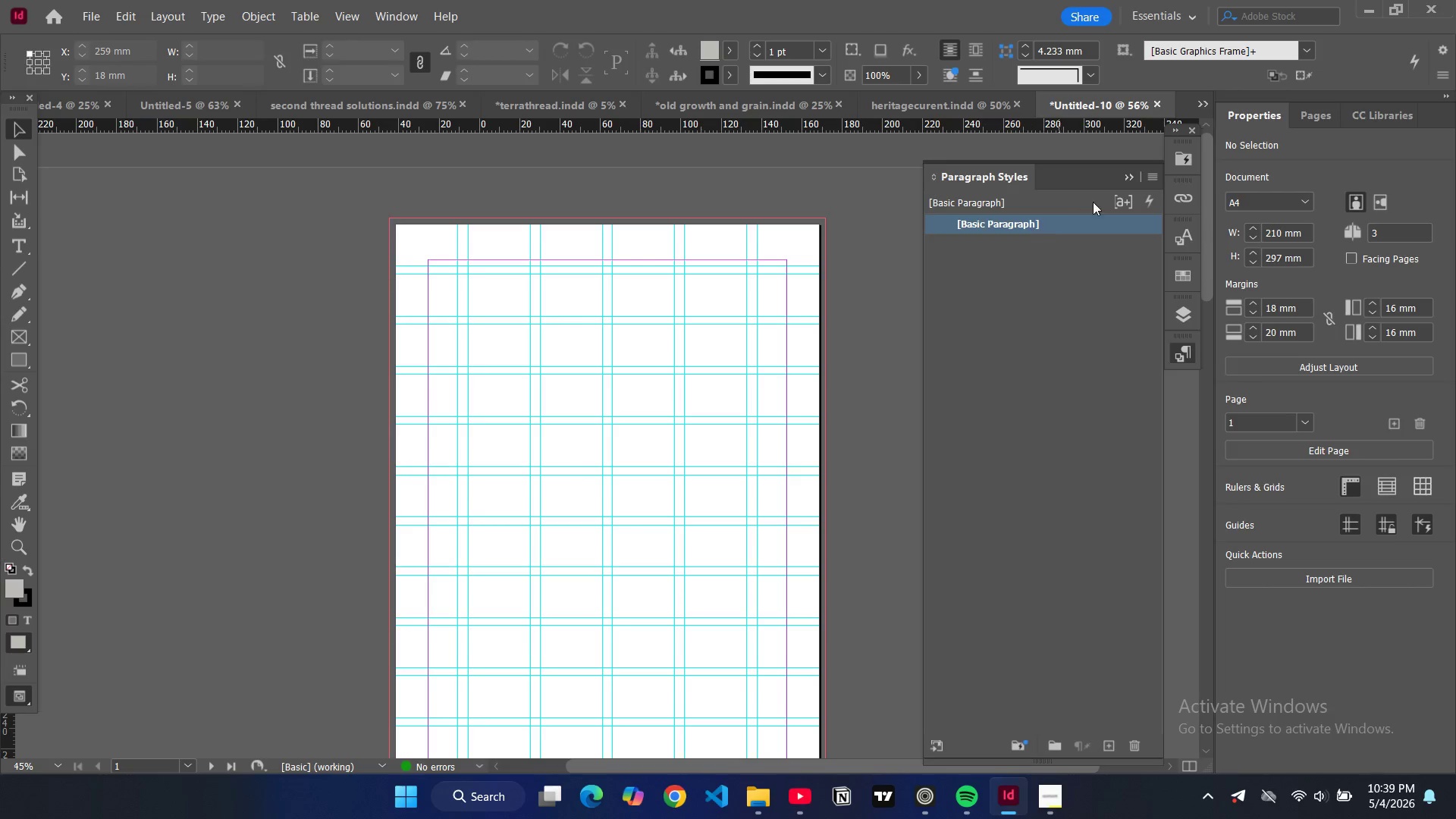 
left_click([1153, 179])
 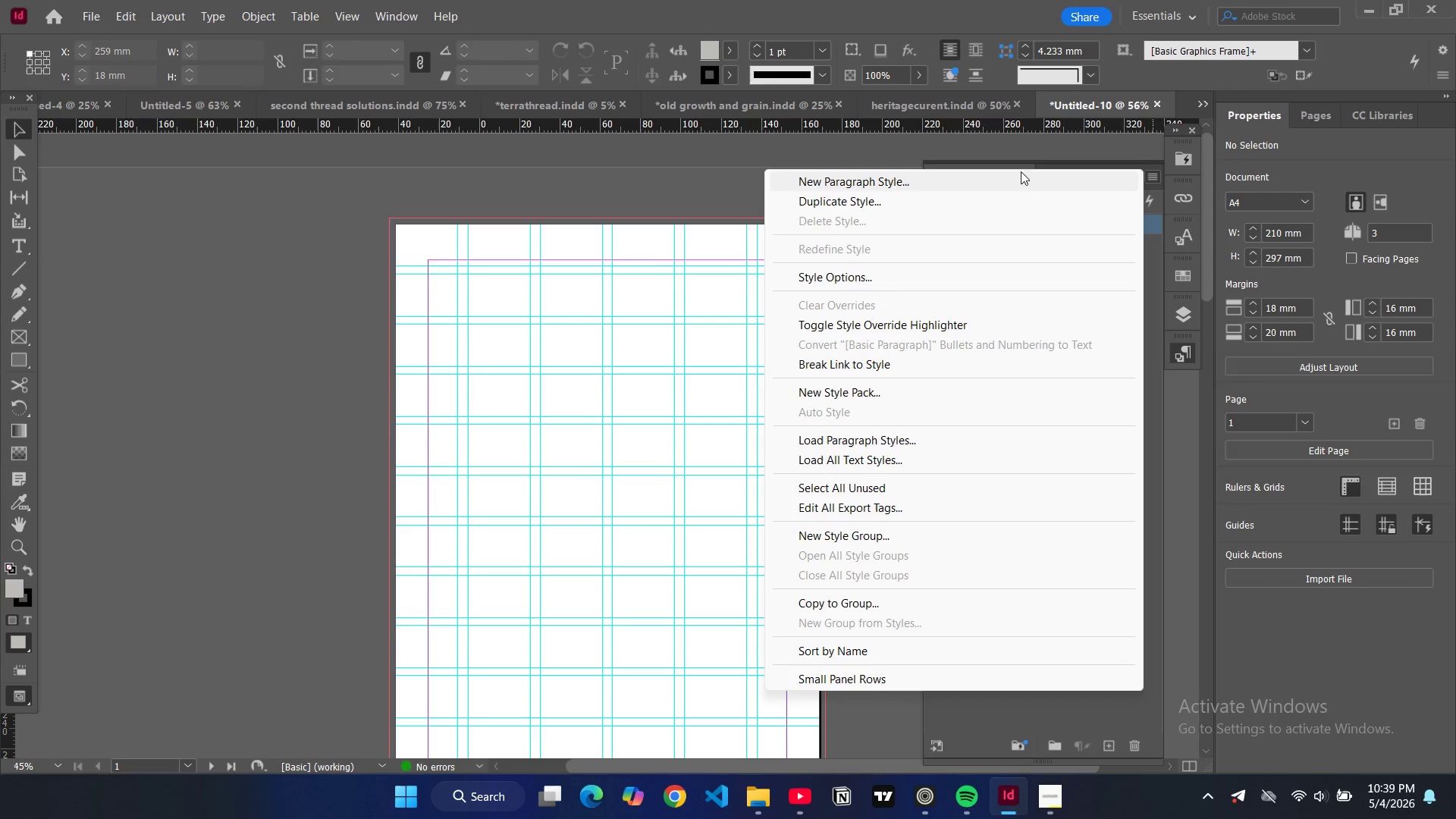 
mouse_move([1013, 192])
 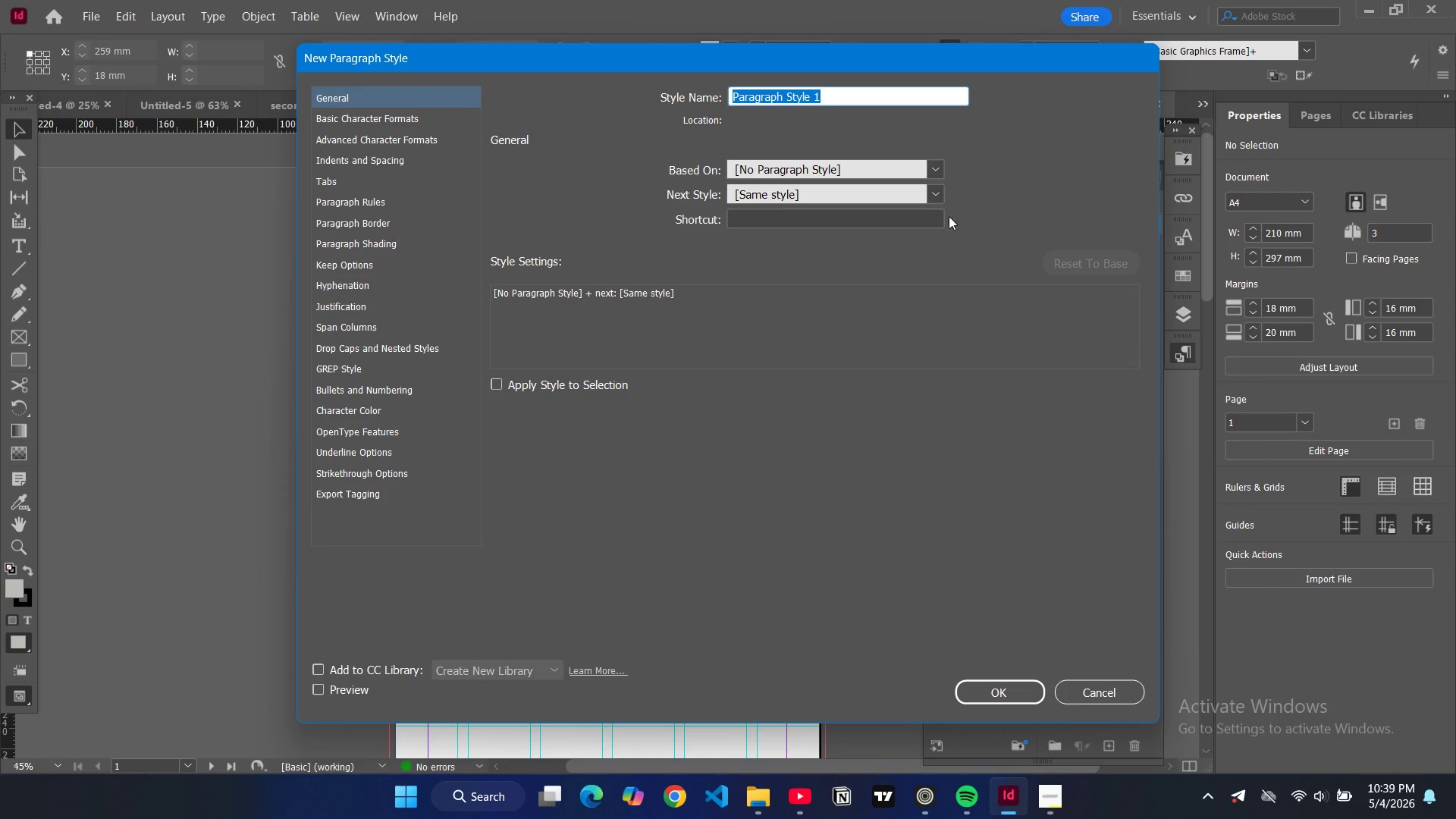 
type(her)
 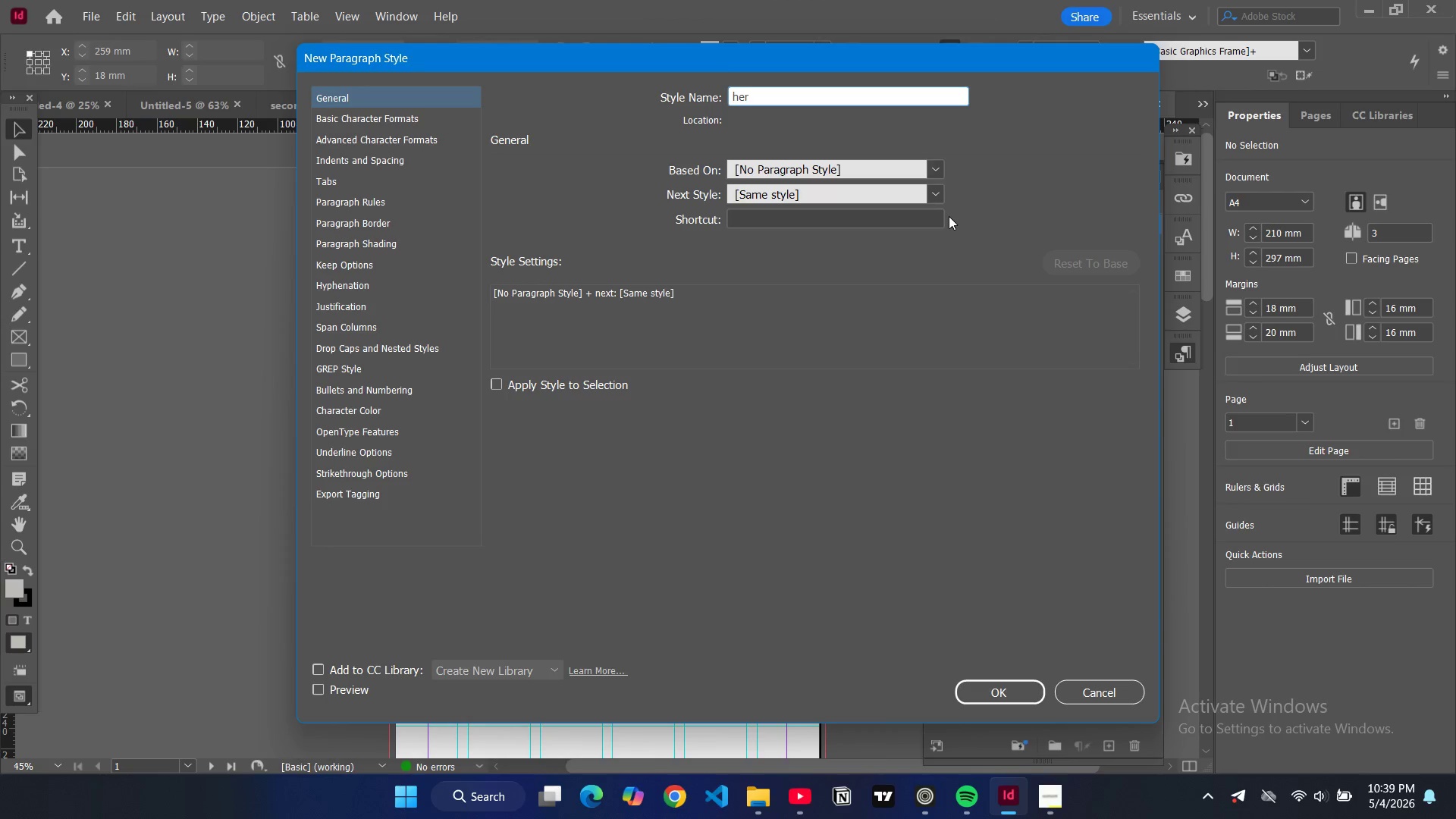 
type(o title)
 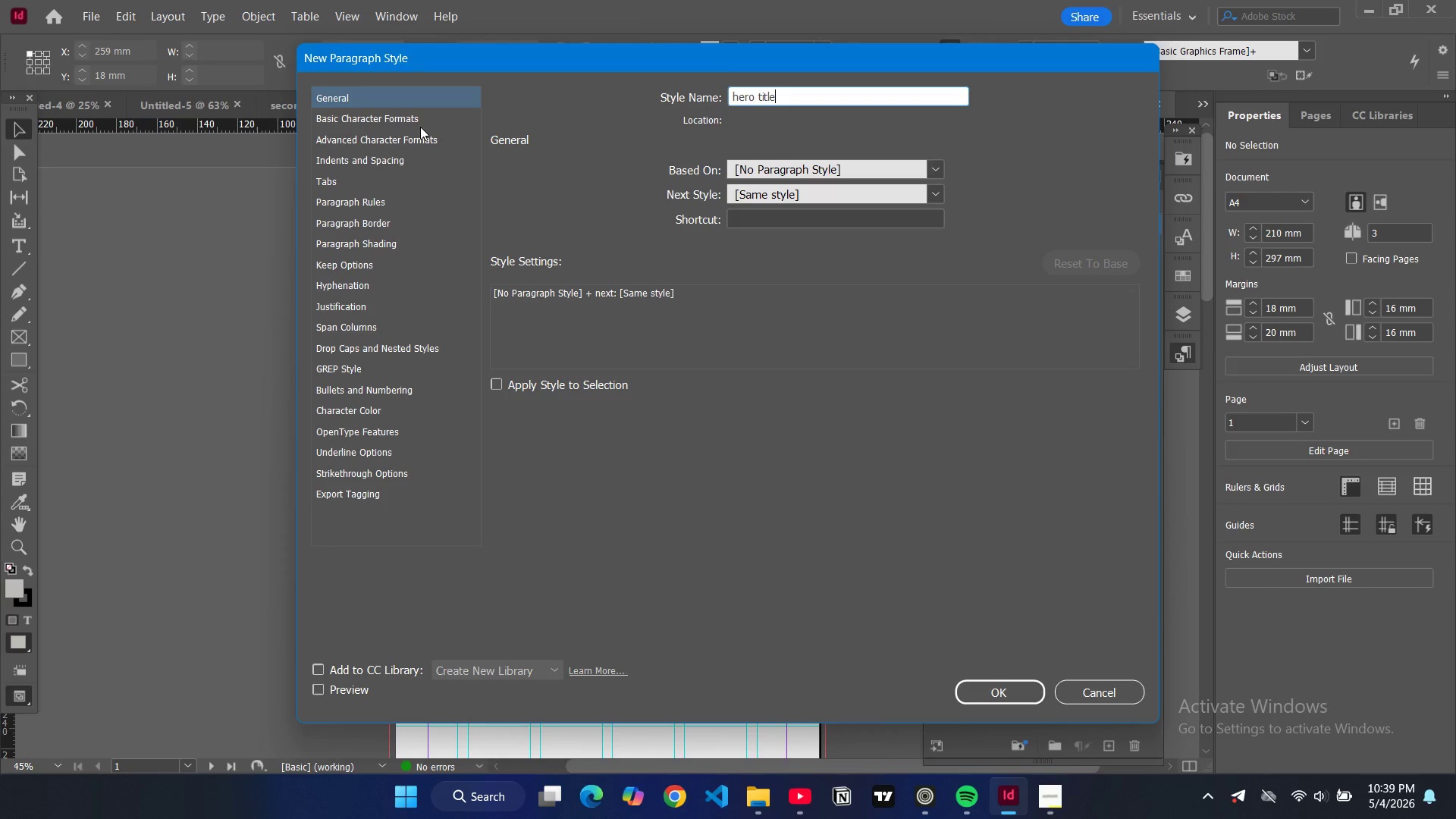 
left_click([420, 127])
 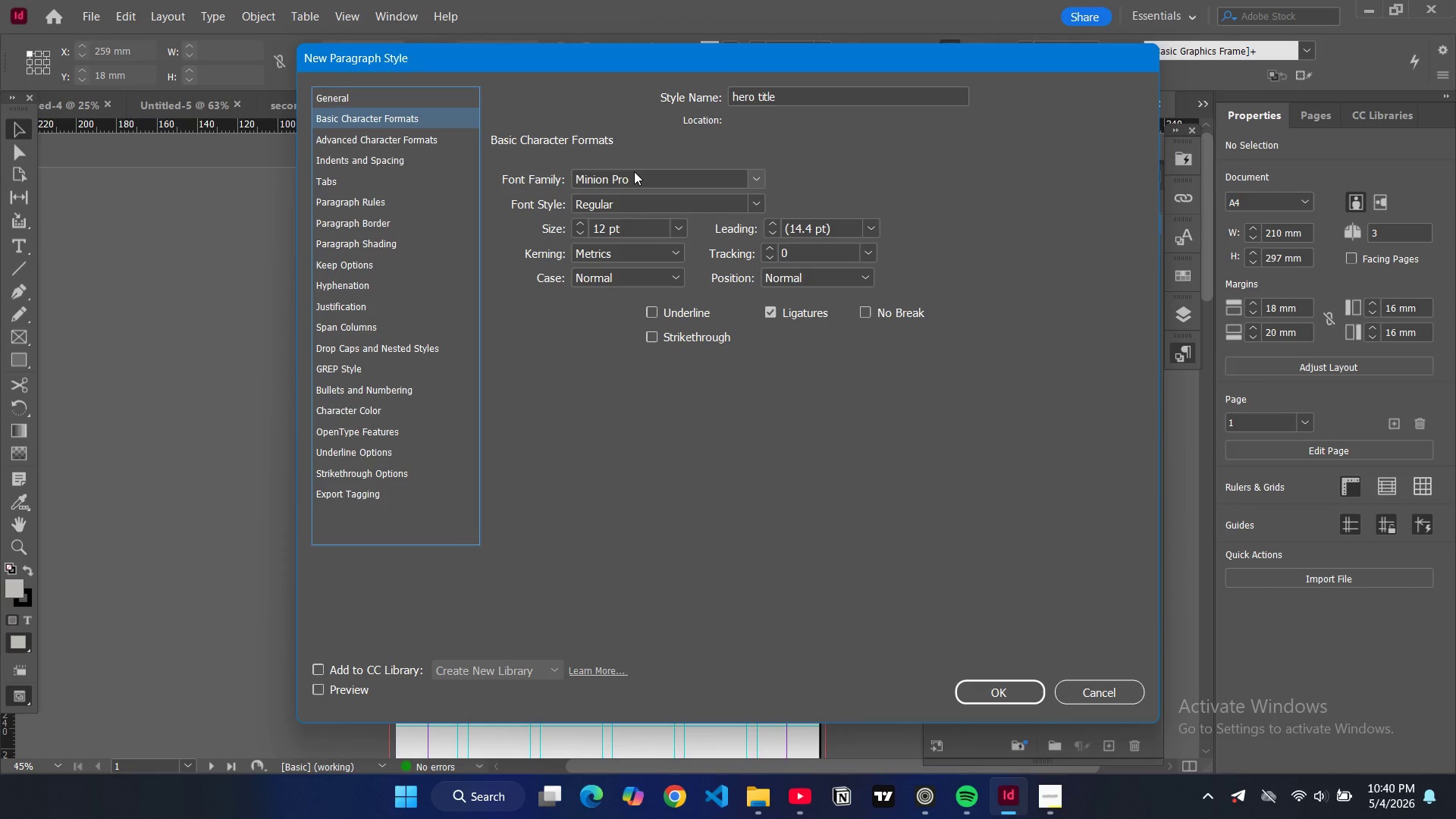 
wait(20.36)
 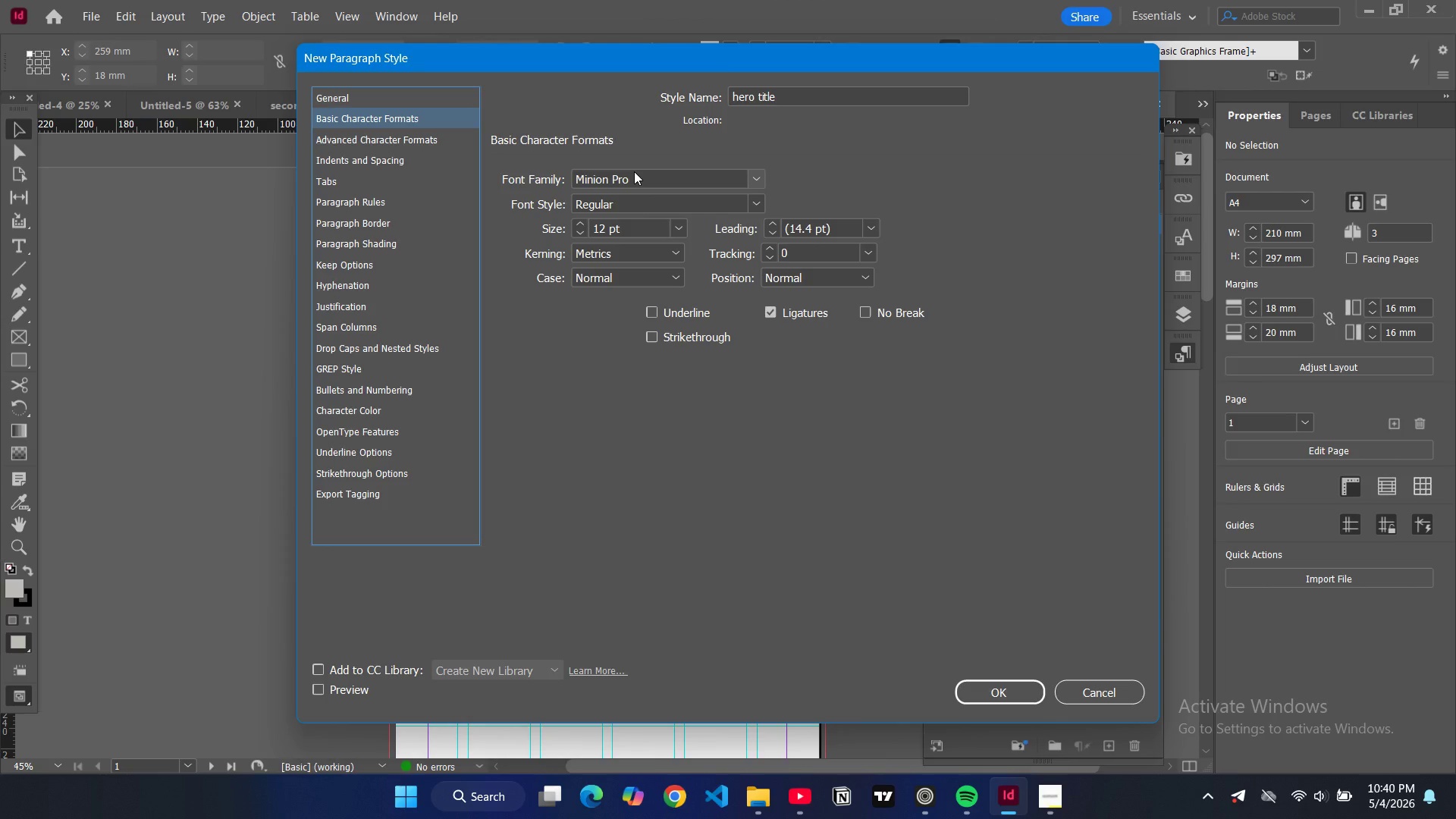 
double_click([681, 183])
 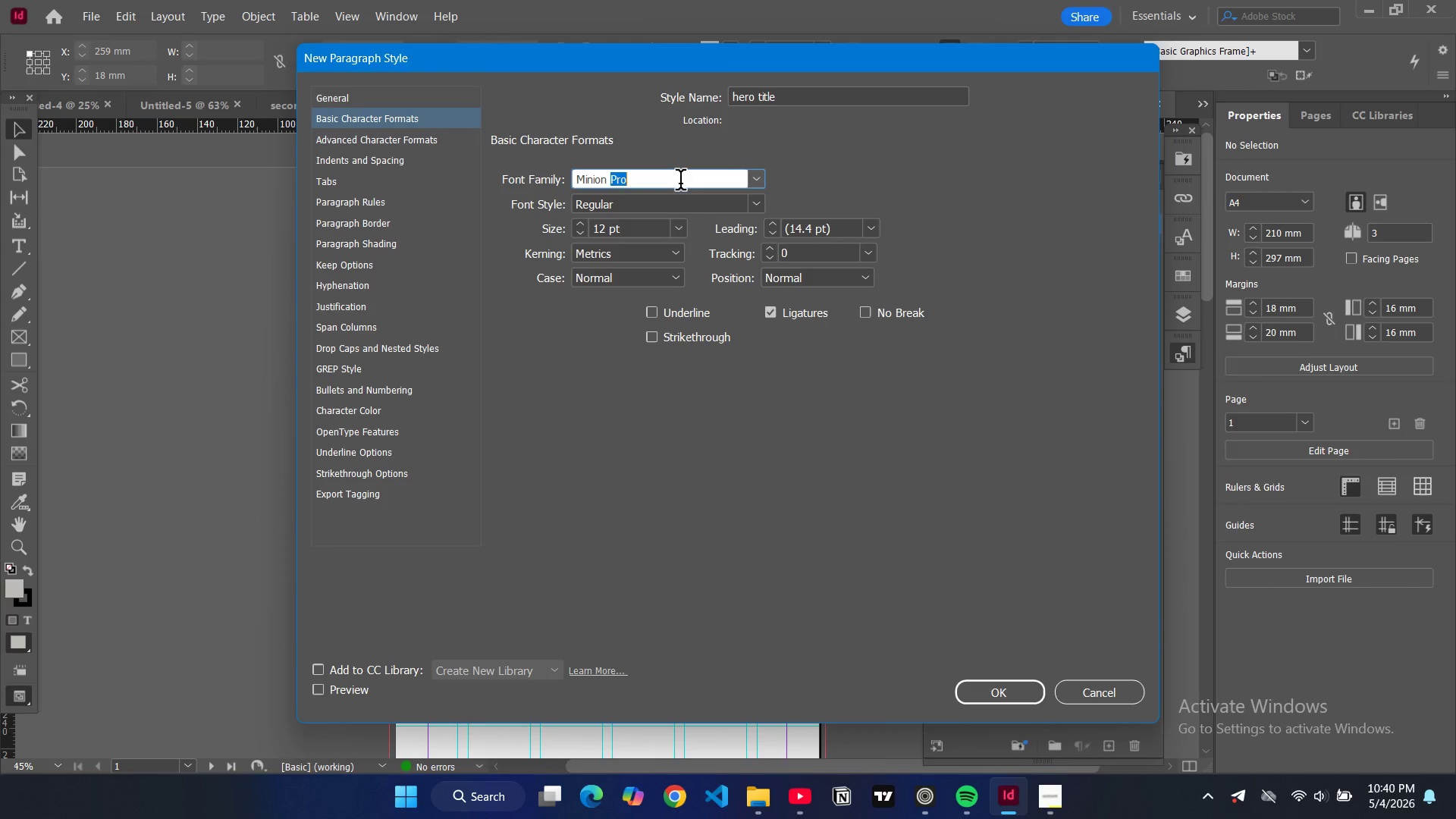 
triple_click([681, 183])
 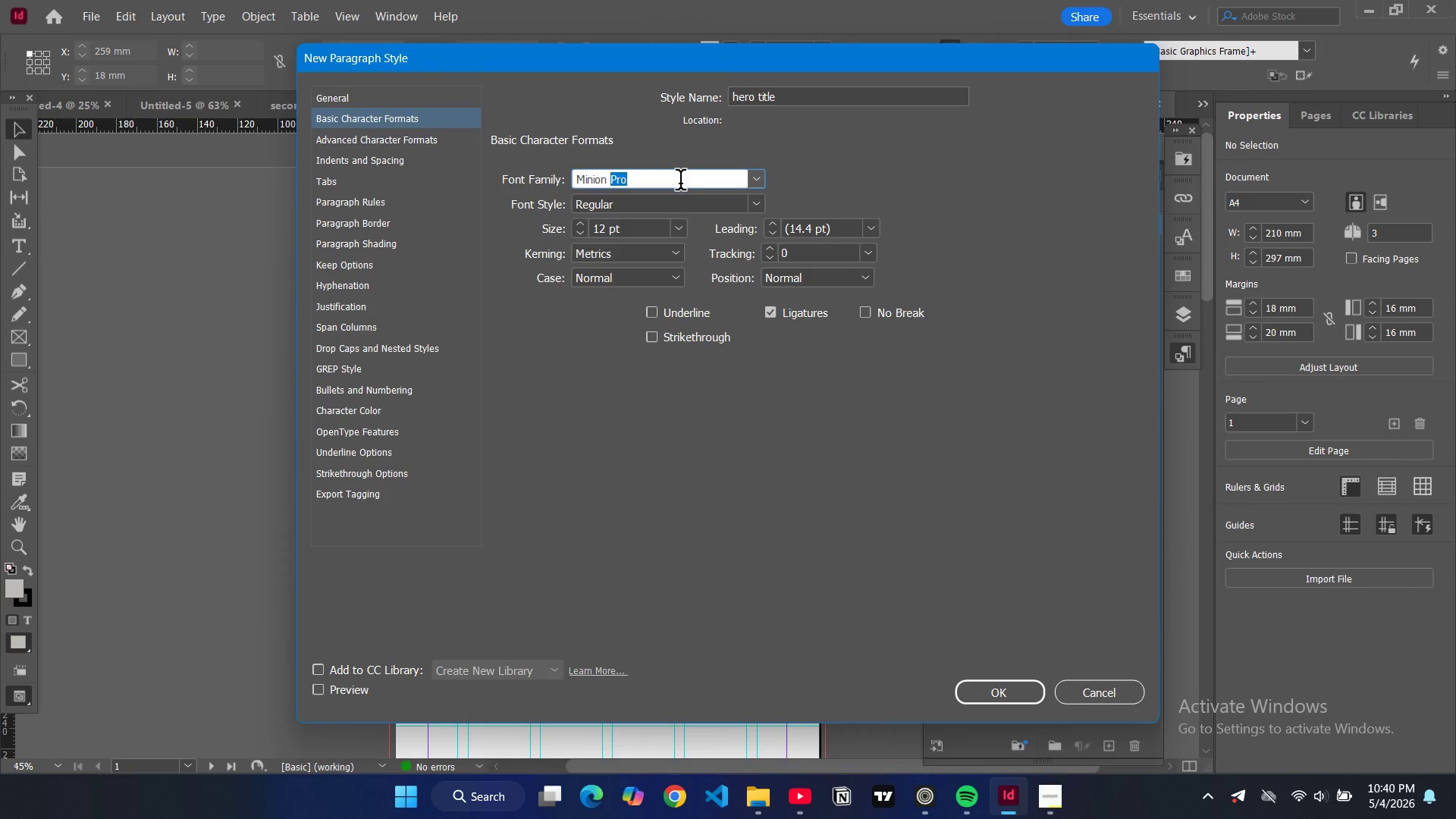 
key(Control+ControlLeft)
 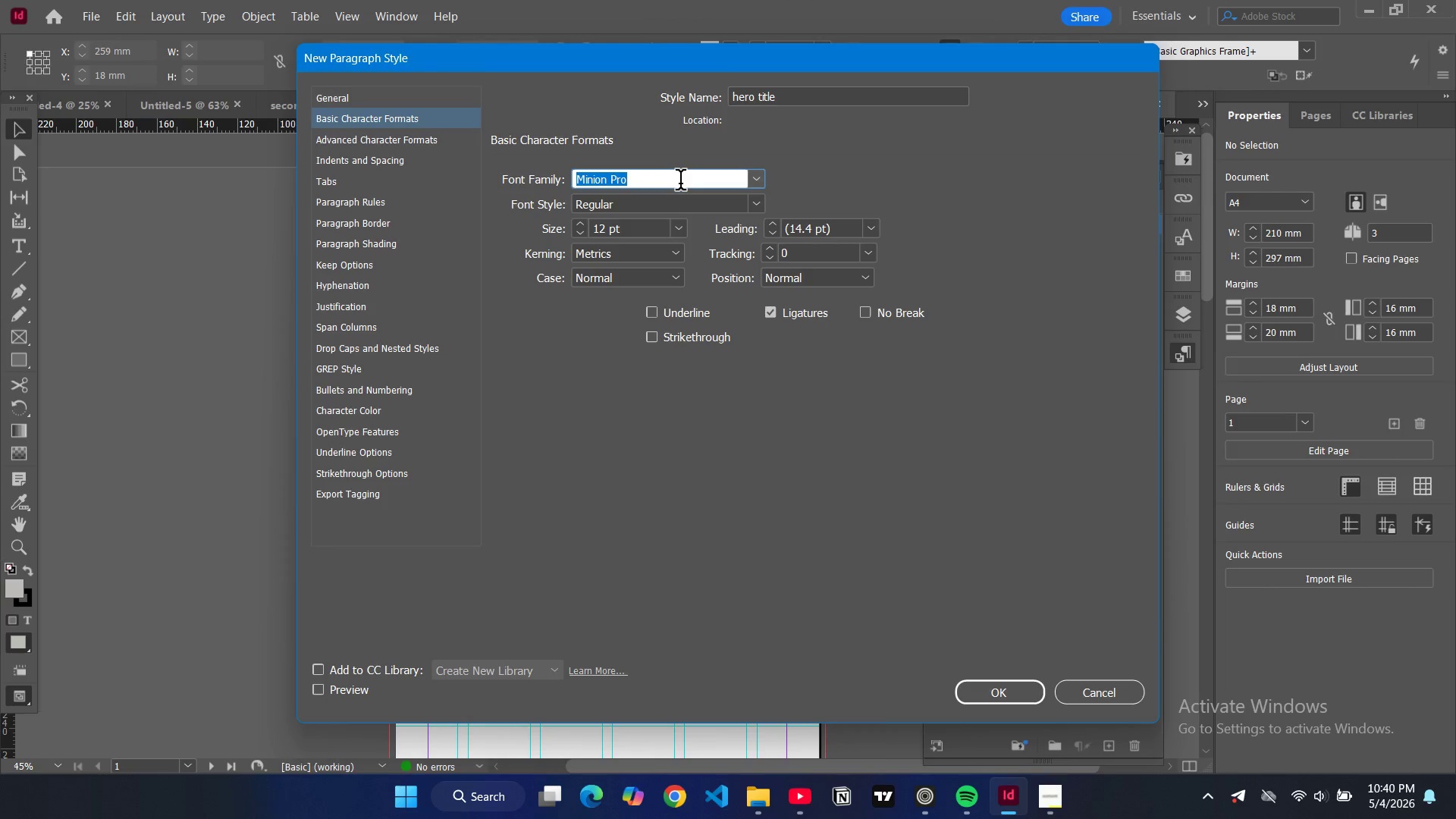 
key(Control+A)
 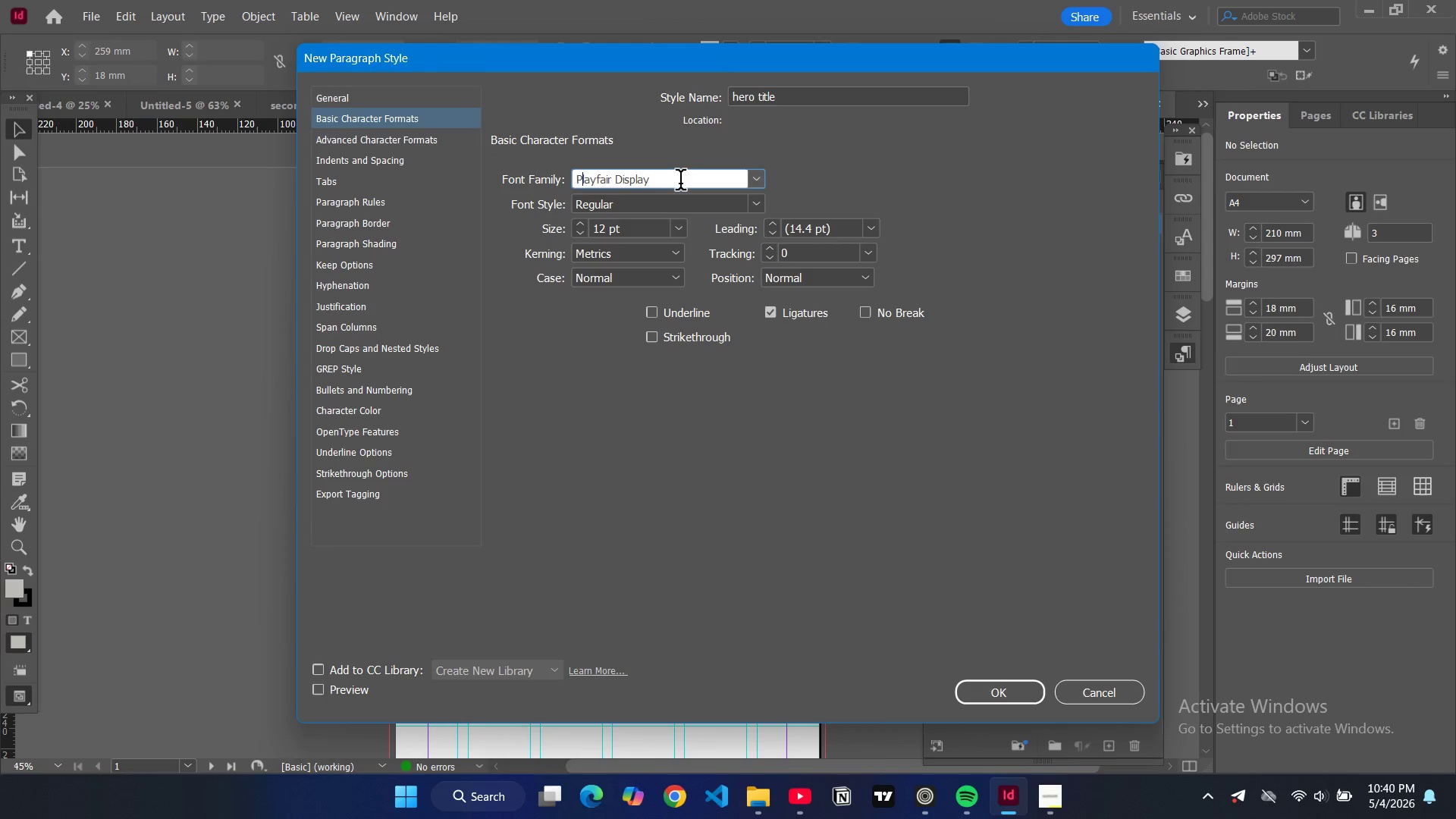 
type(pla)
 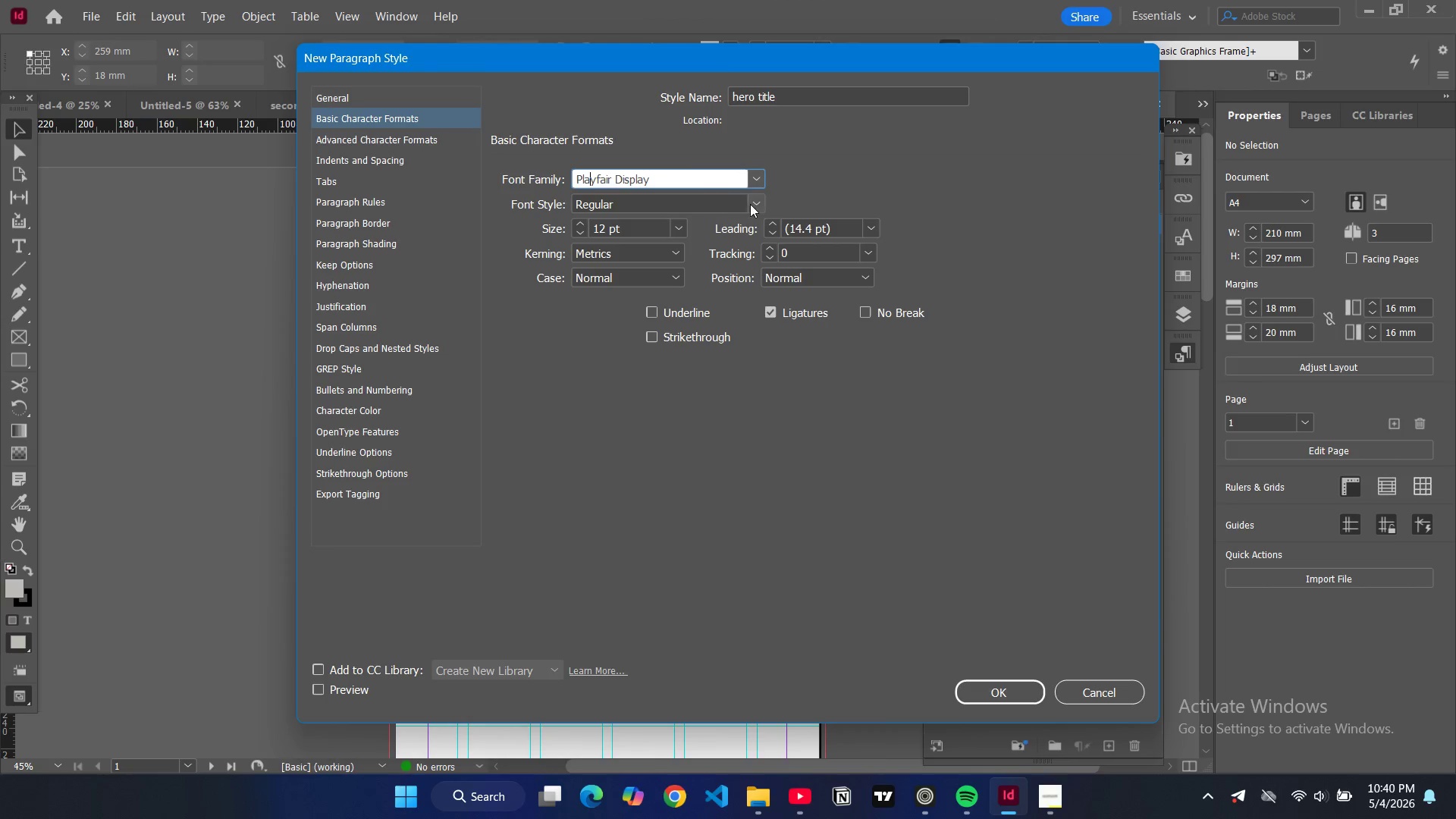 
left_click([752, 202])
 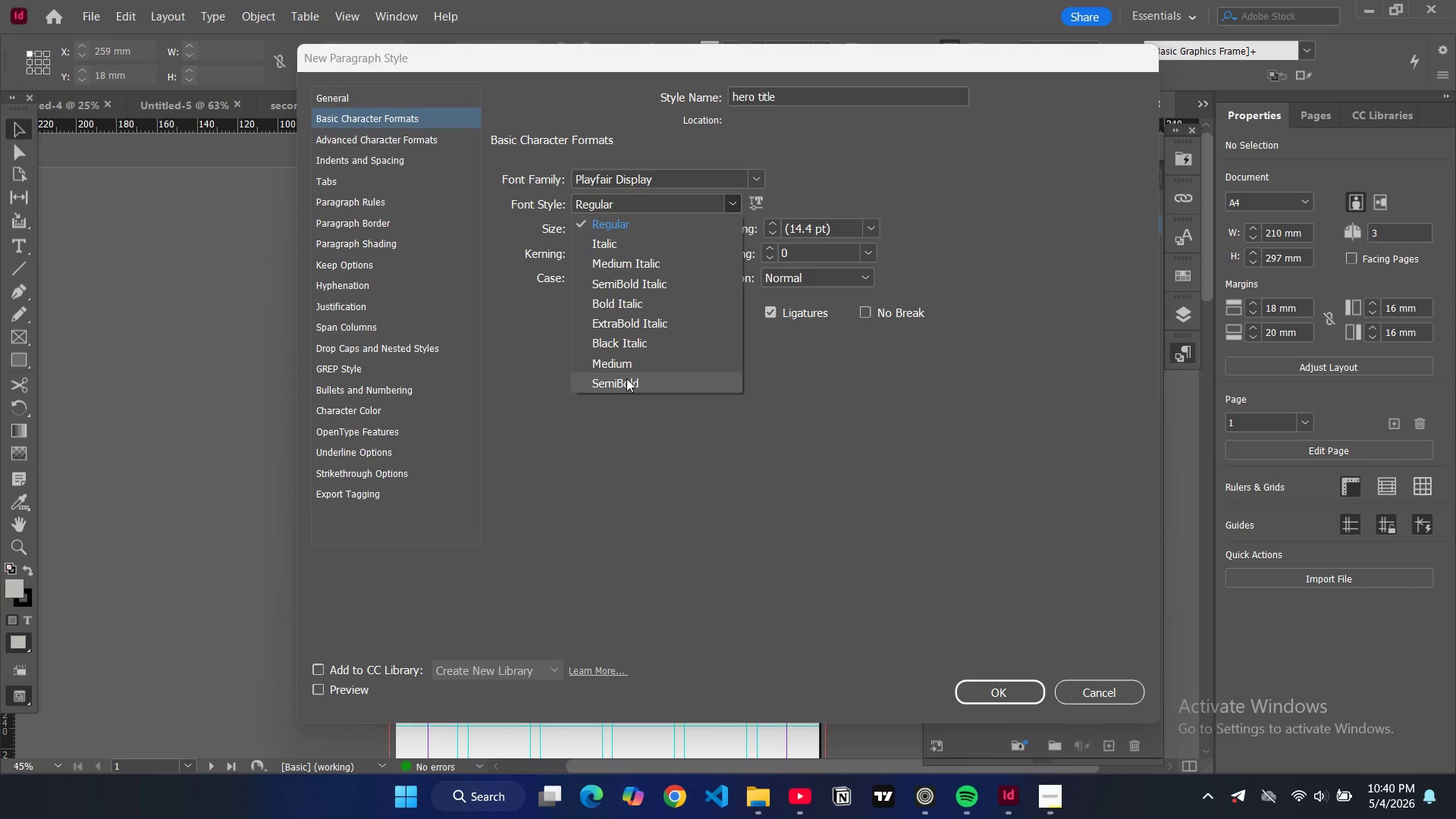 
left_click([626, 378])
 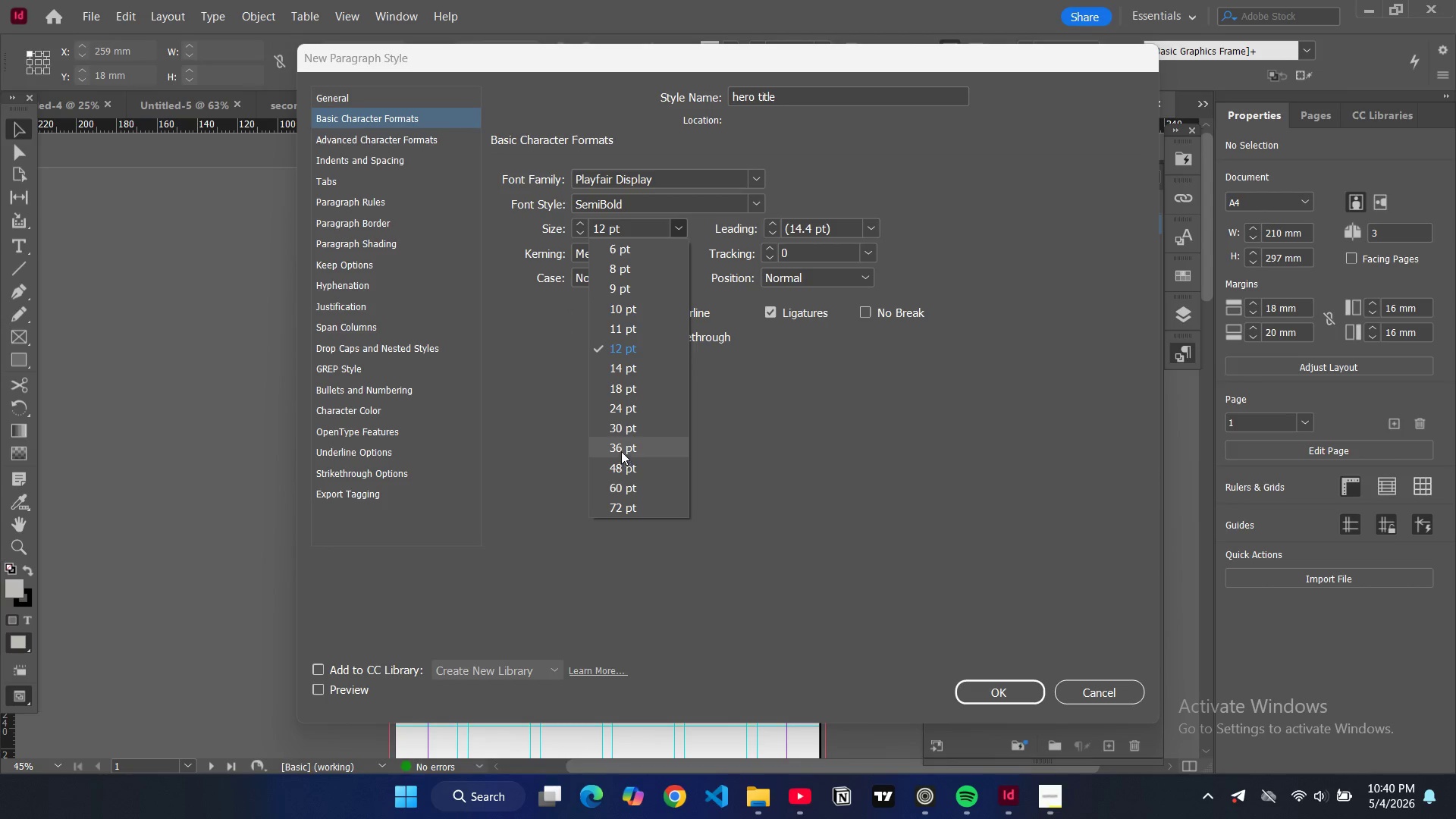 
wait(5.2)
 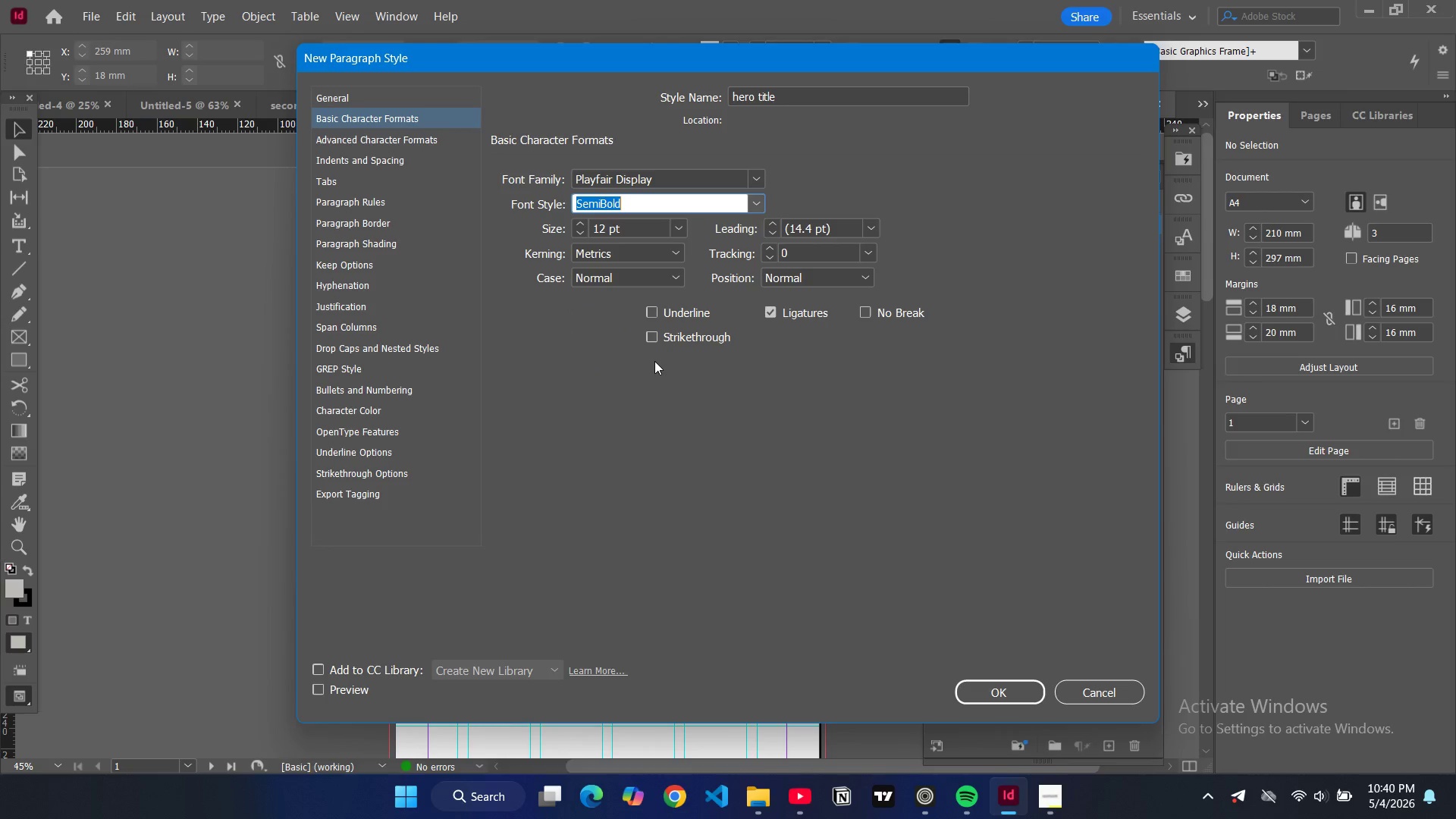 
double_click([604, 228])
 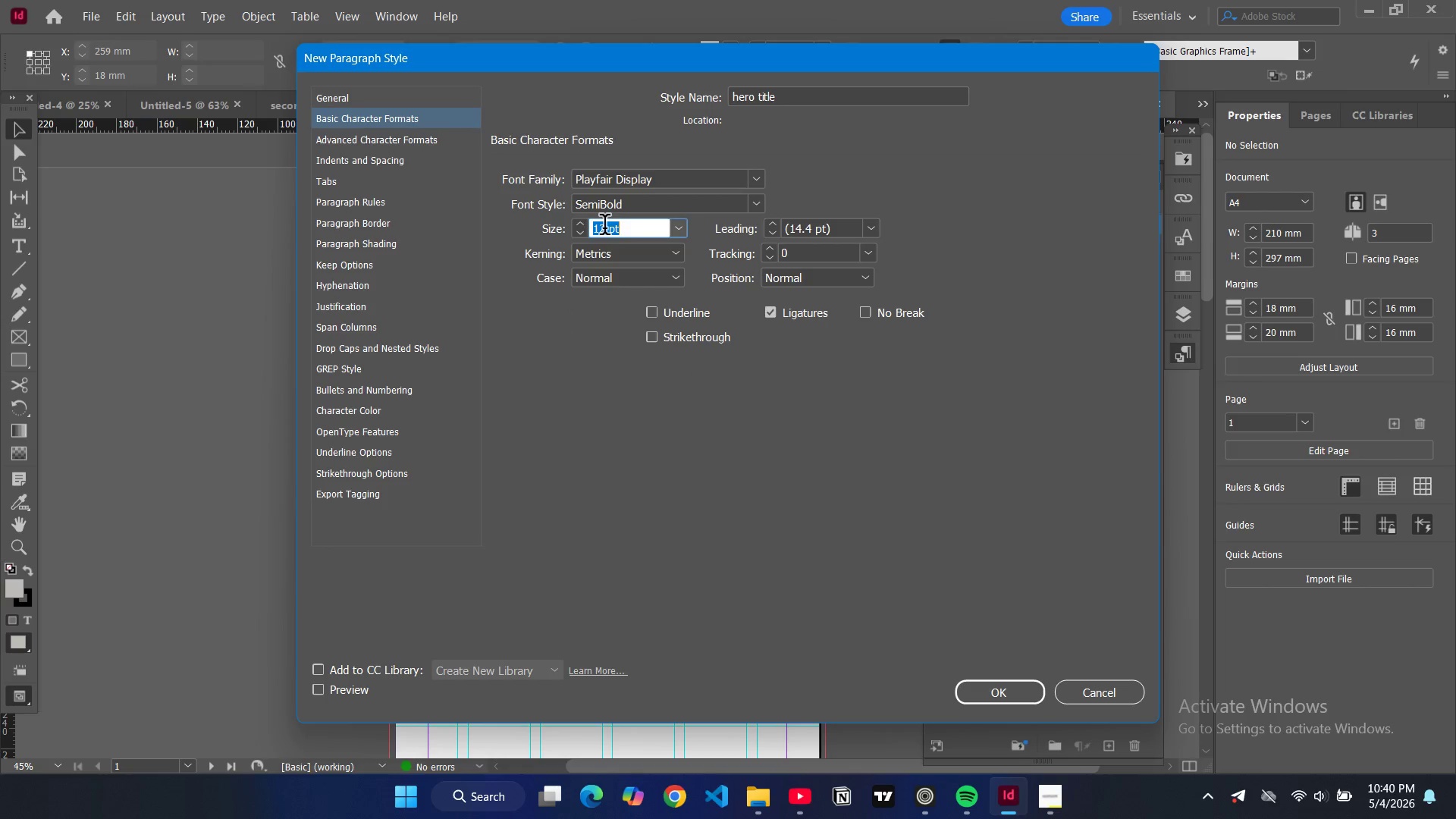 
type(42)
 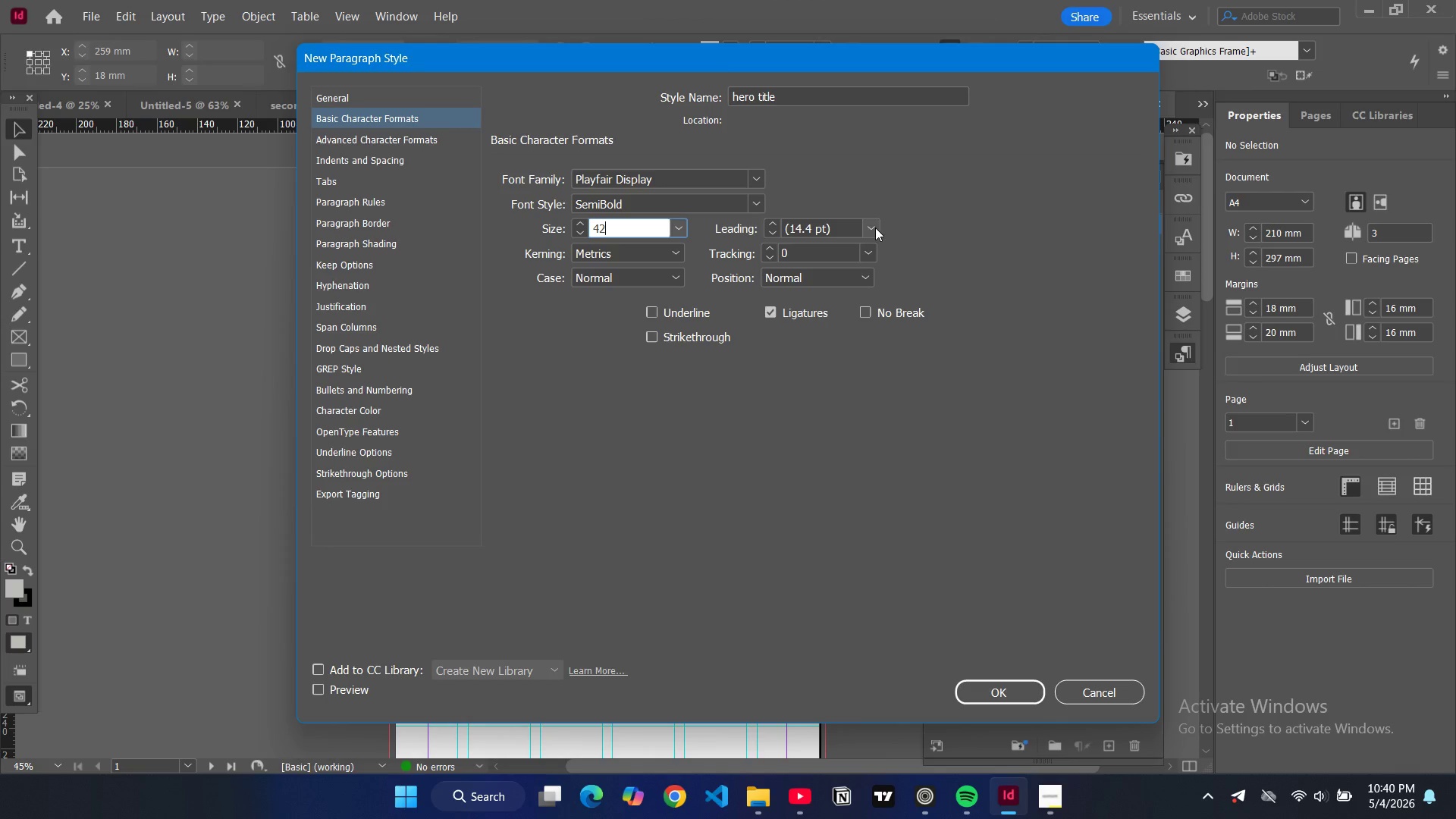 
left_click([875, 228])
 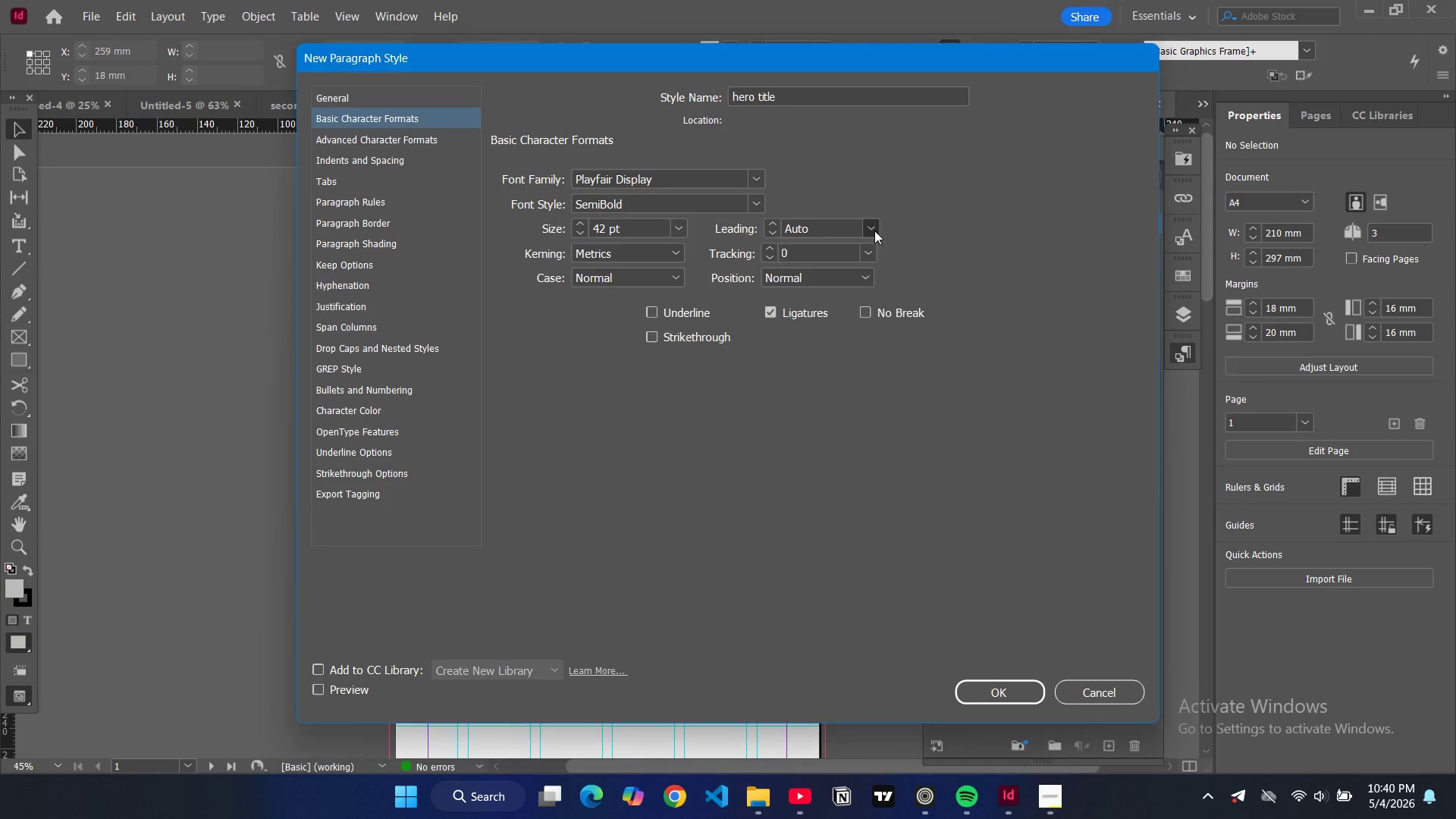 
left_click([874, 231])
 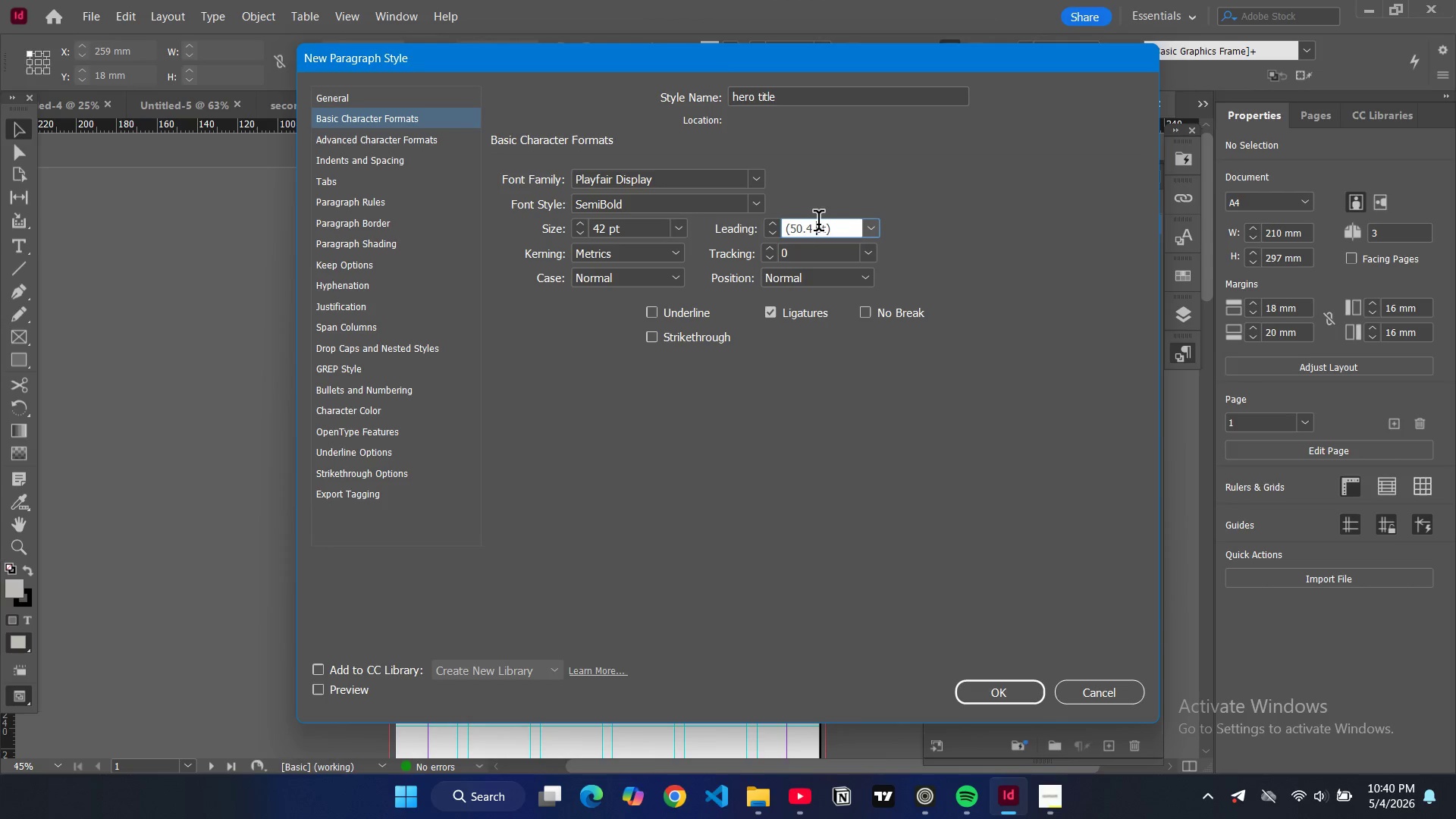 
triple_click([818, 224])
 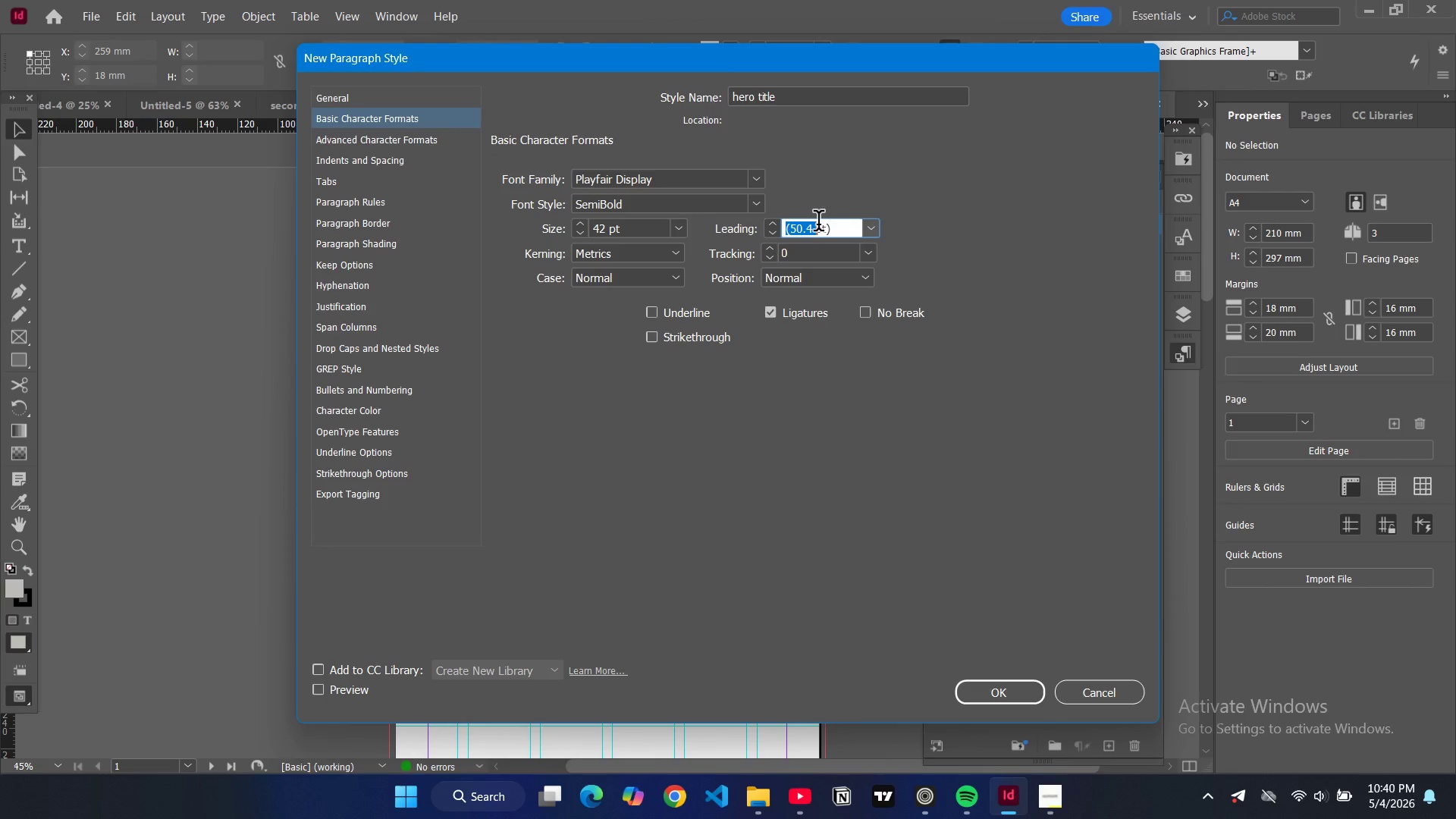 
triple_click([818, 224])
 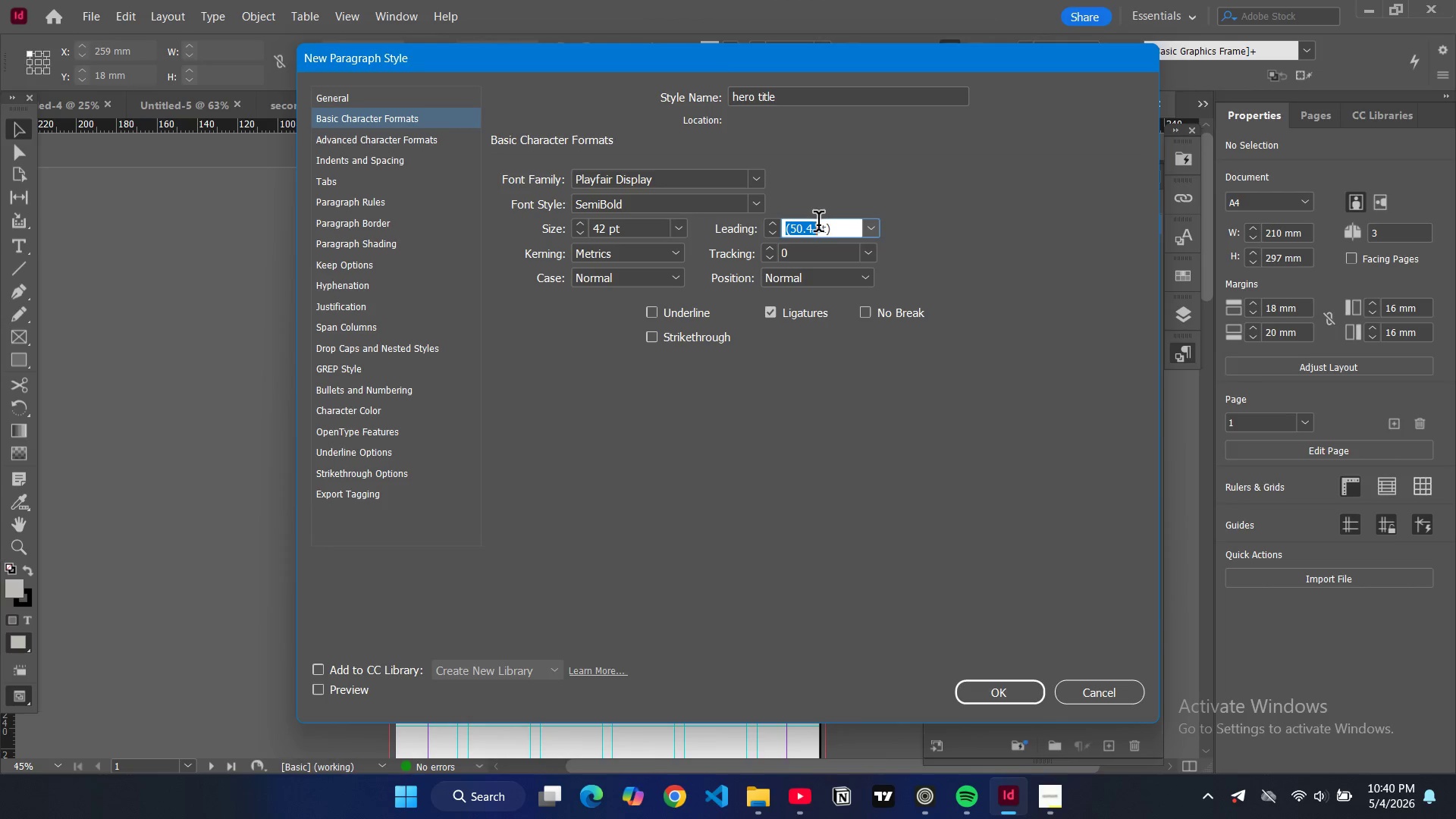 
type(44)
 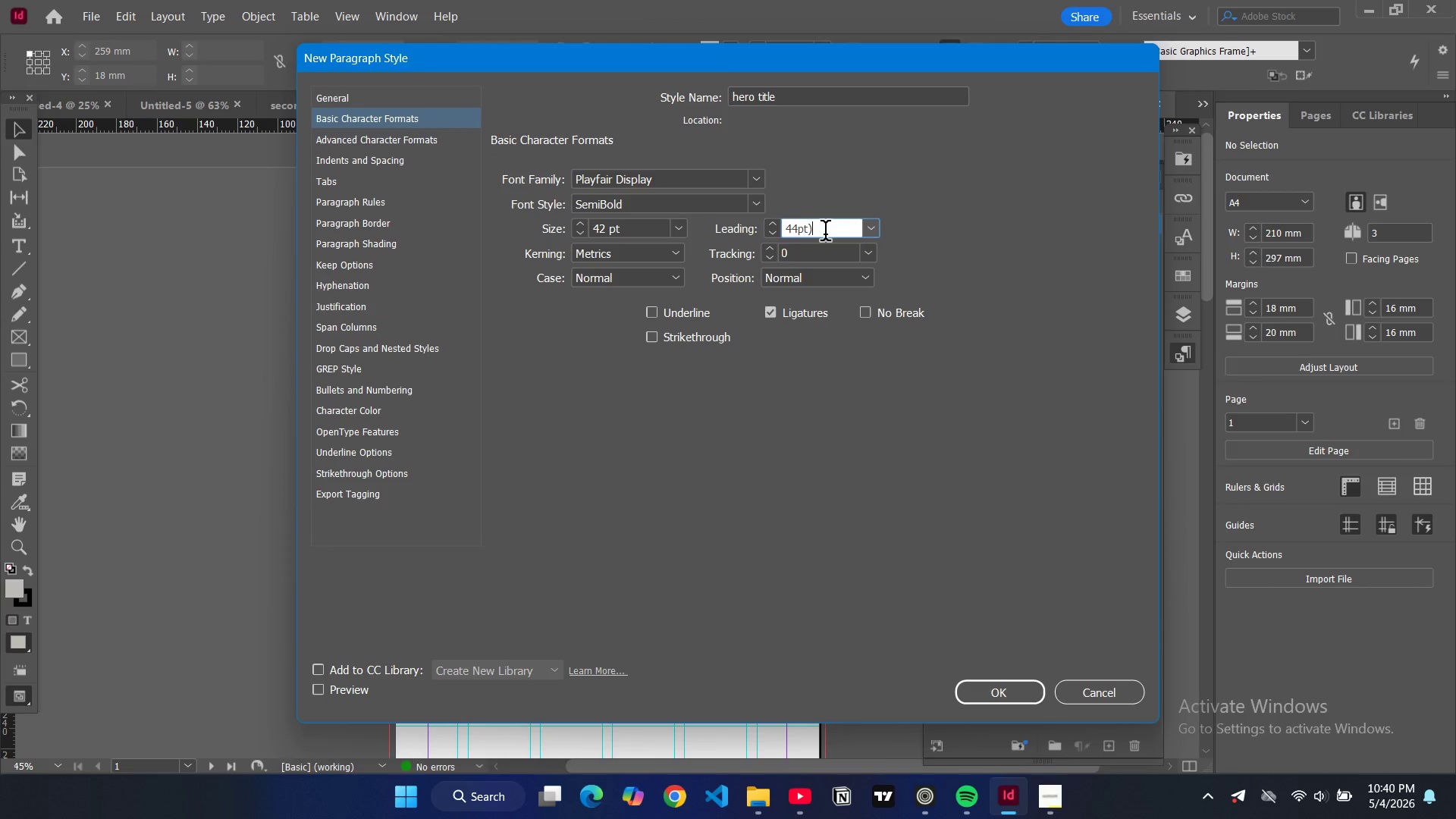 
left_click([825, 234])
 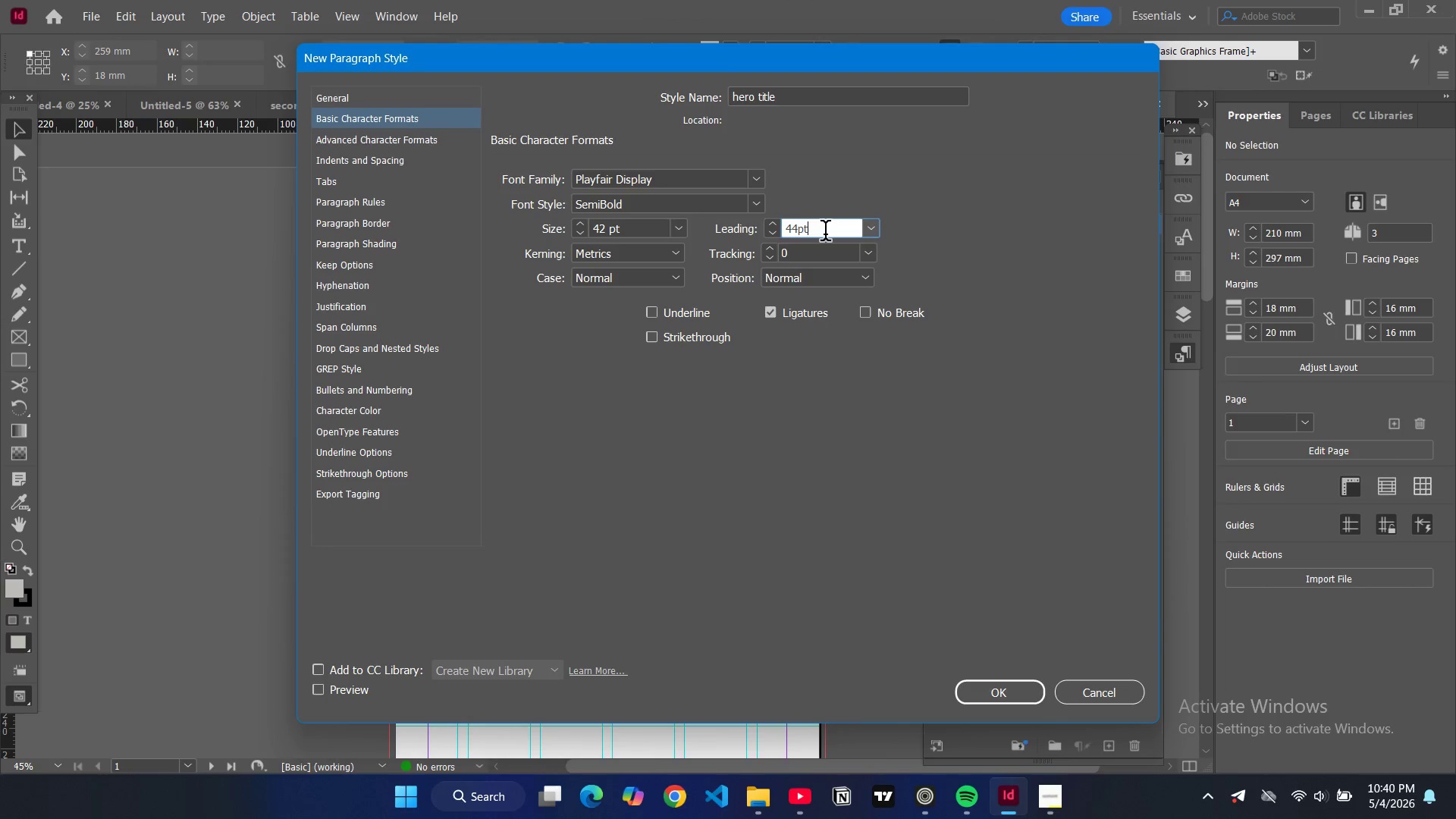 
key(Backspace)
 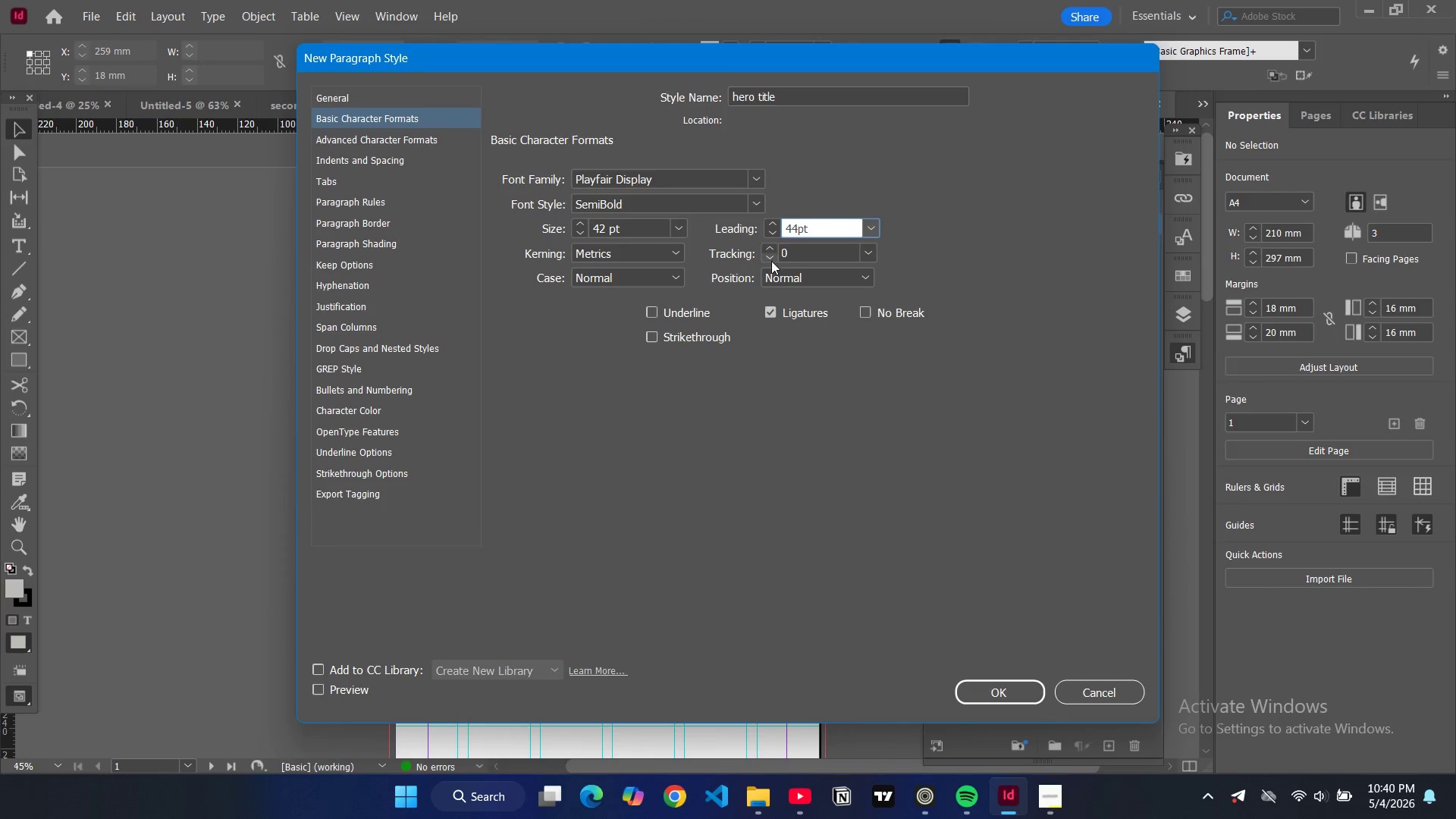 
left_click([771, 258])
 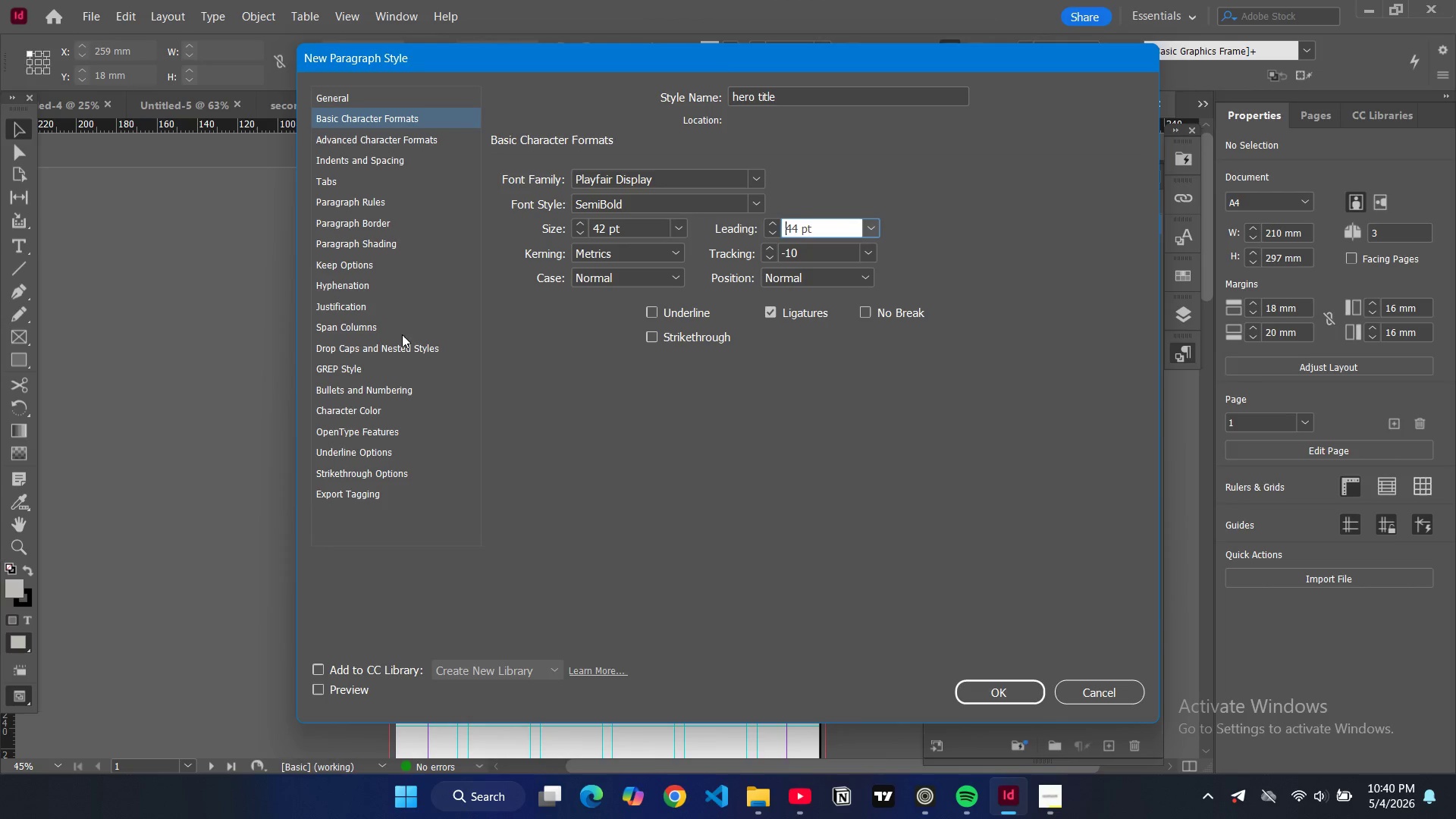 
left_click([362, 415])
 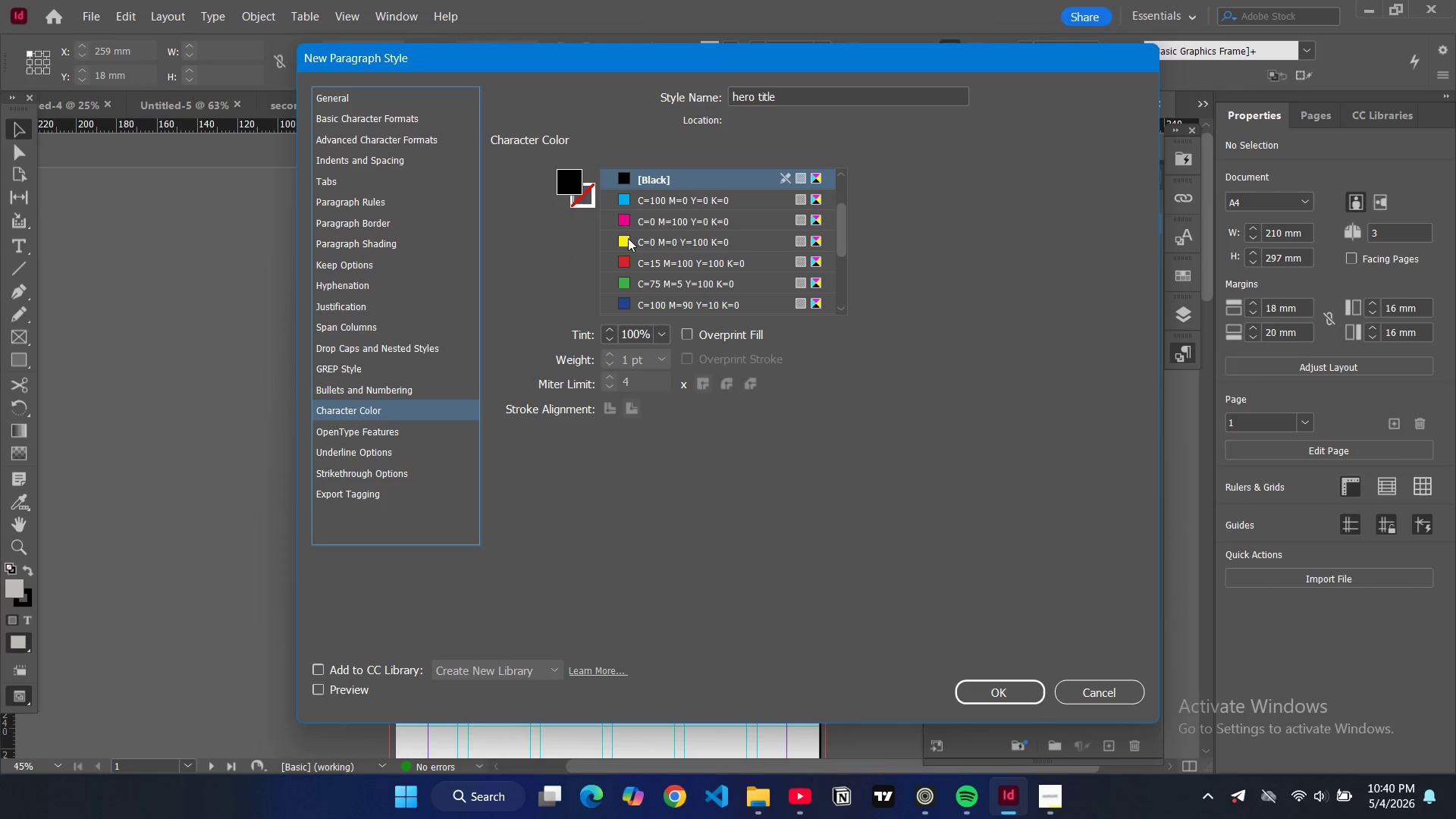 
scroll: coordinate [631, 292], scroll_direction: down, amount: 14.0
 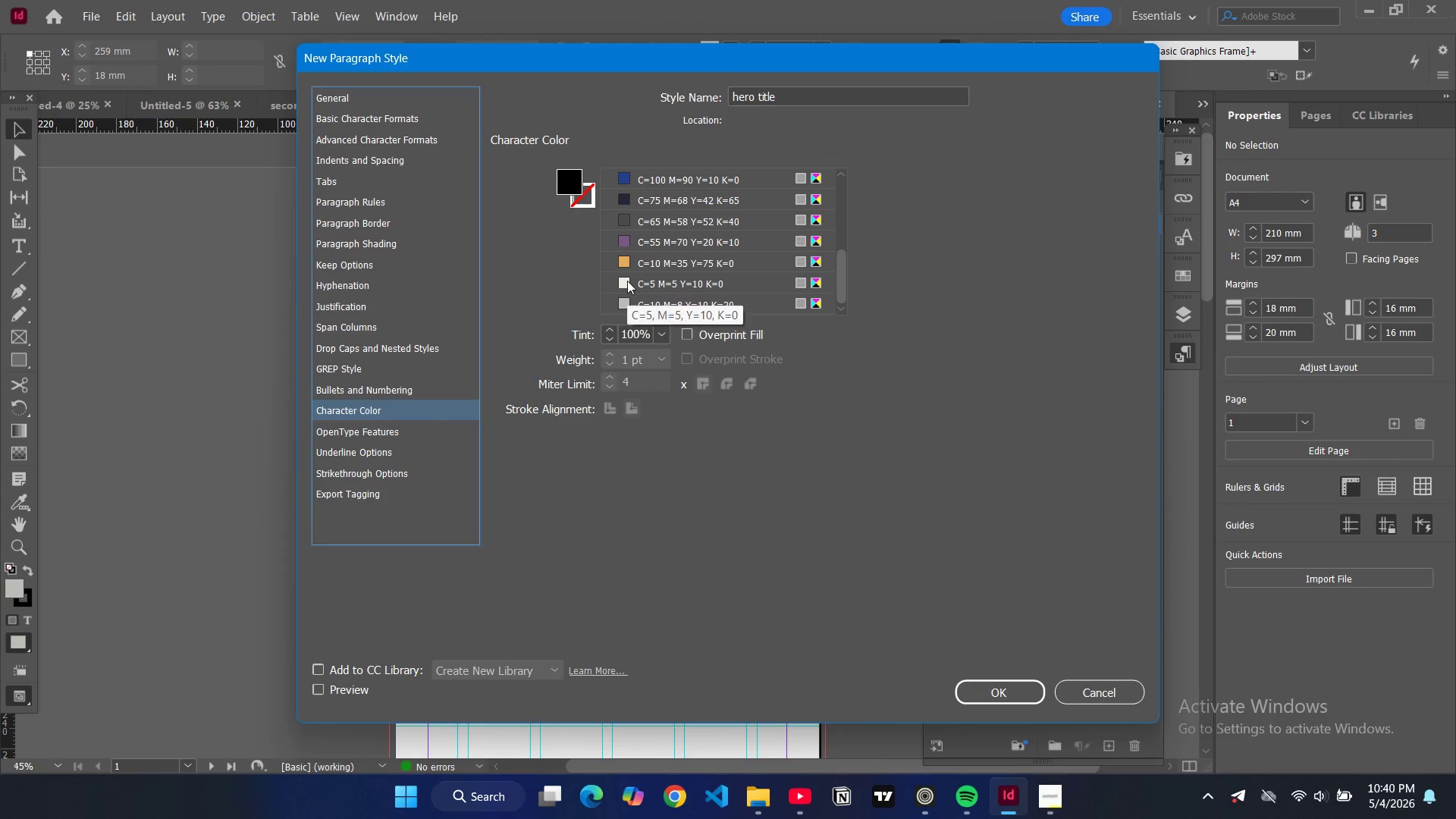 
left_click([627, 281])
 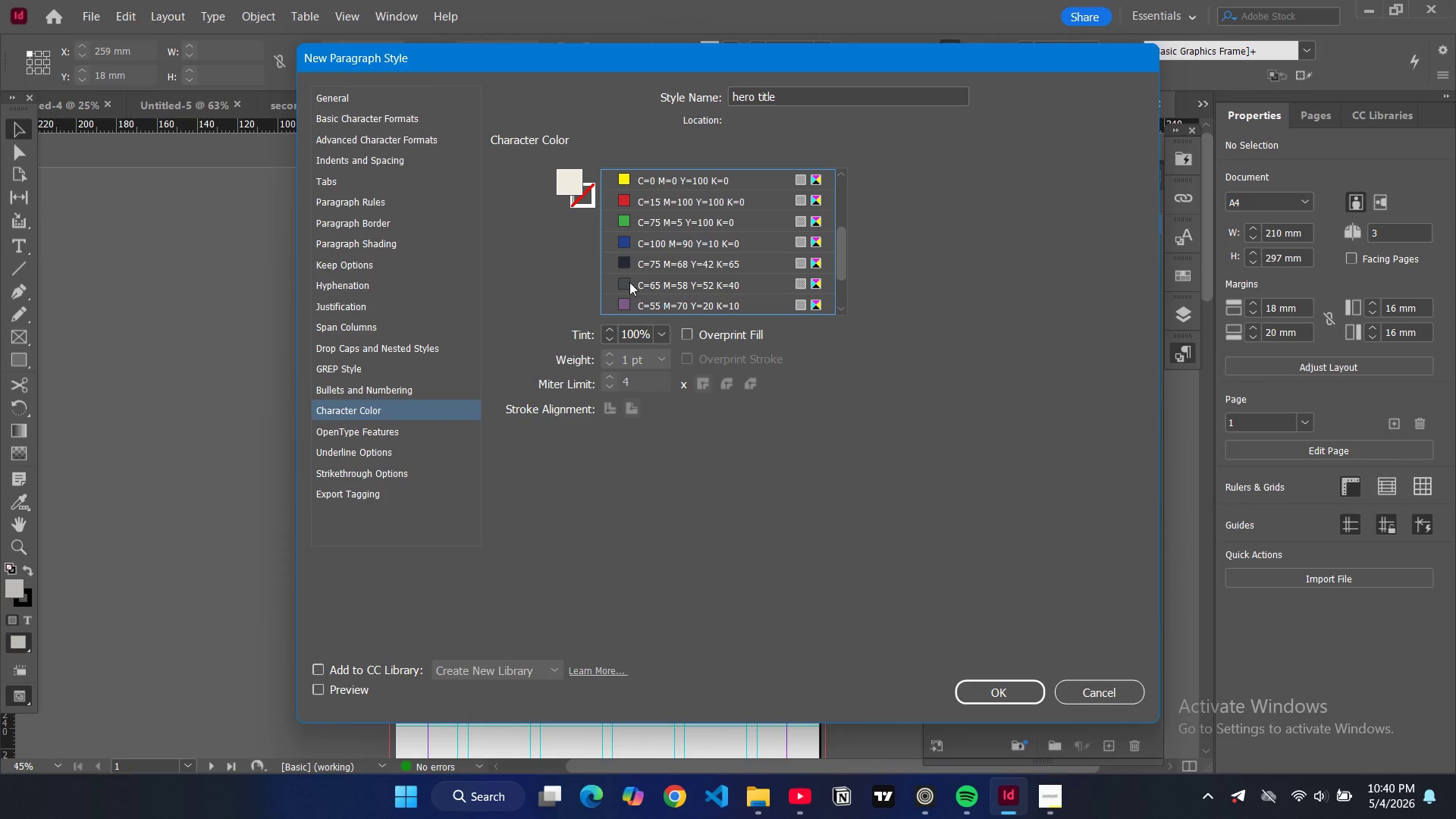 
scroll: coordinate [627, 287], scroll_direction: down, amount: 7.0
 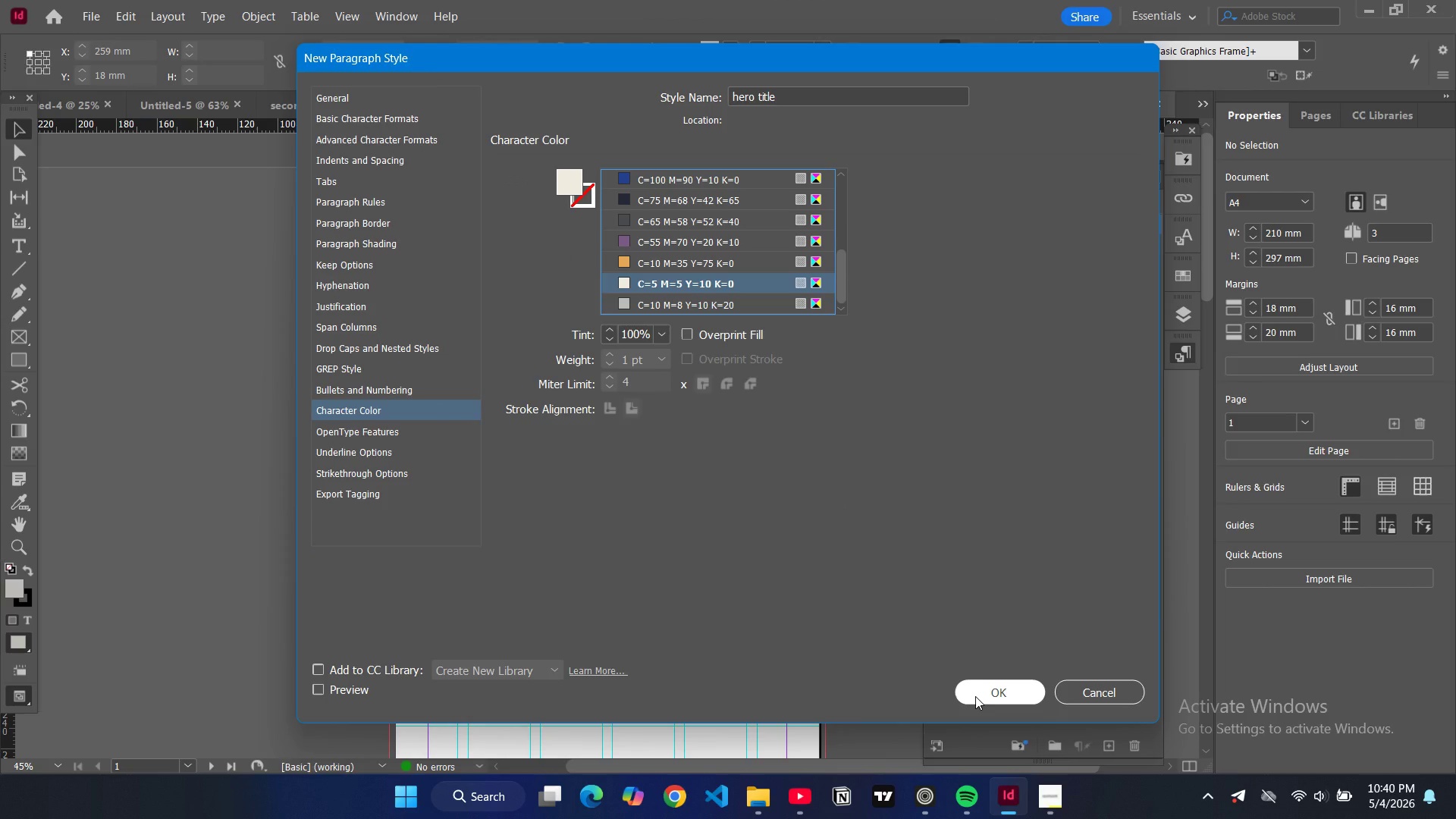 
left_click([975, 697])
 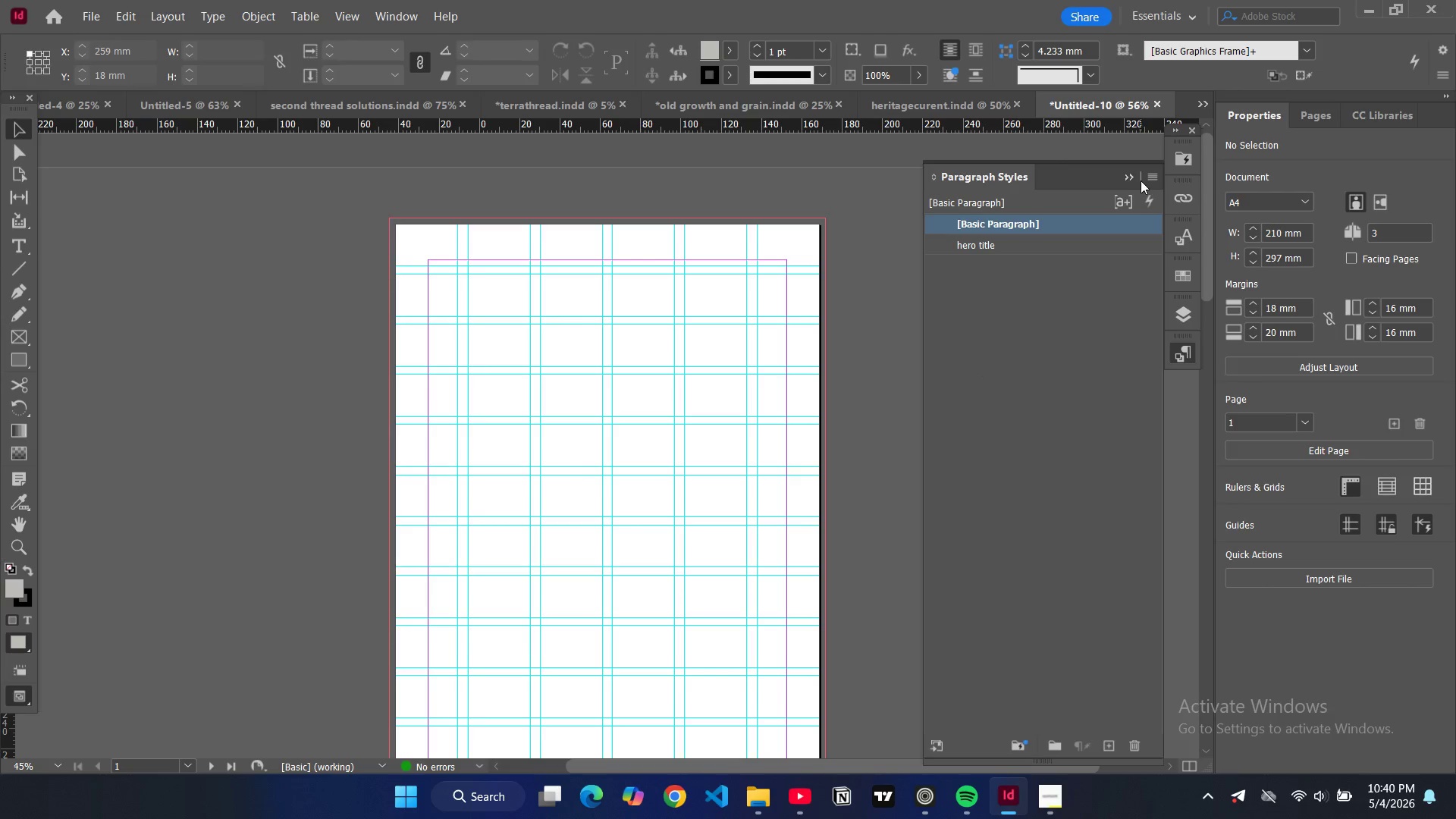 
left_click([1150, 178])
 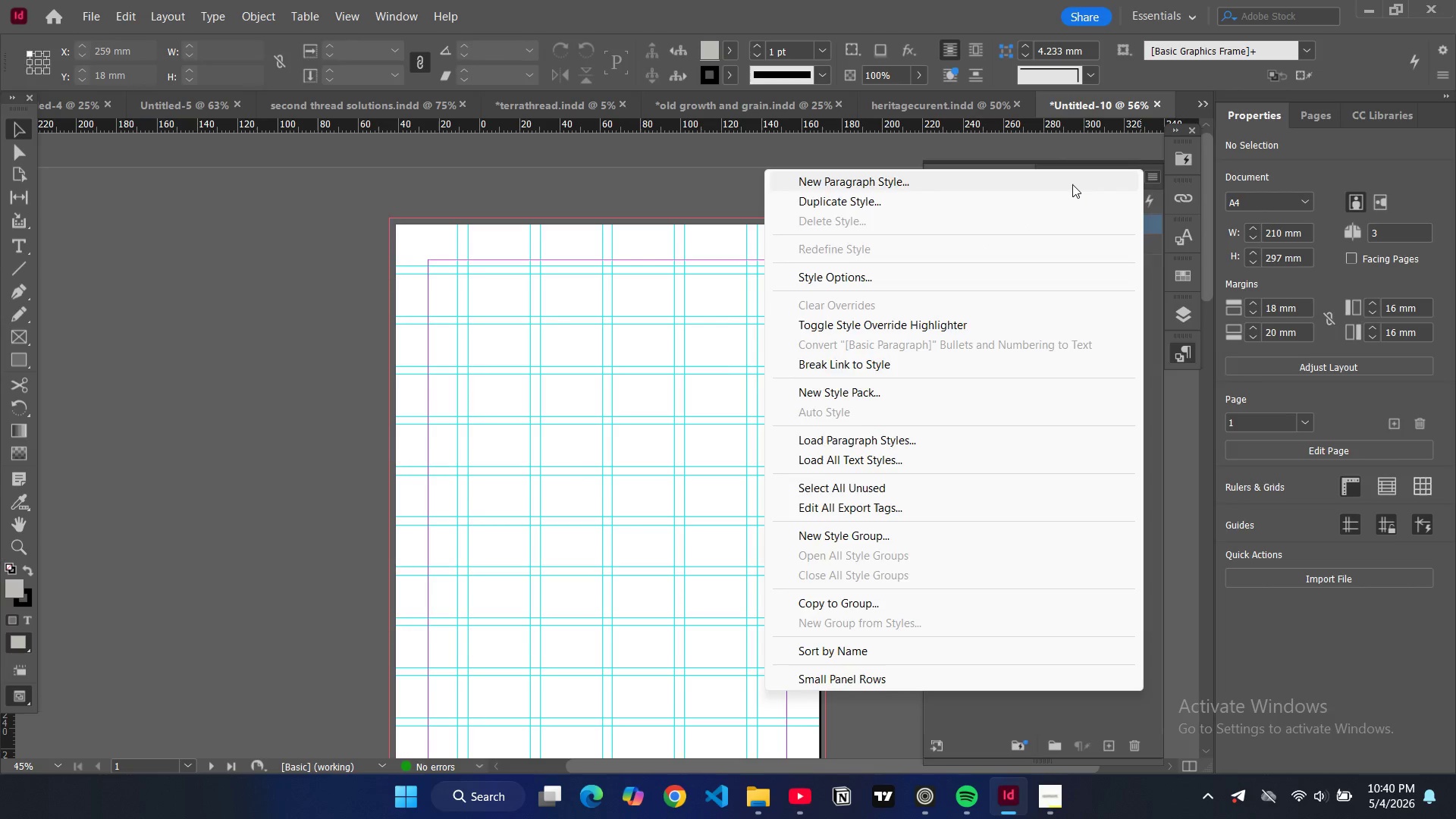 
left_click([1072, 184])
 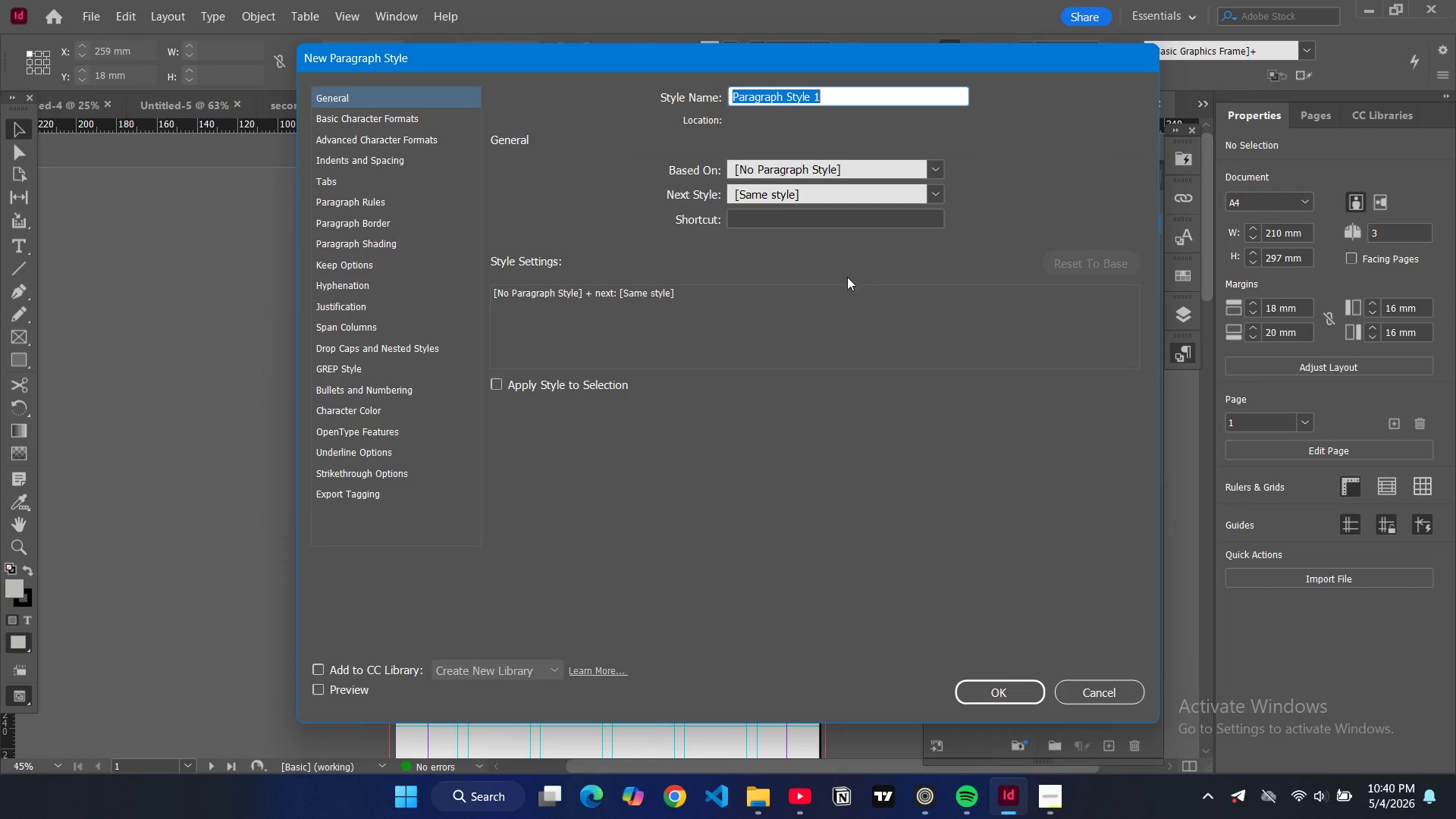 
type(section heading)
 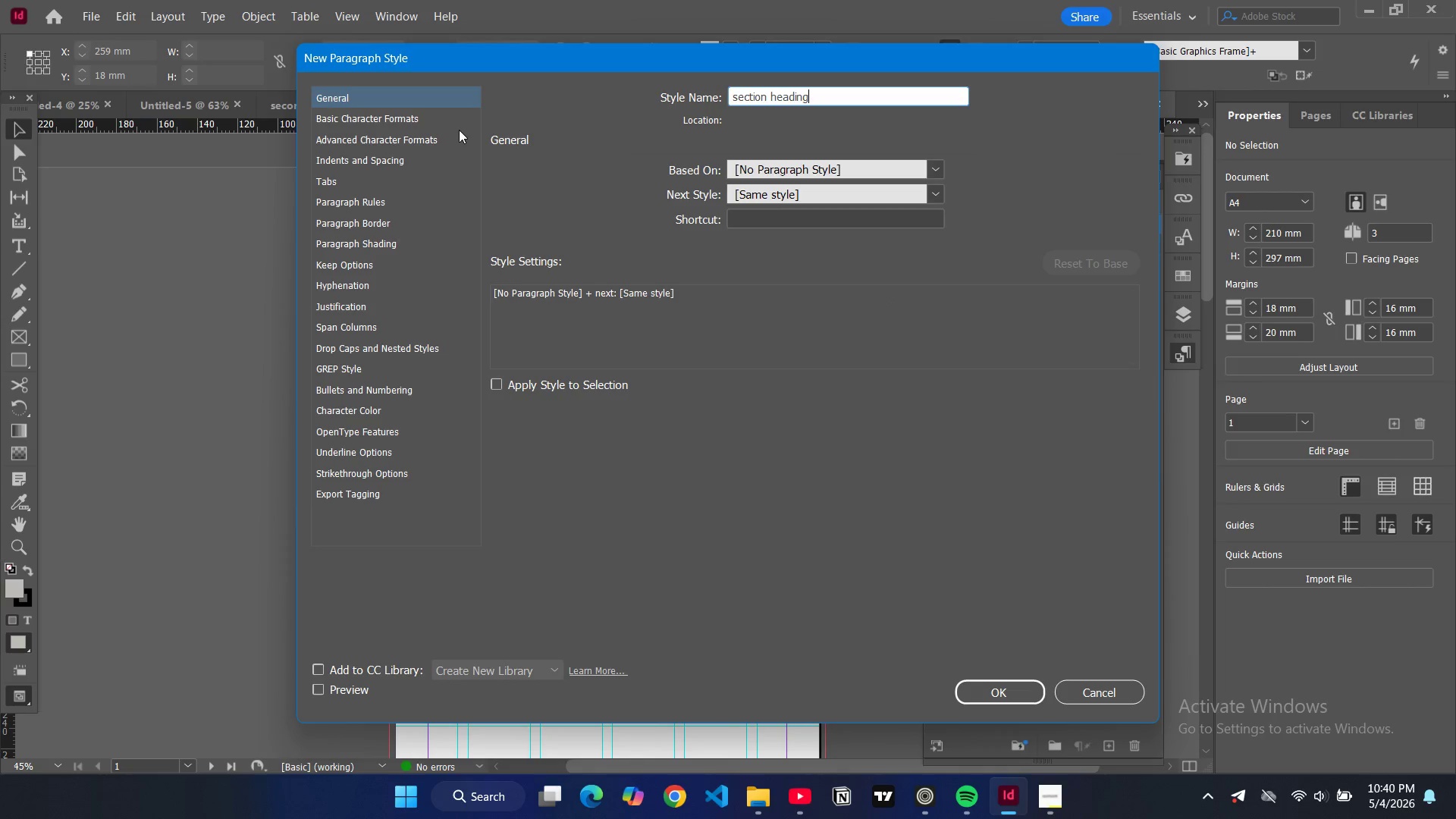 
left_click([435, 113])
 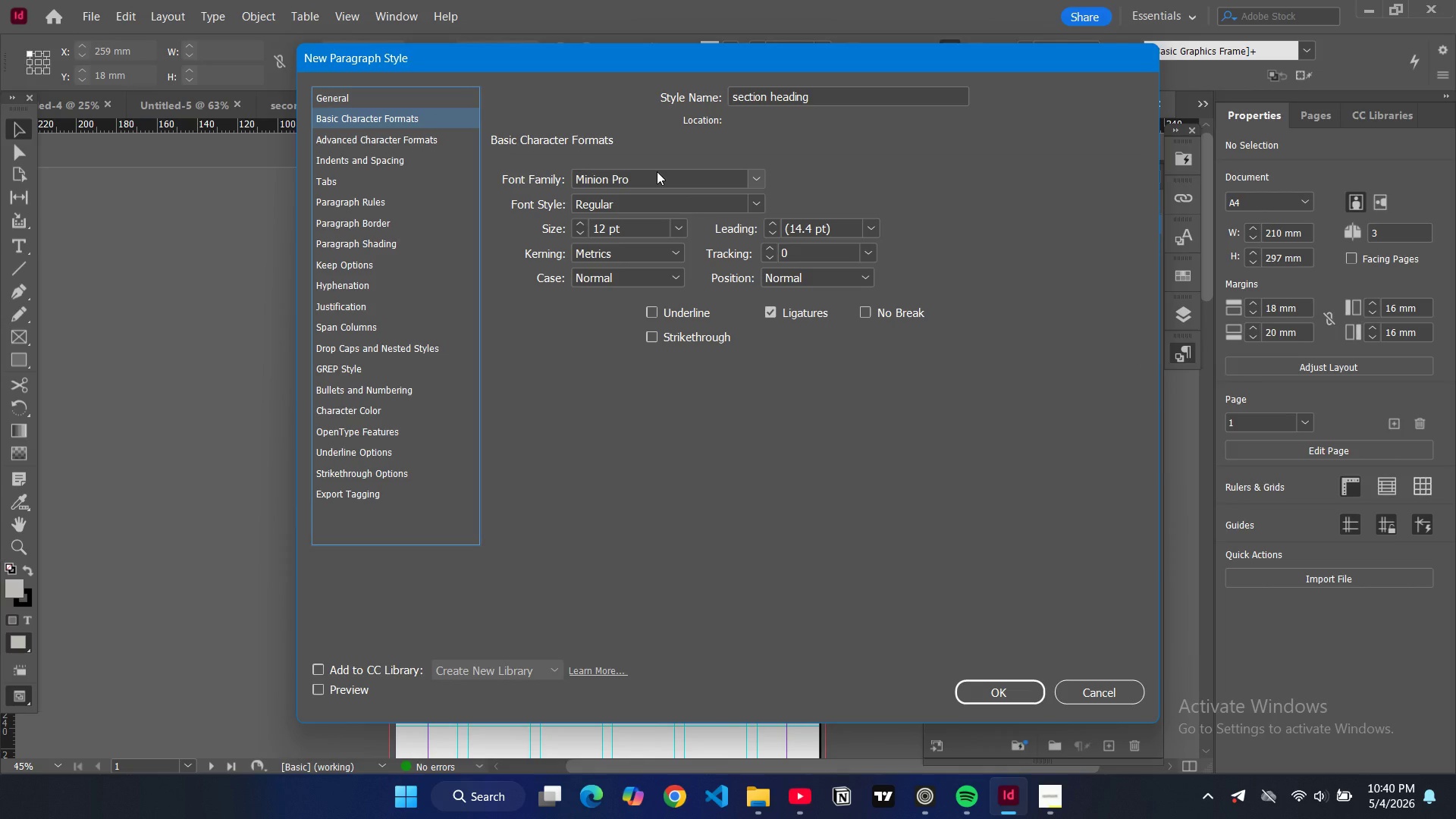 
double_click([657, 171])
 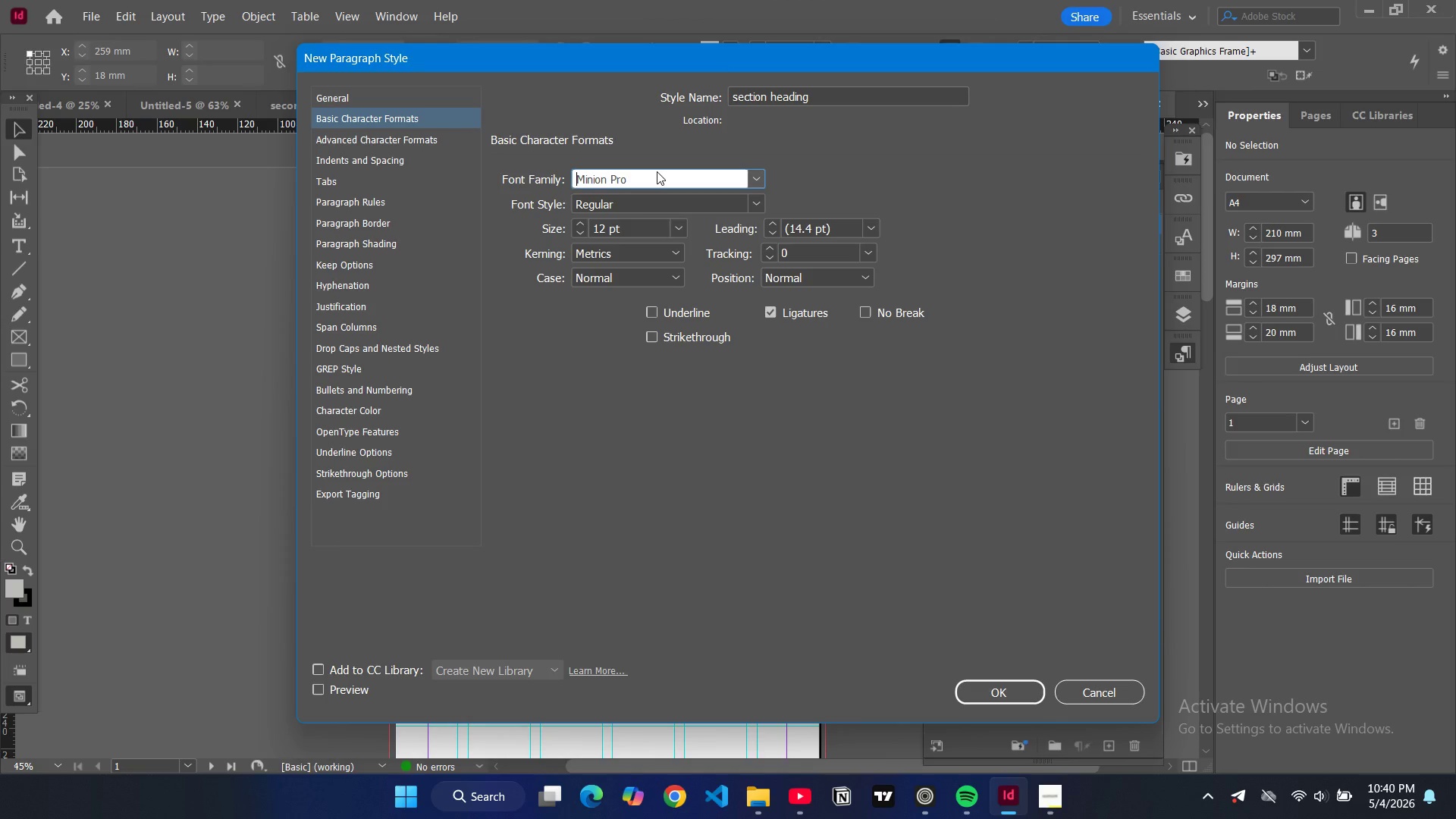 
triple_click([657, 171])
 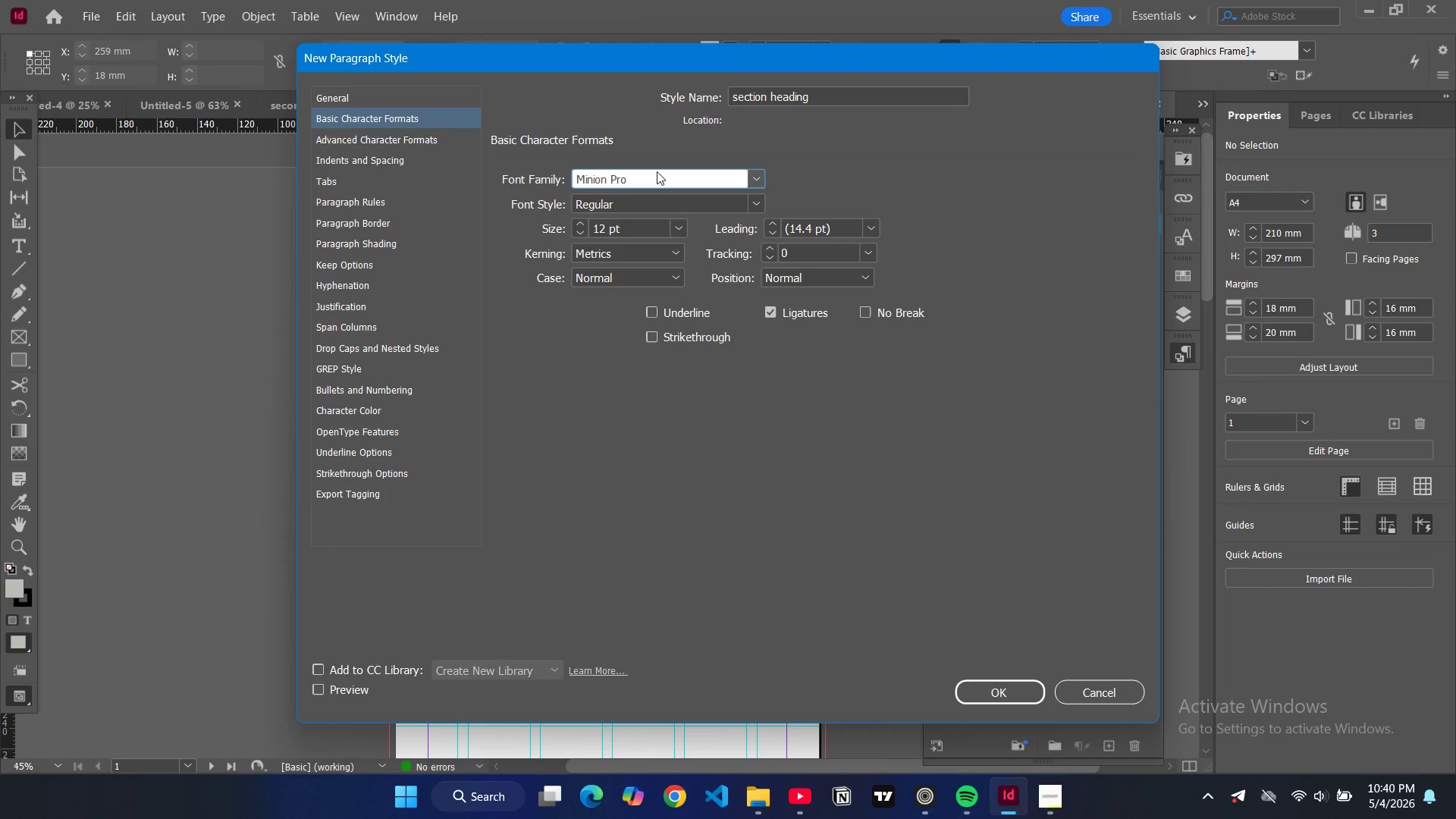 
key(Control+A)
 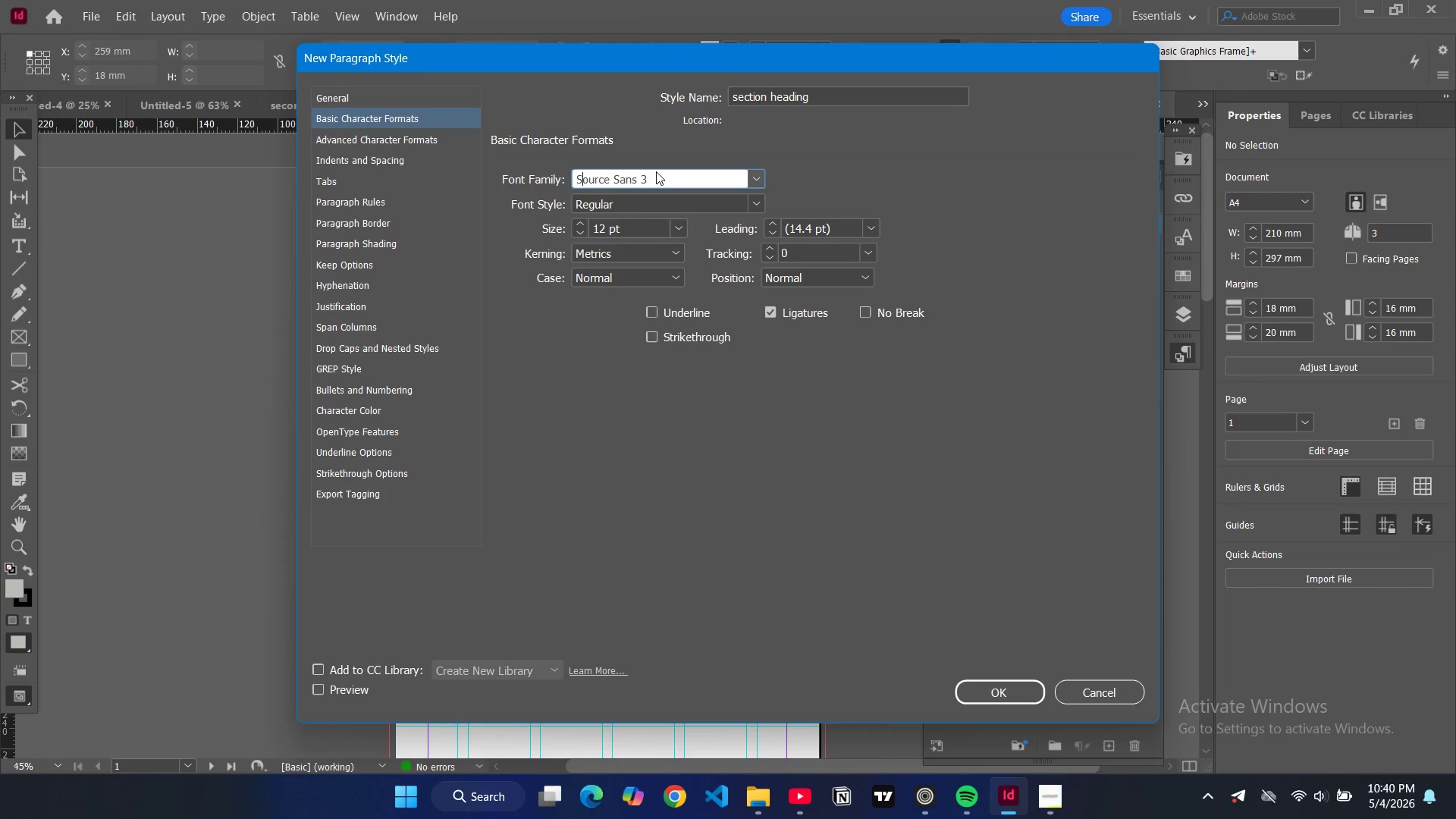 
type(so)
 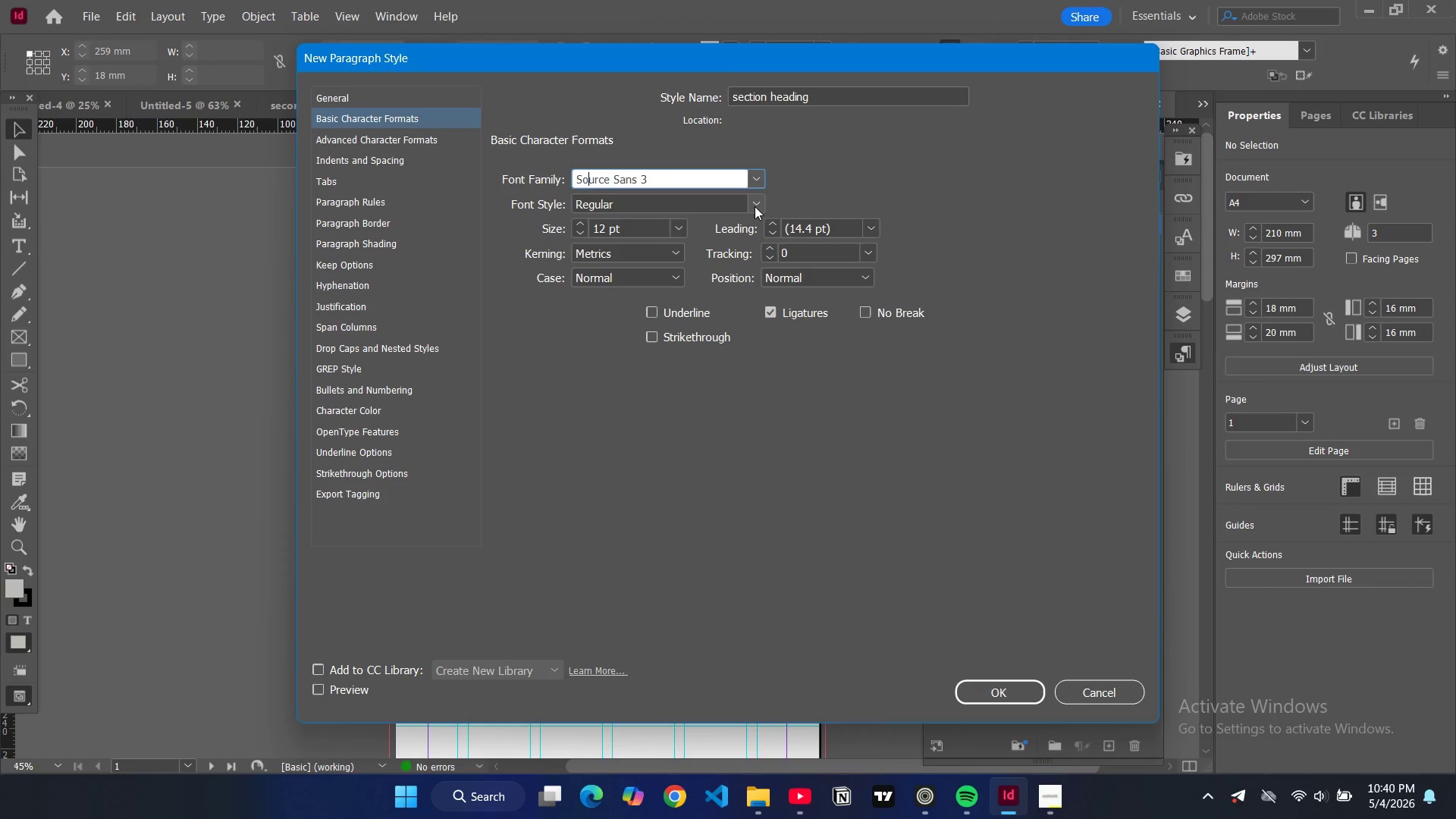 
left_click([755, 206])
 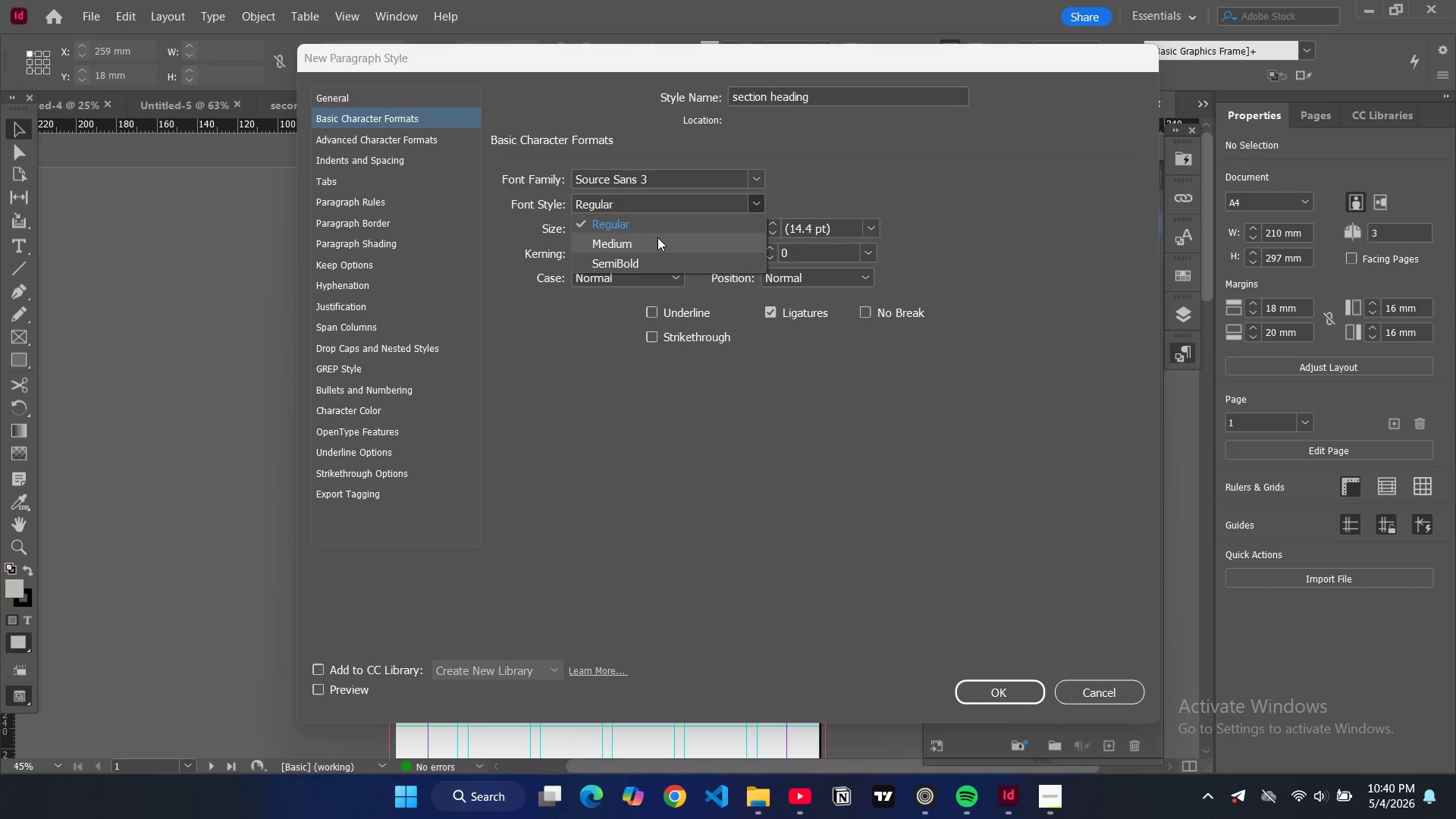 
left_click([657, 237])
 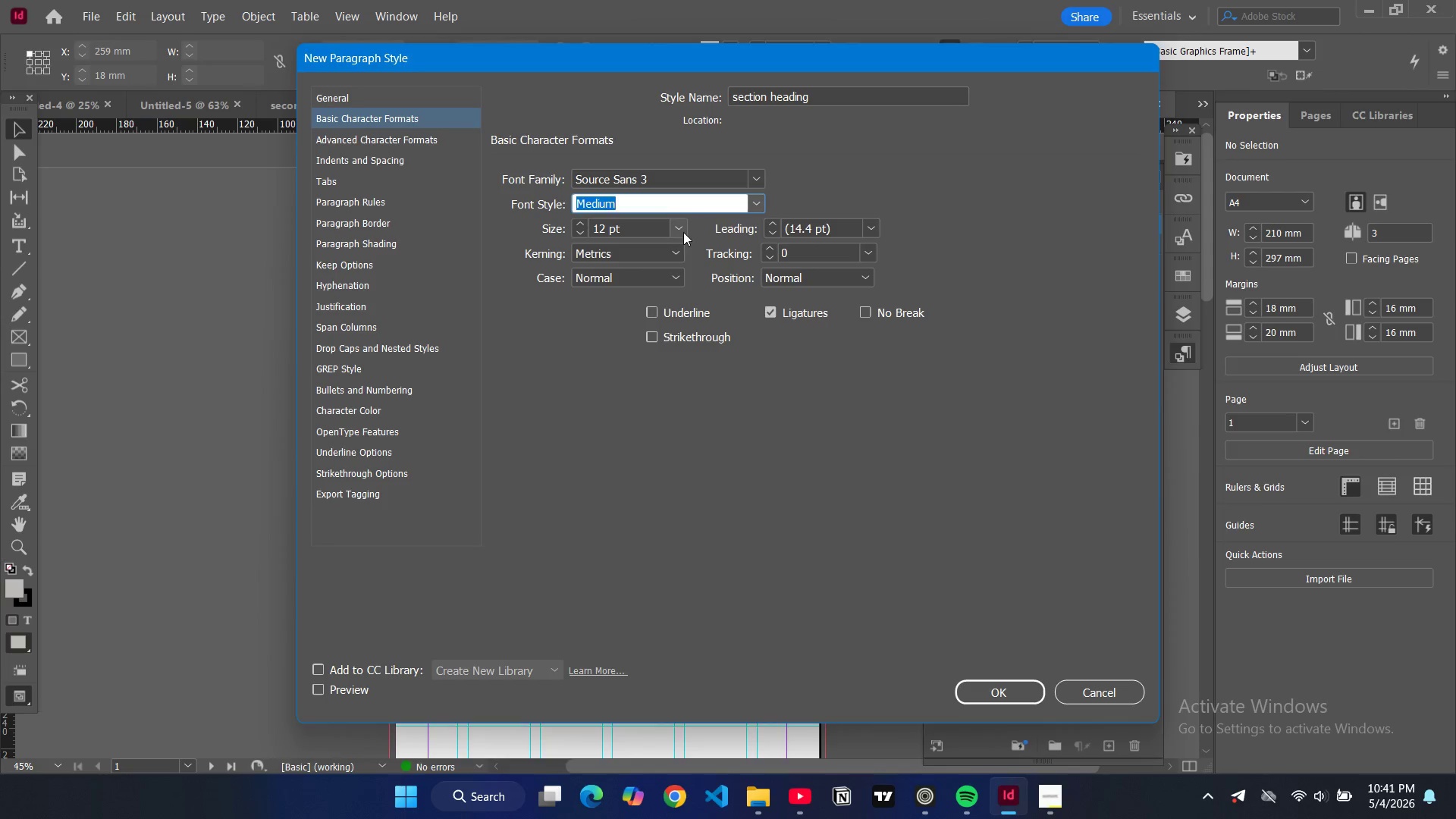 
left_click([683, 232])
 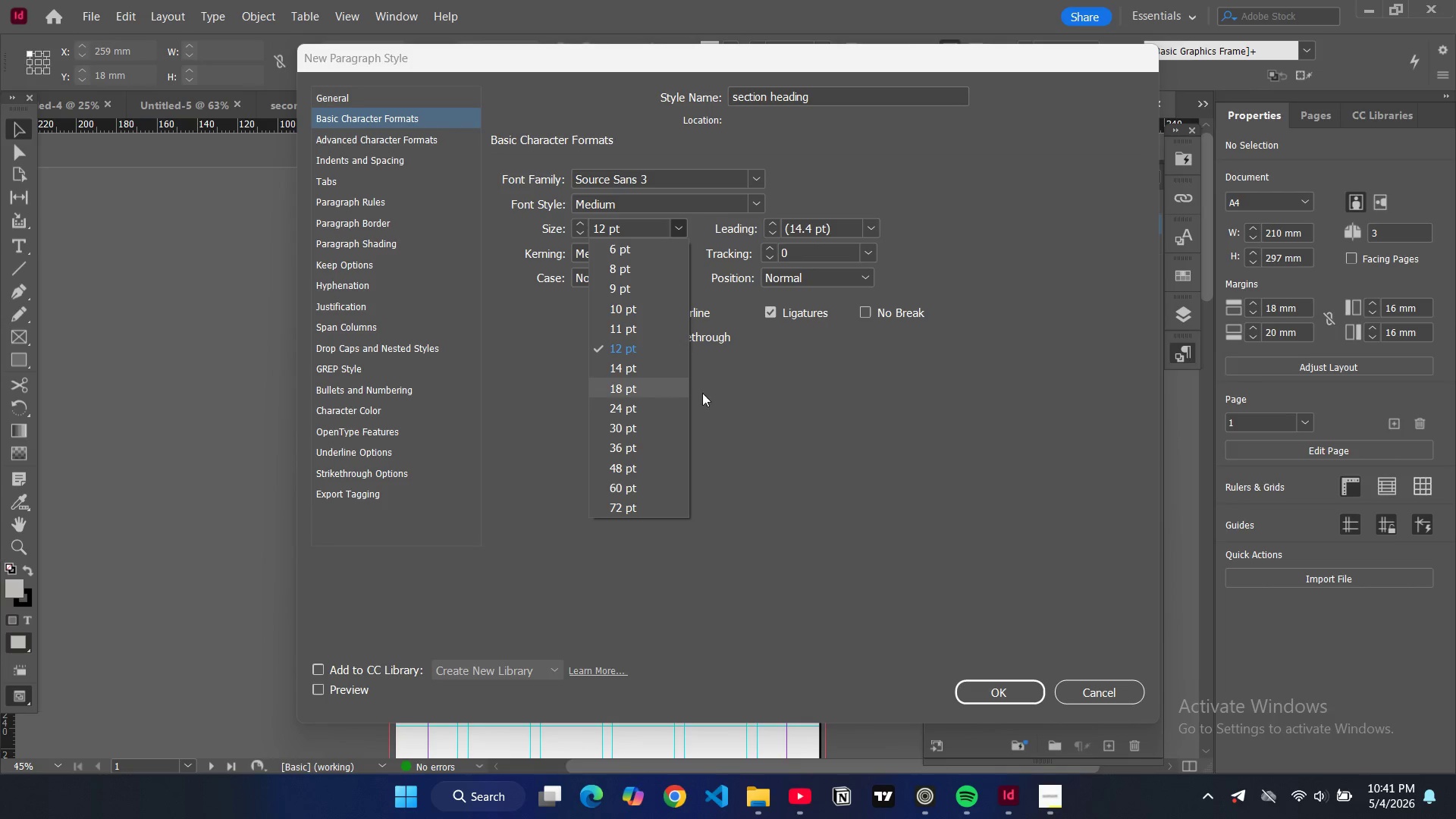 
left_click([748, 399])
 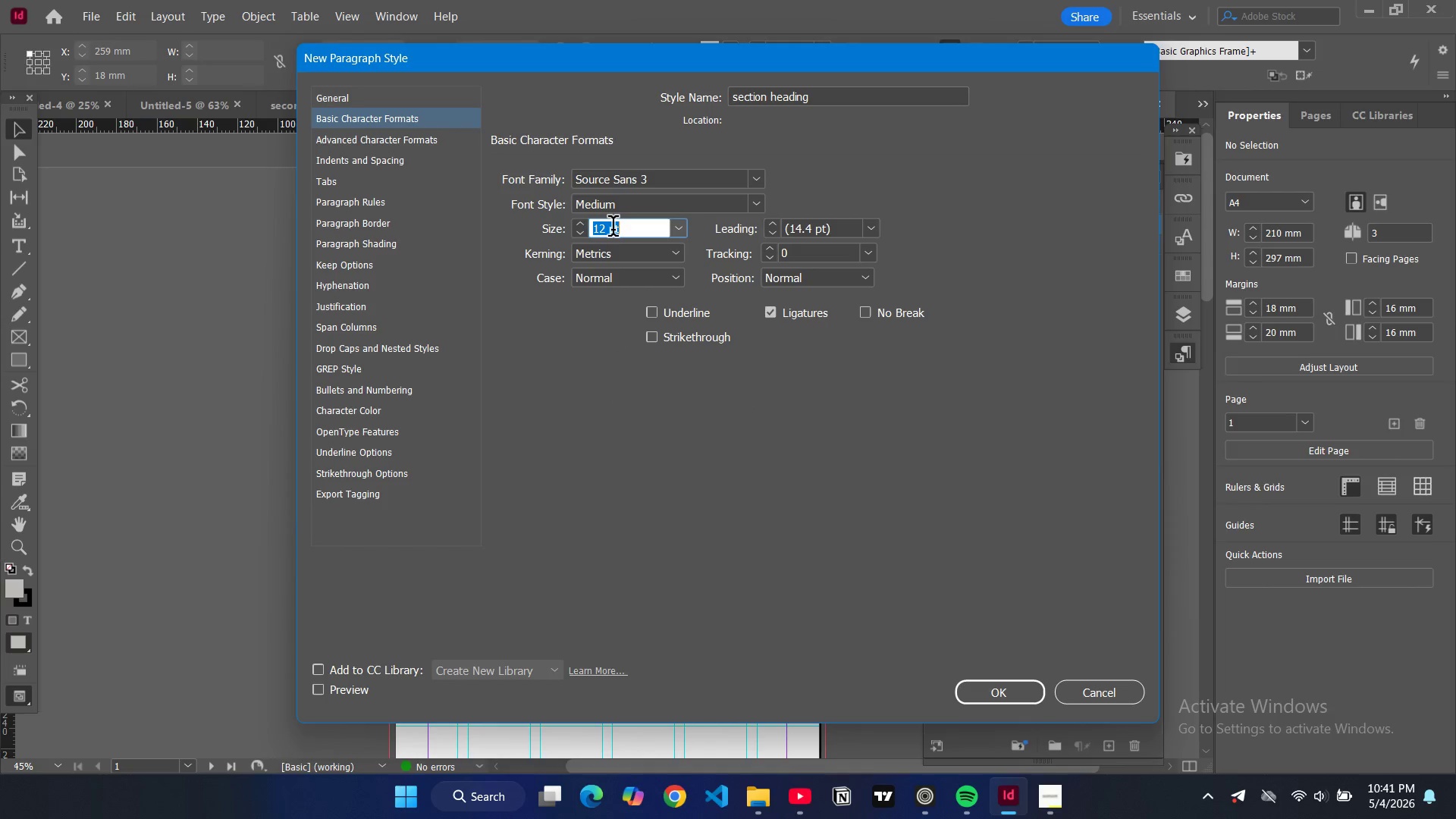 
type(20)
 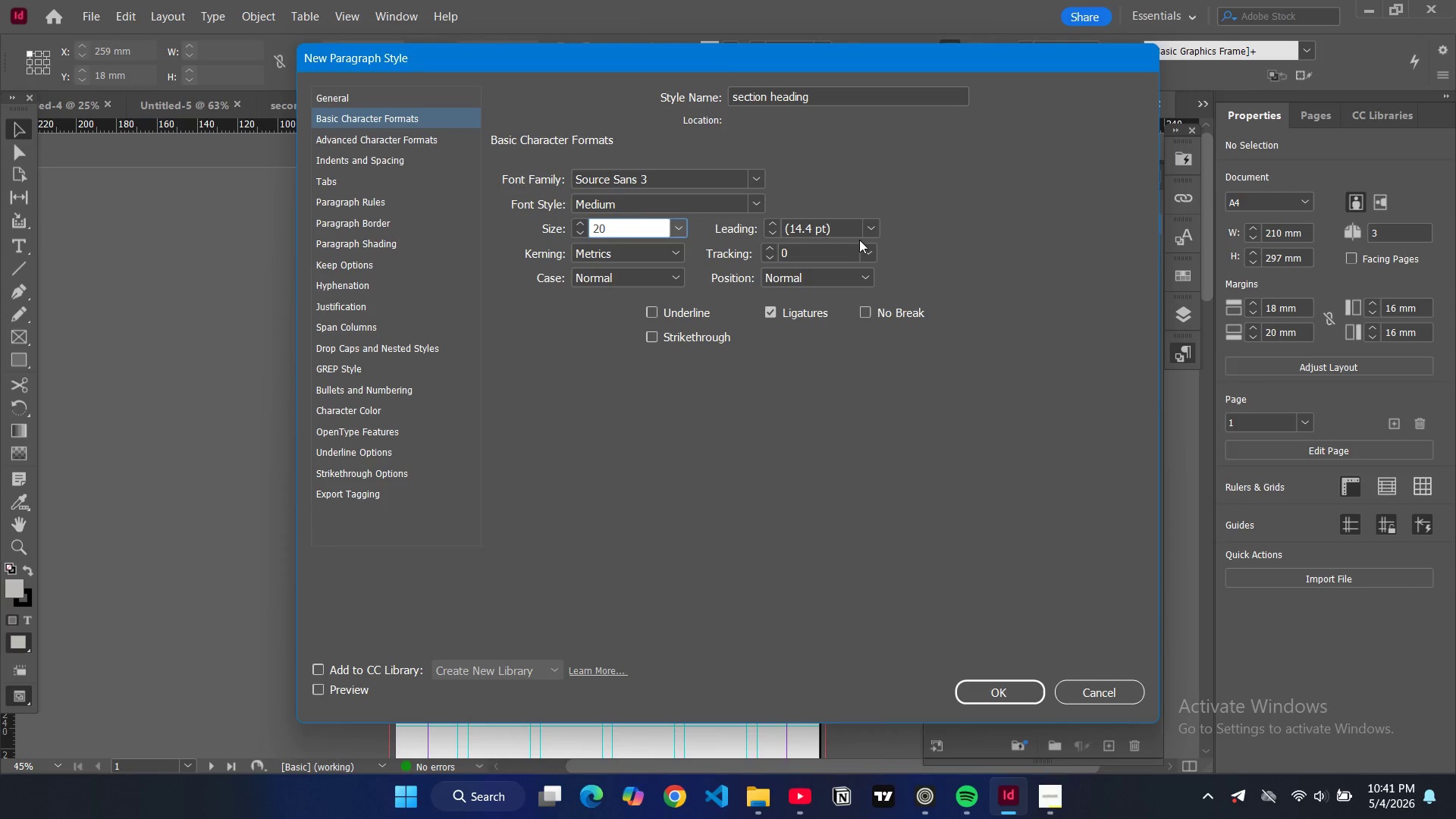 
double_click([803, 224])
 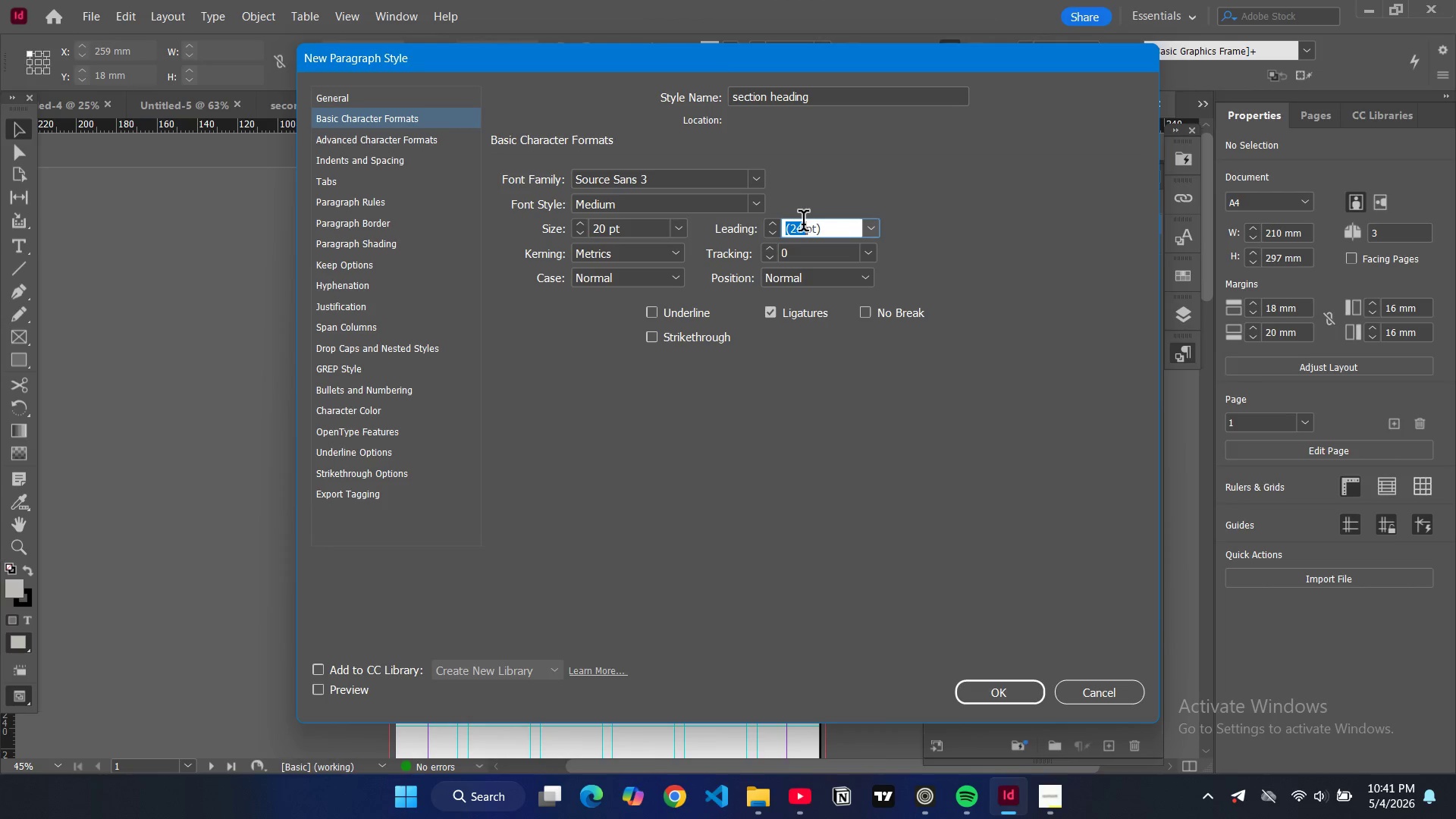 
triple_click([803, 224])
 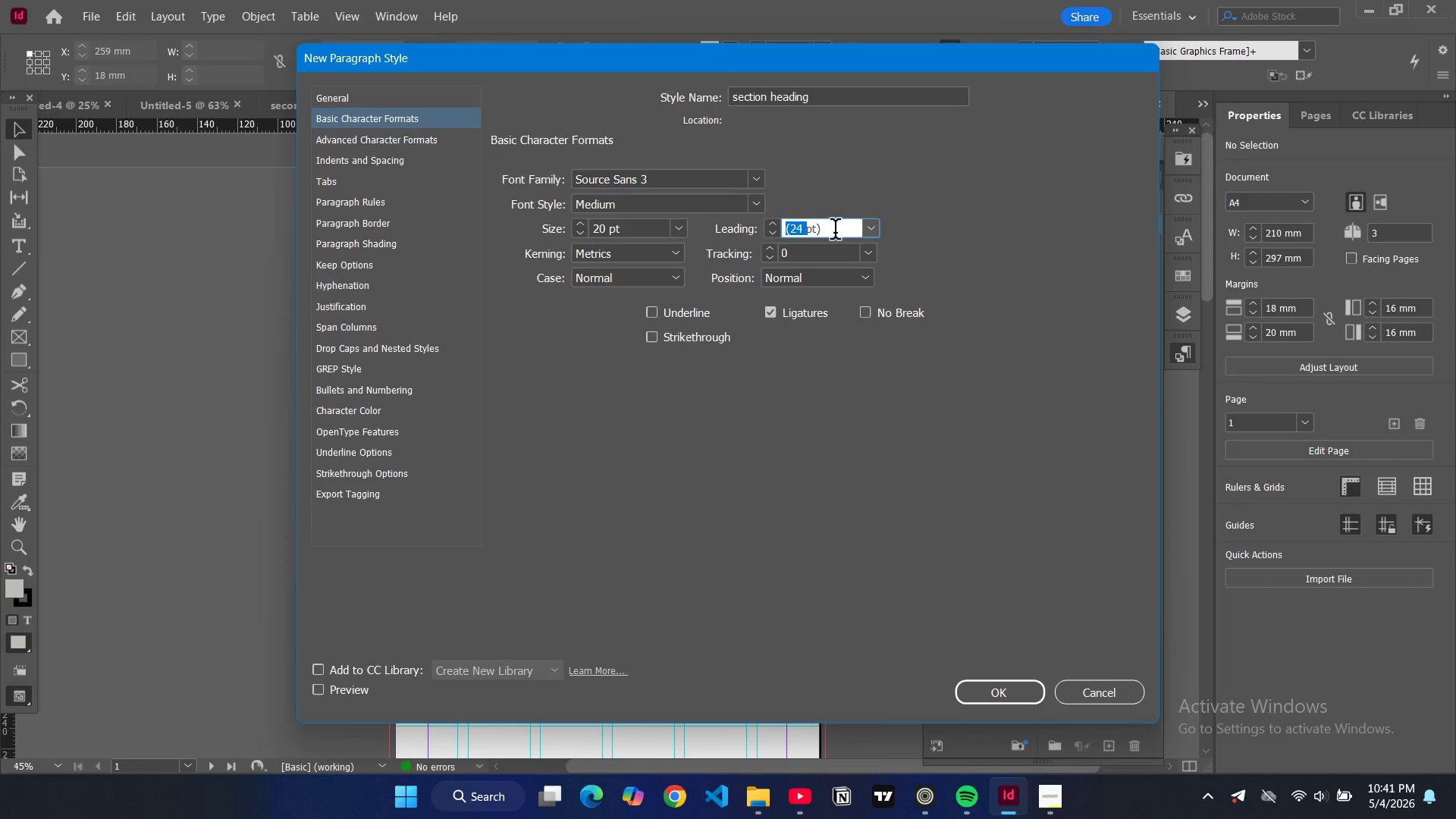 
key(Control+ControlLeft)
 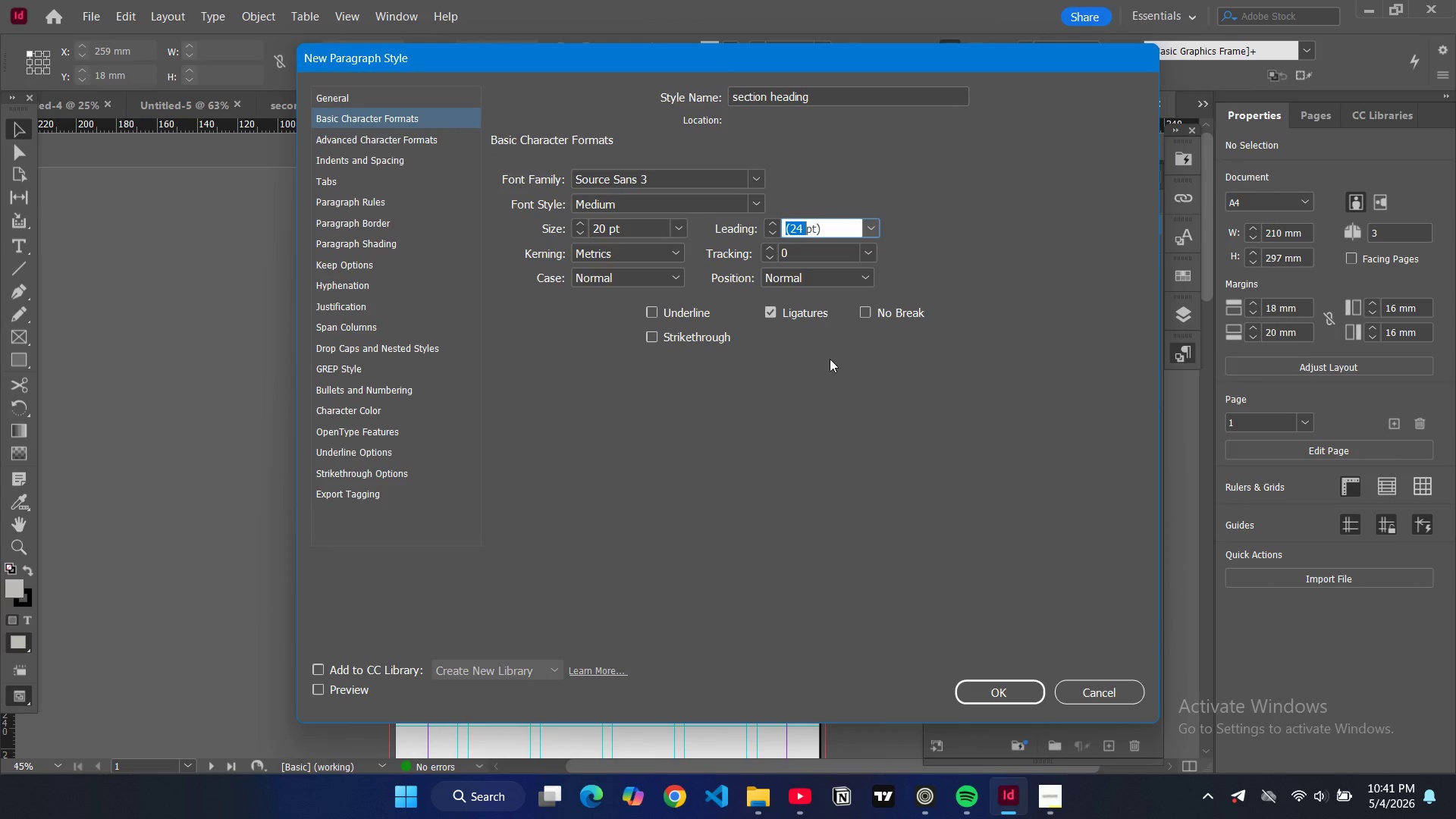 
left_click([830, 359])
 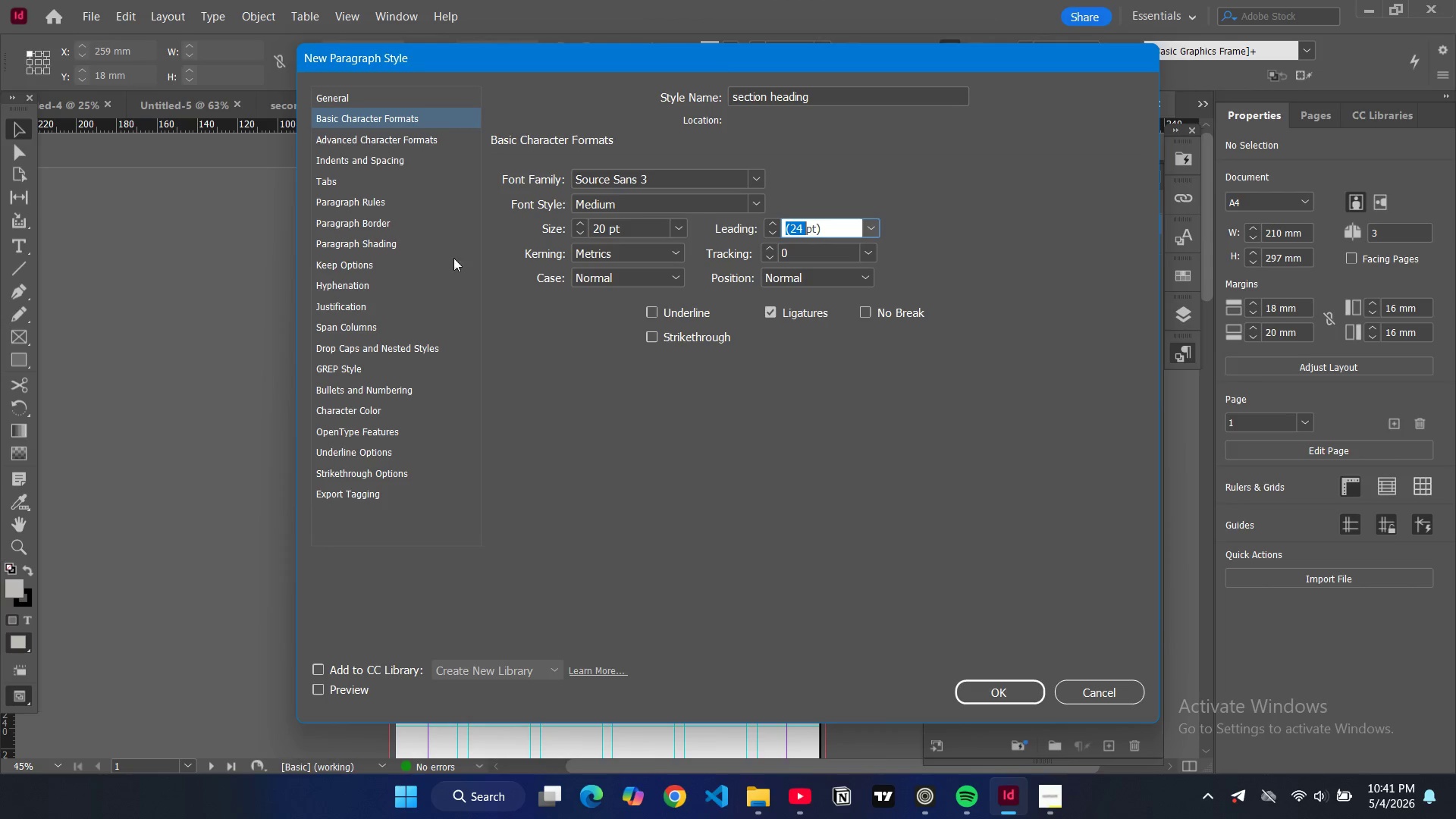 
wait(12.25)
 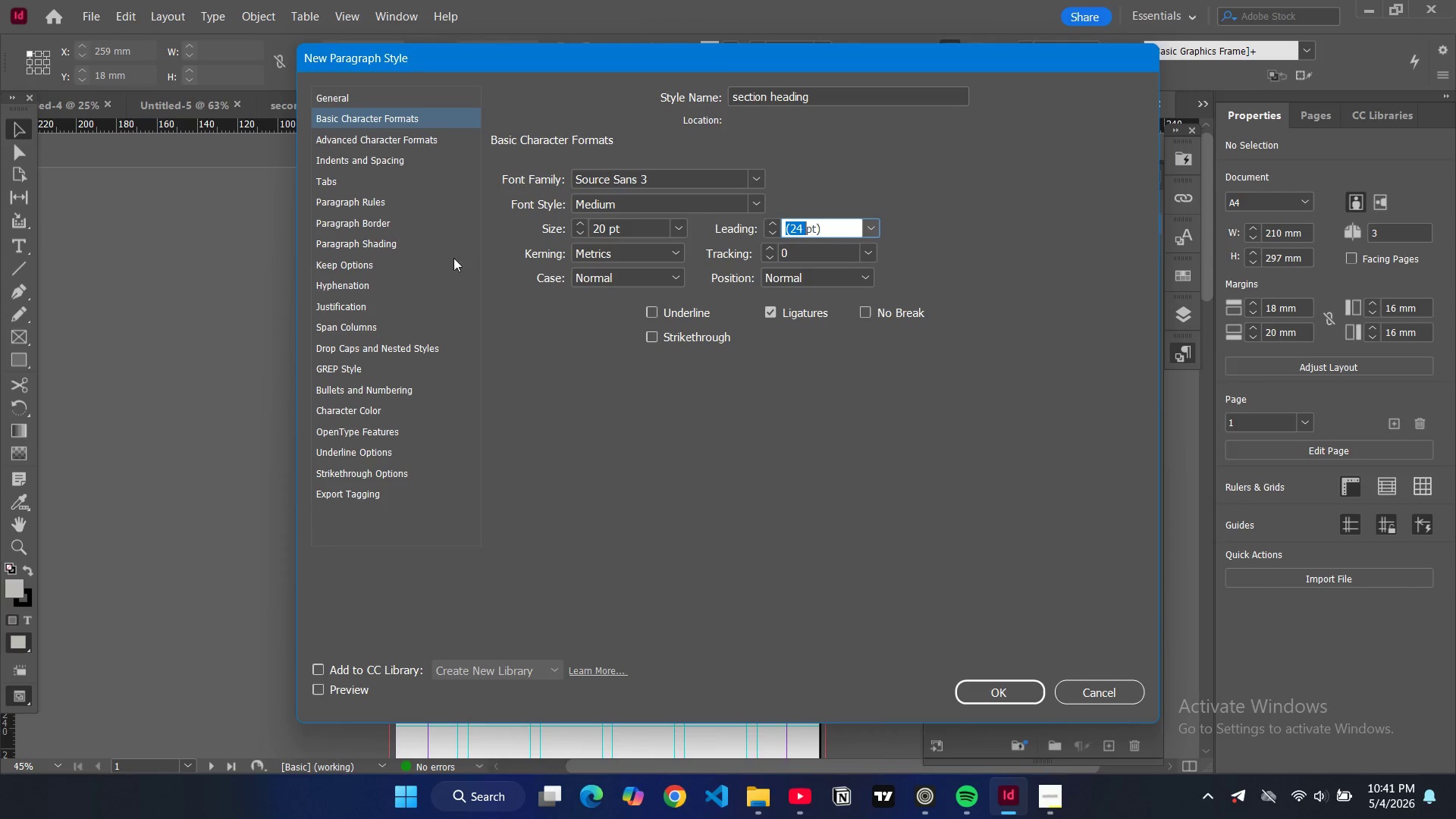 
left_click([381, 158])
 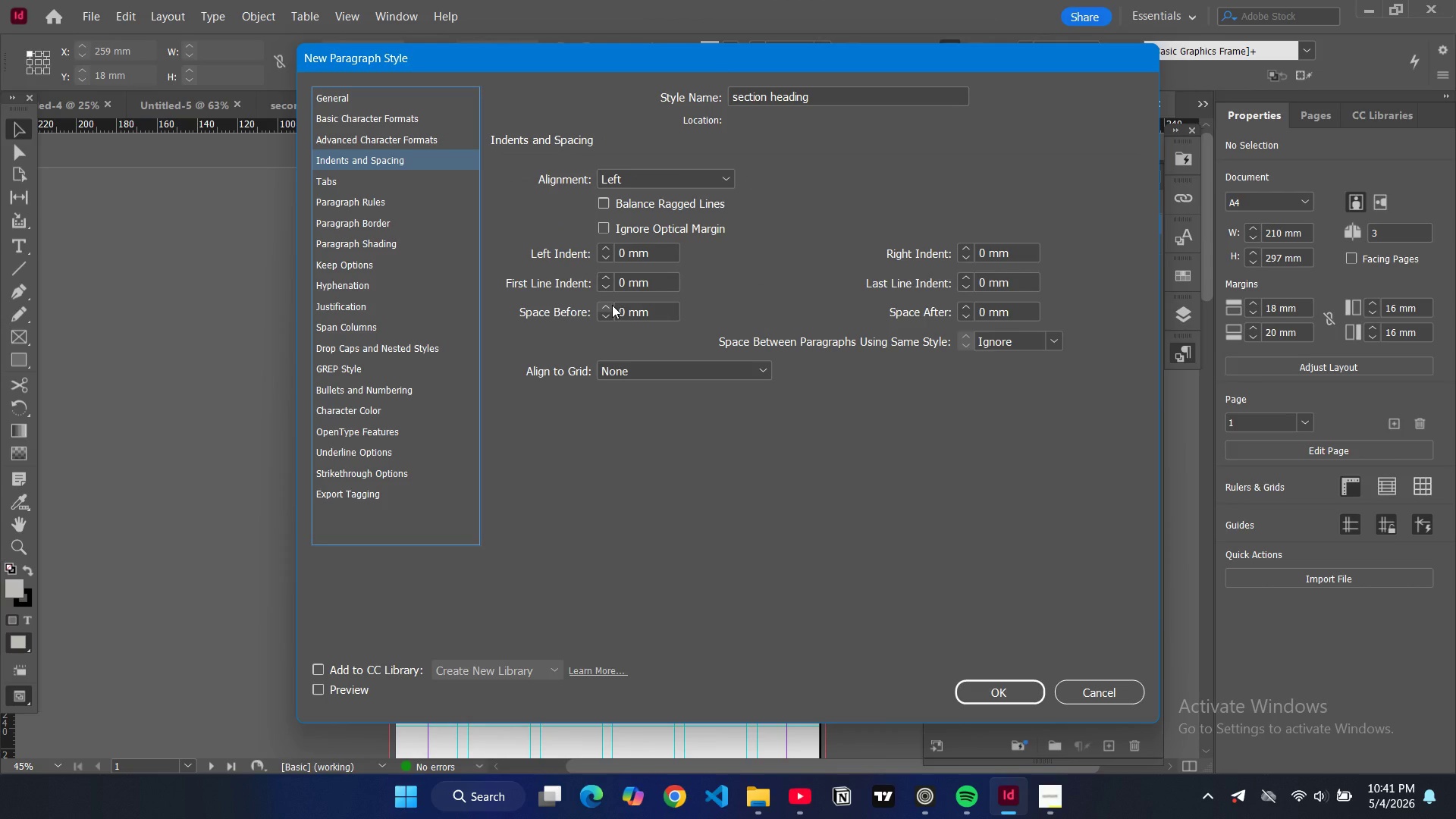 
double_click([612, 305])
 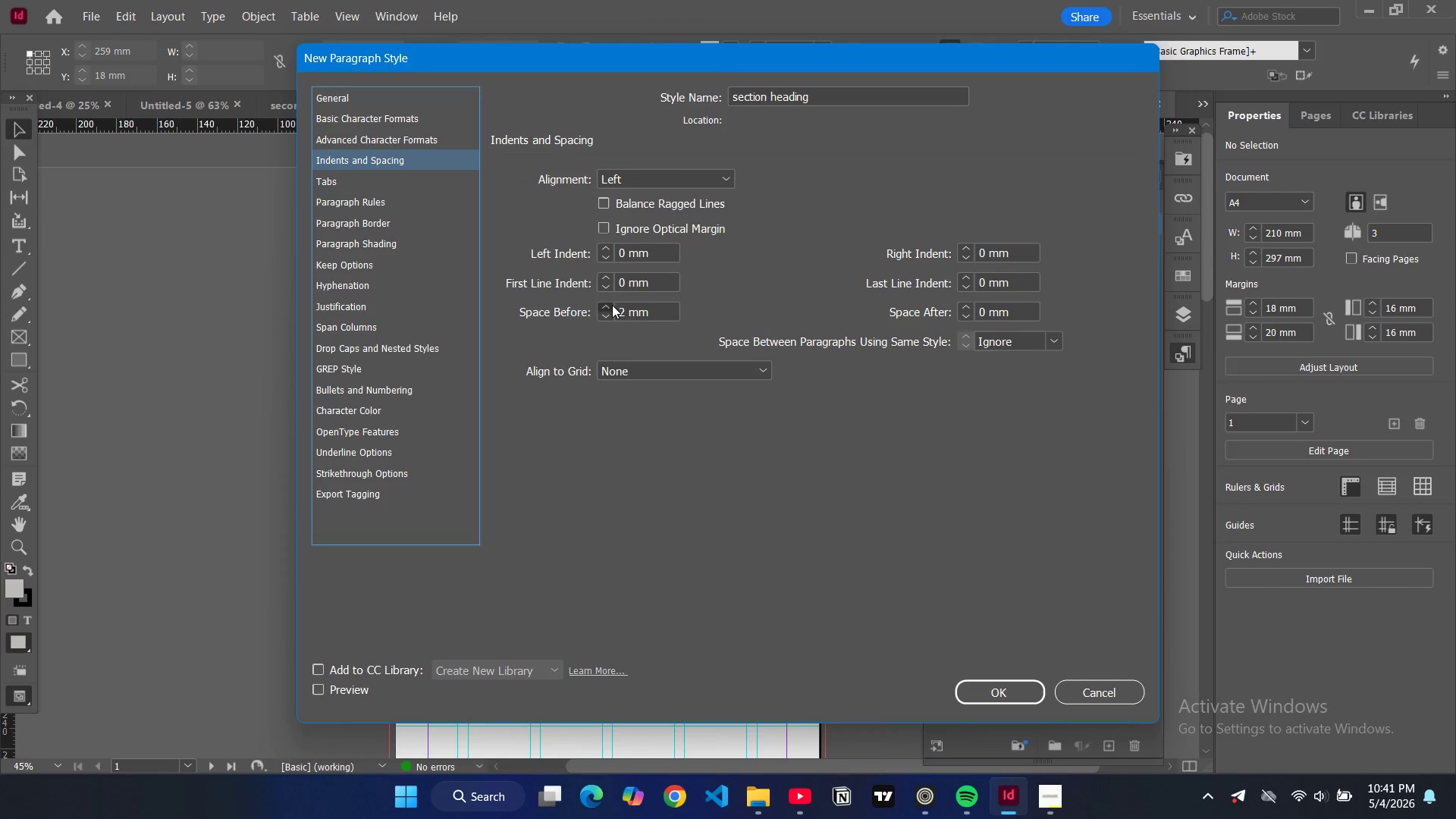 
triple_click([612, 305])
 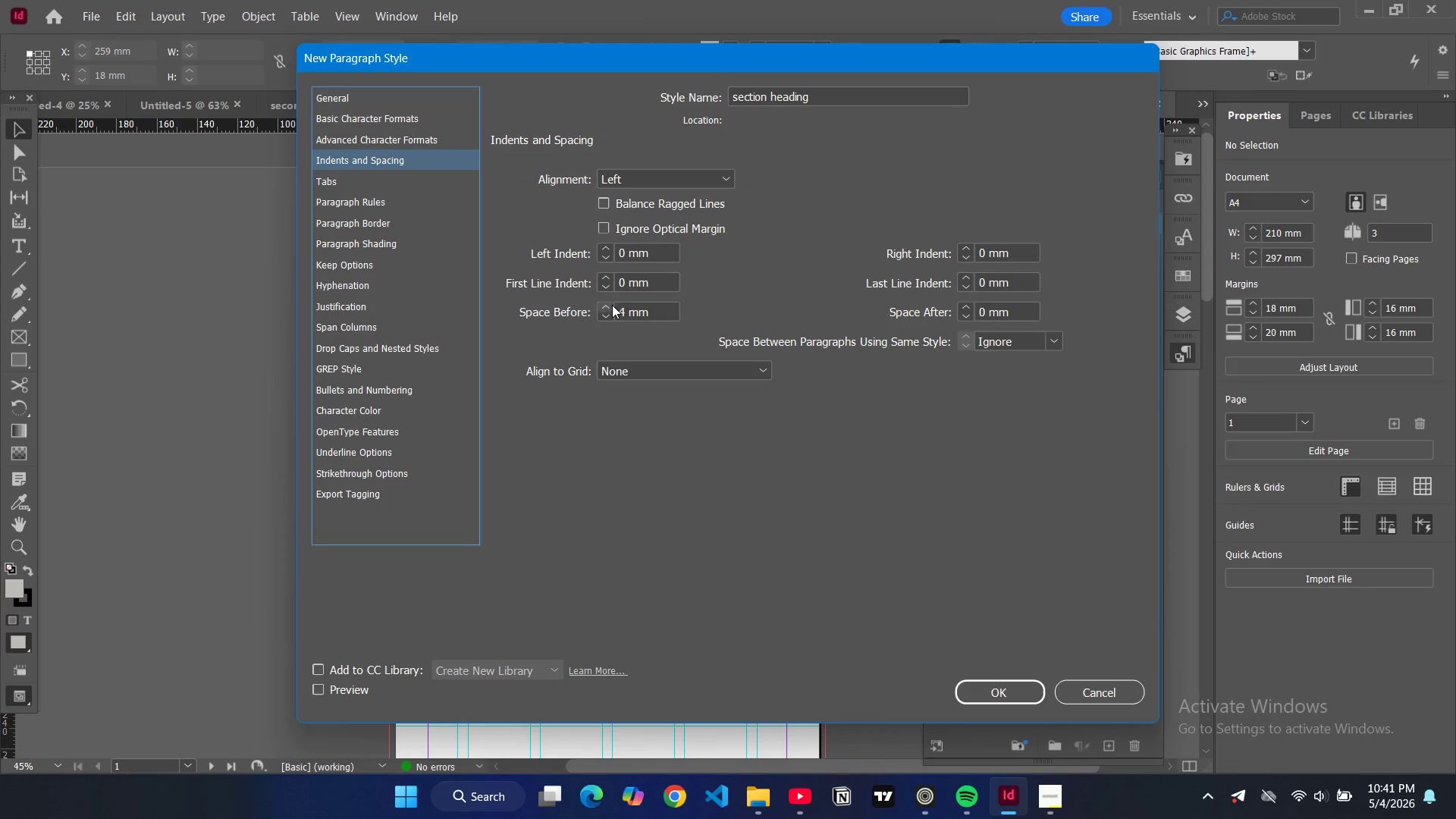 
triple_click([612, 305])
 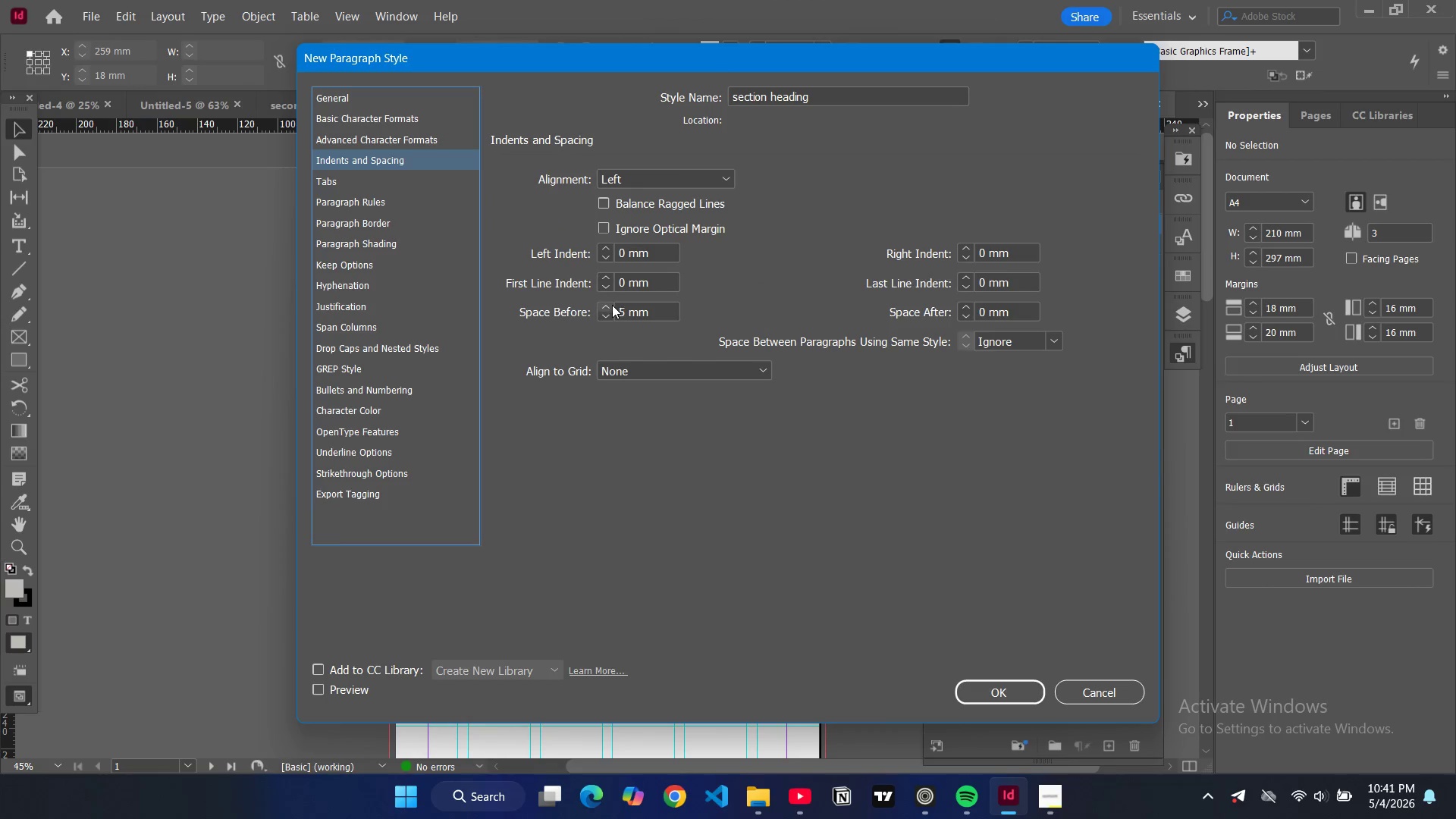 
triple_click([612, 305])
 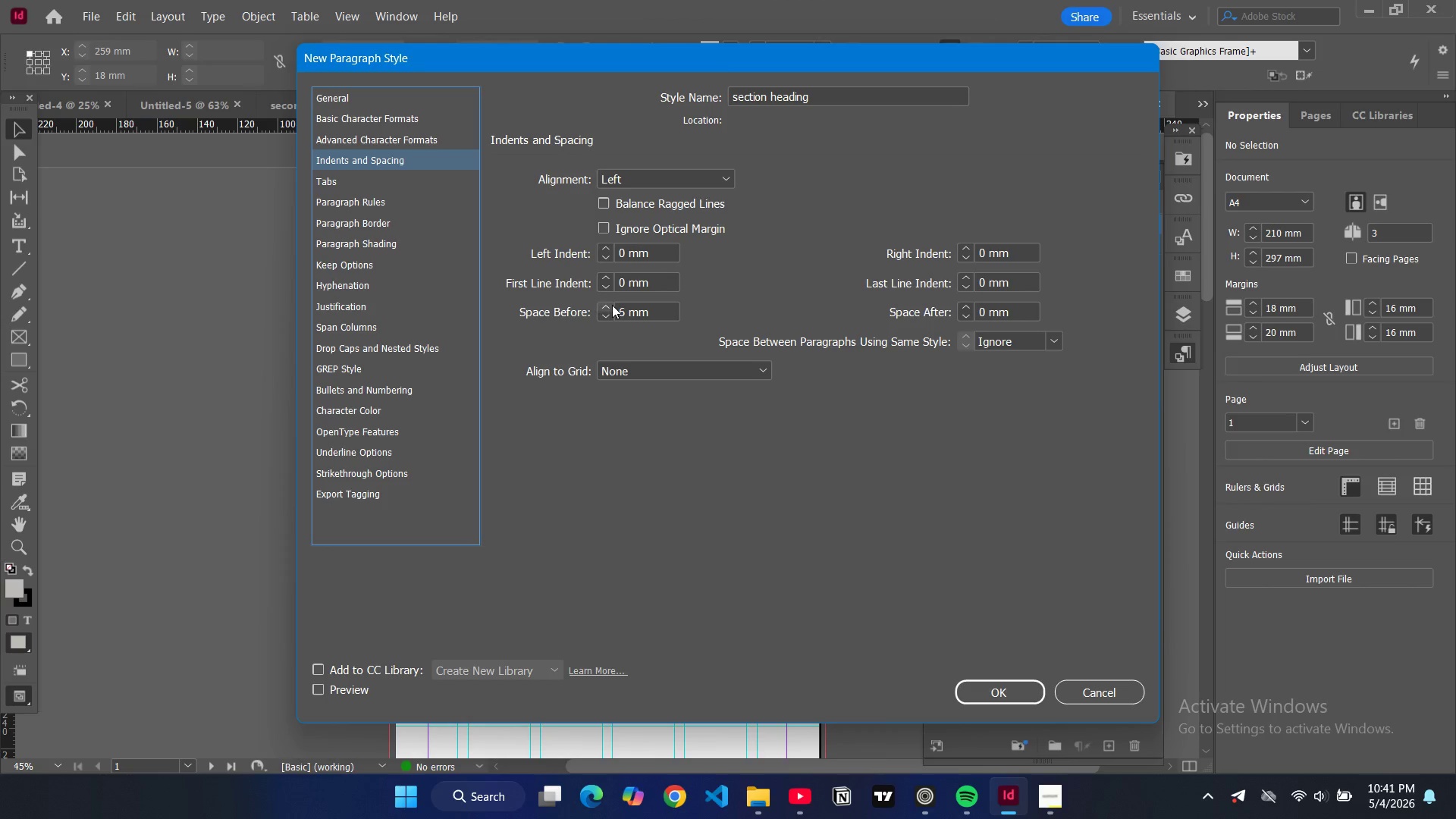 
triple_click([612, 305])
 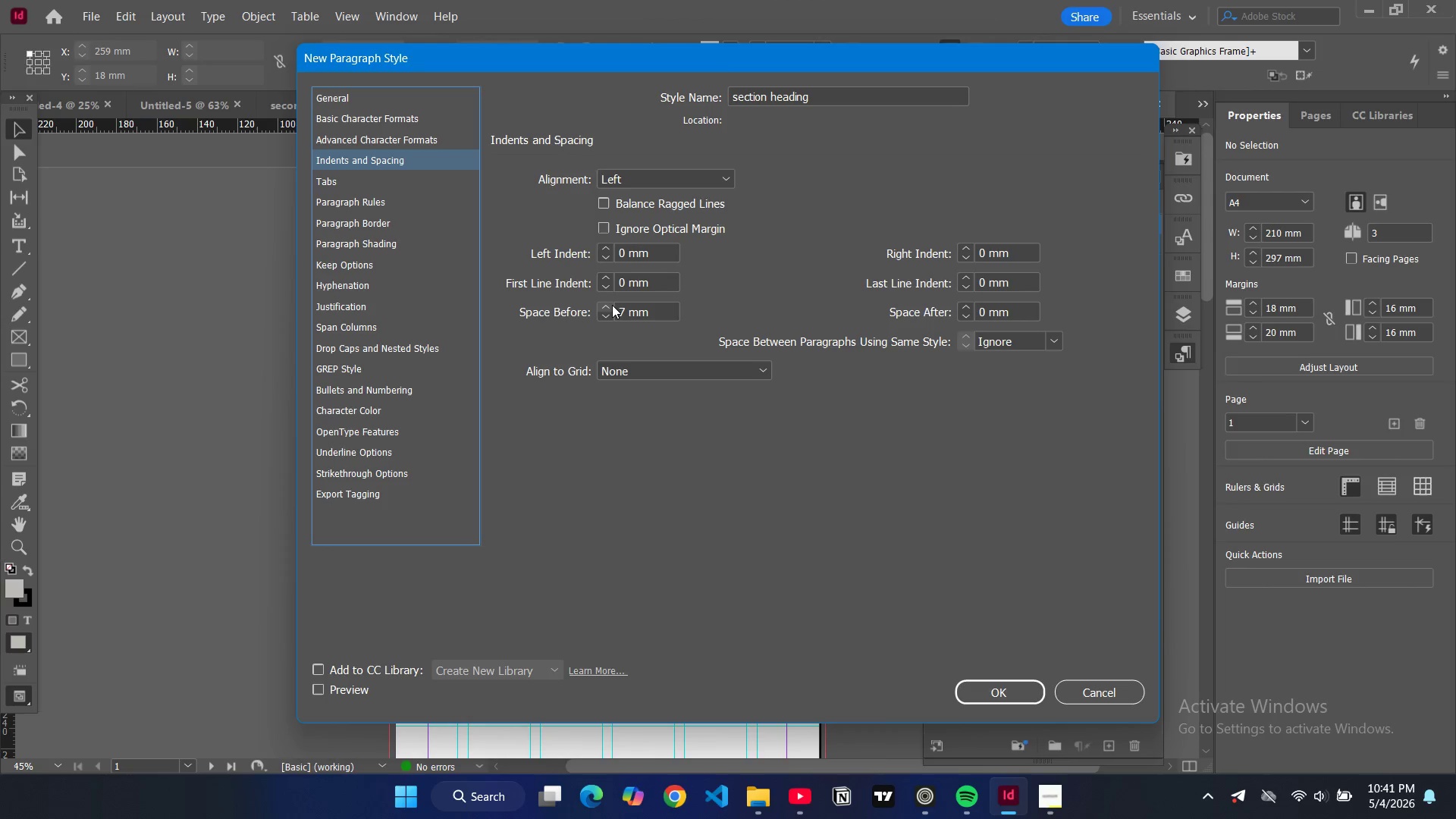 
triple_click([612, 305])
 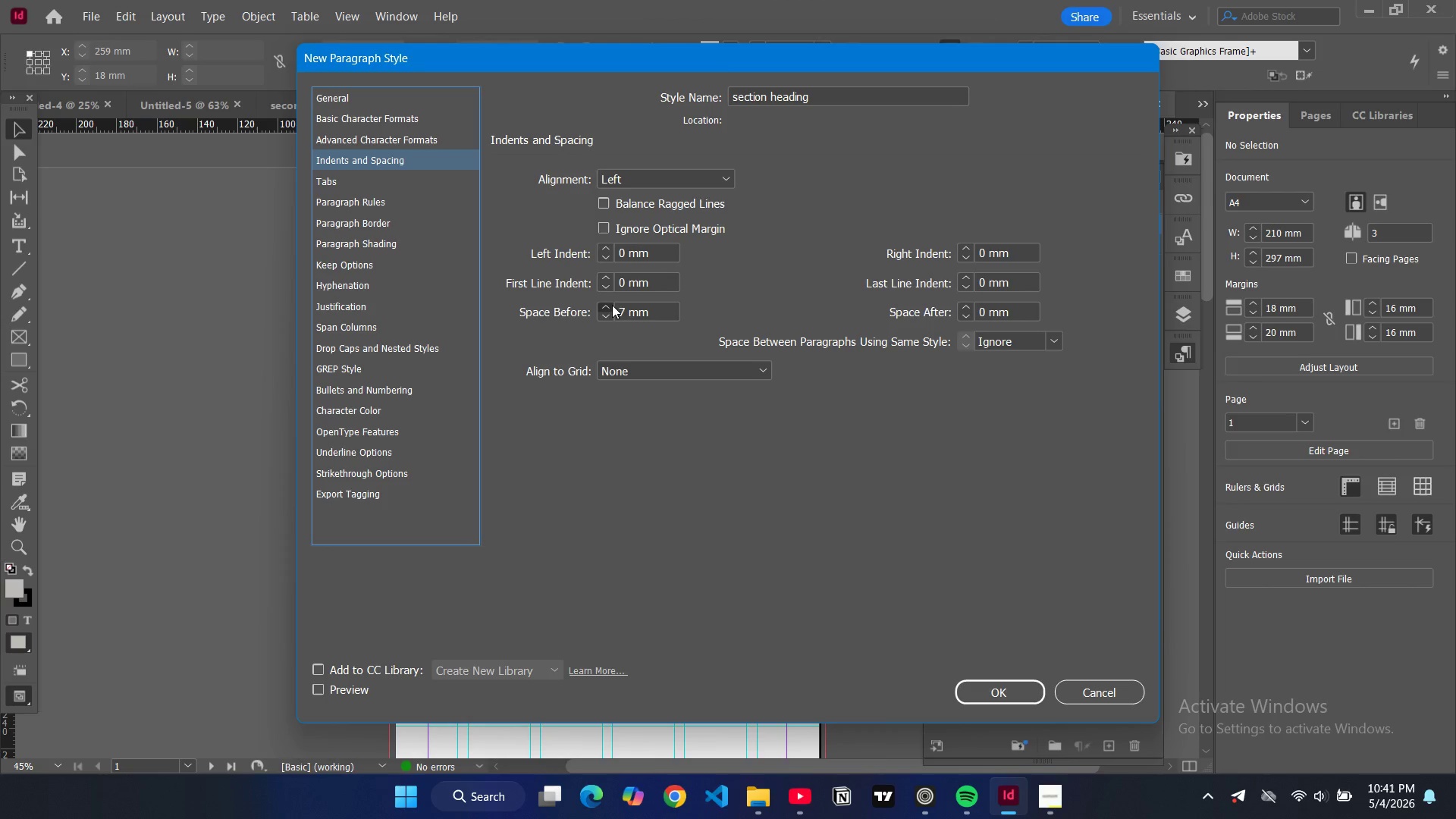 
triple_click([612, 305])
 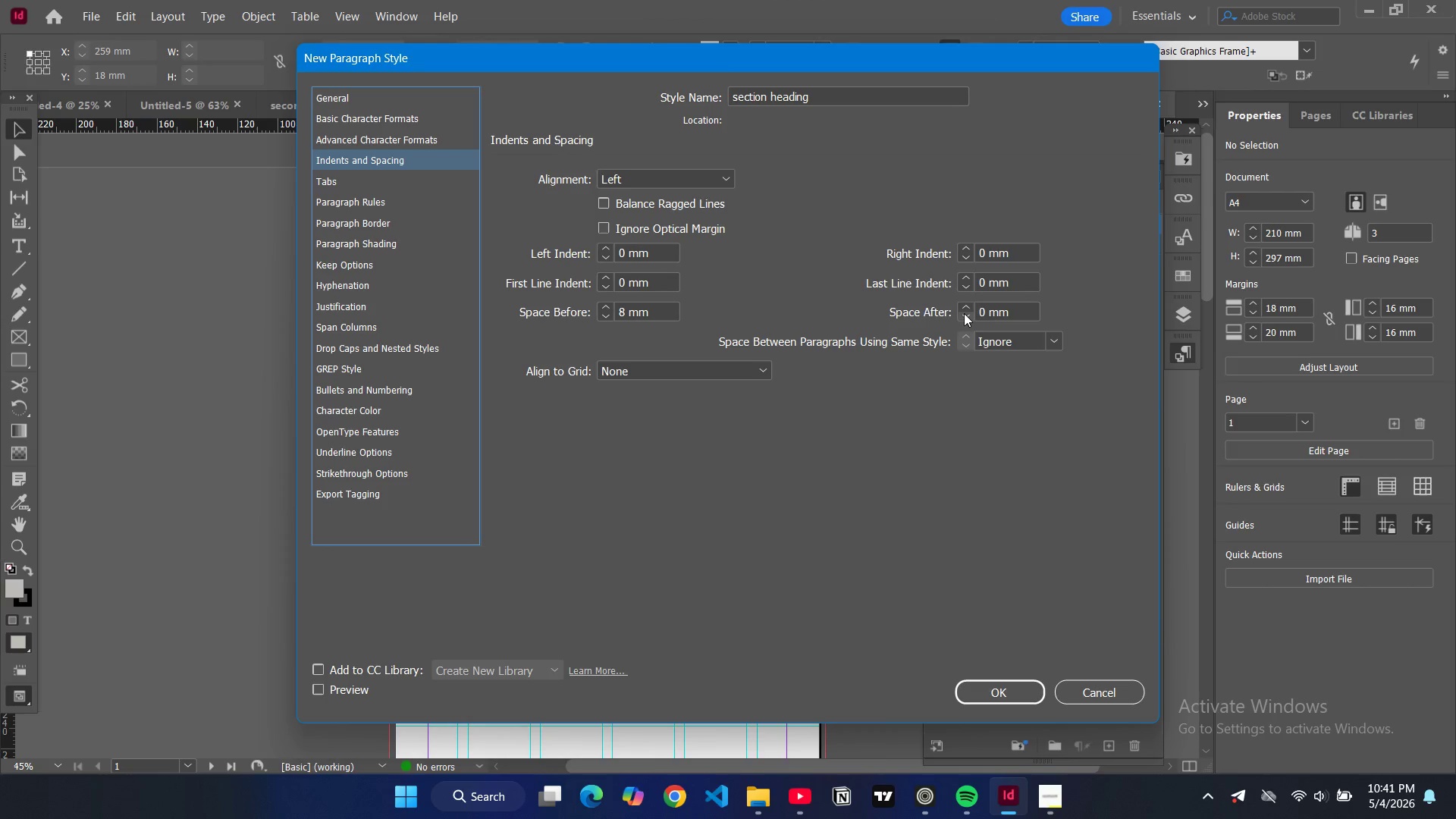 
double_click([962, 306])
 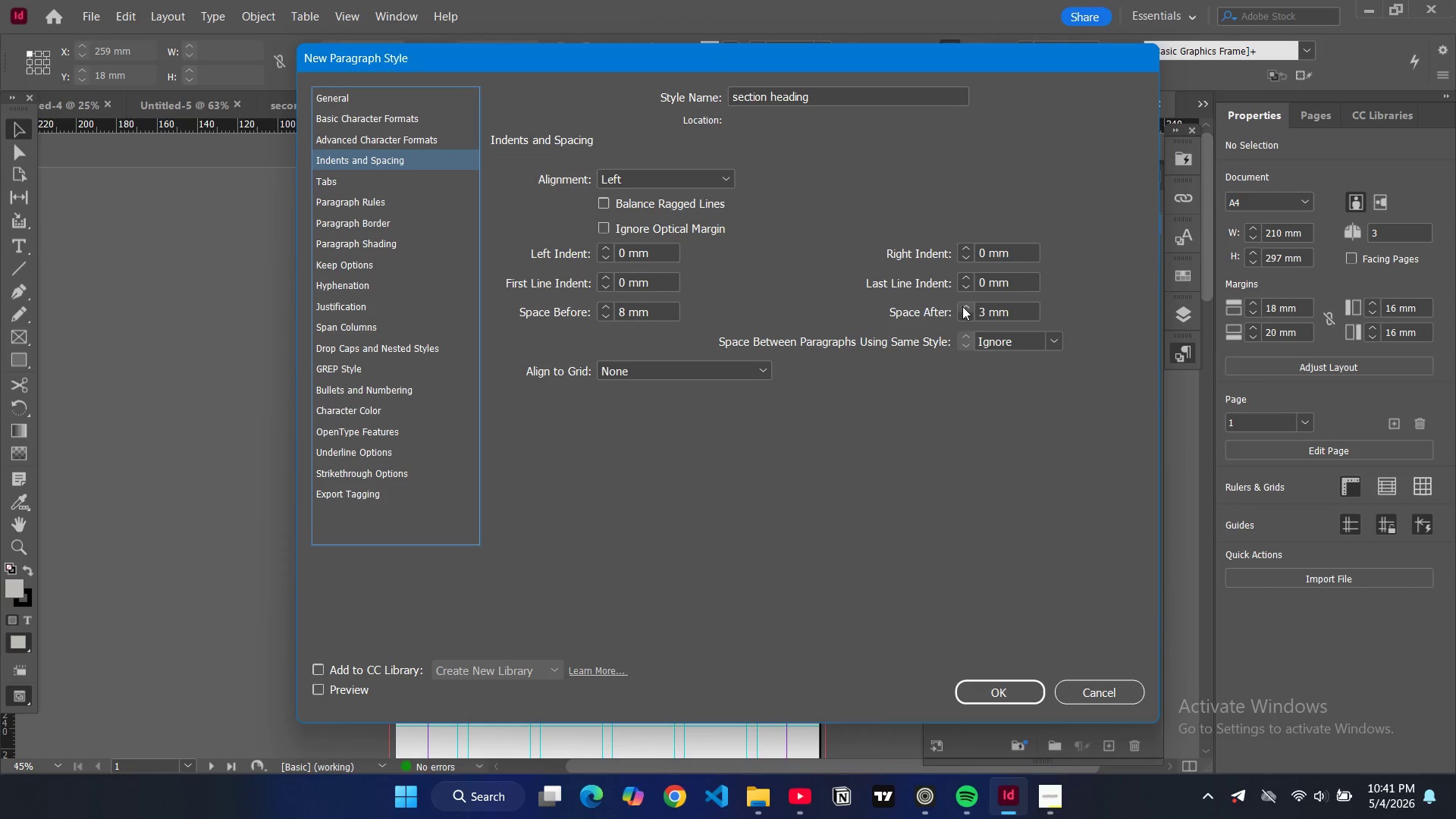 
triple_click([962, 306])
 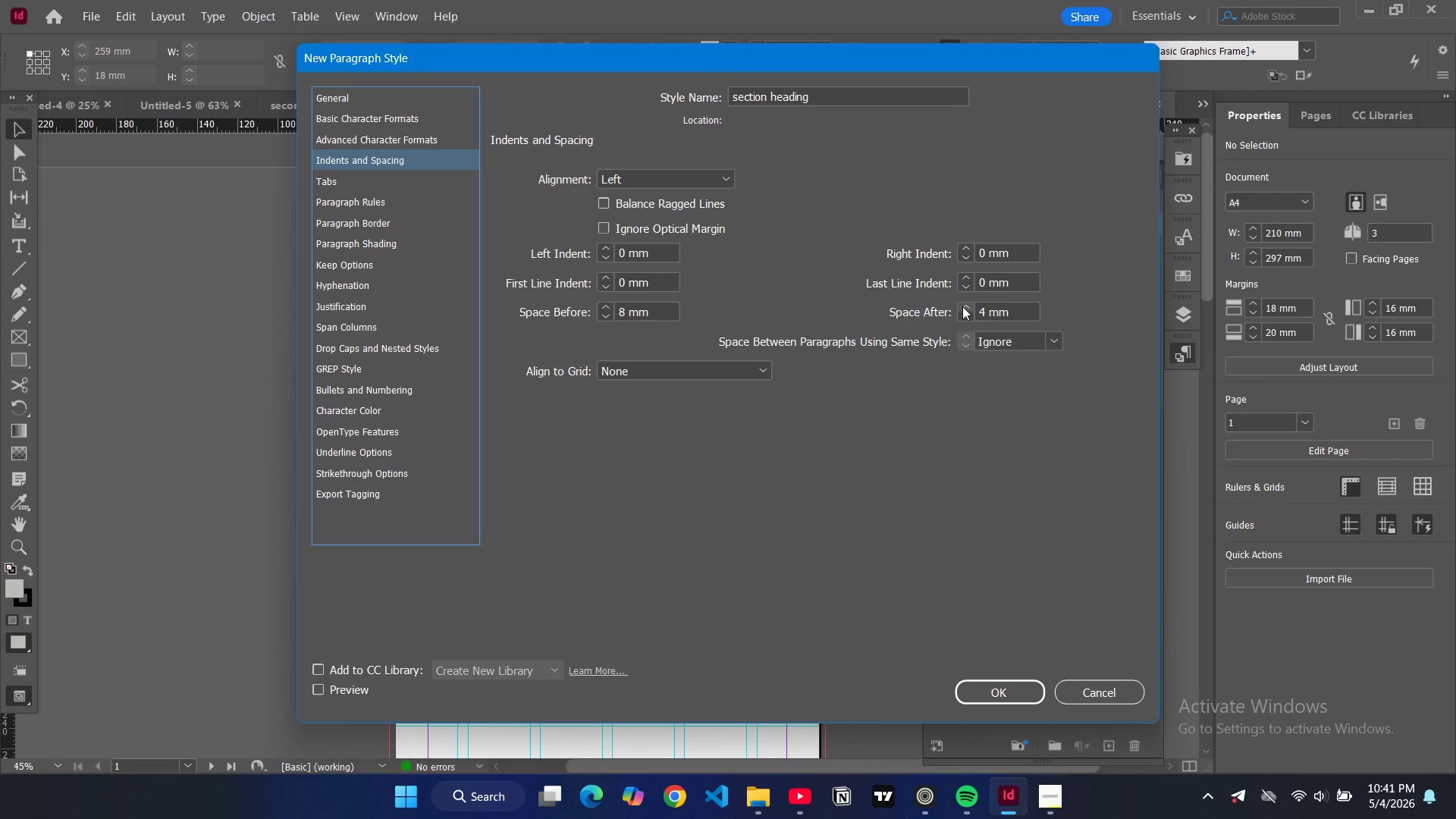 
triple_click([962, 306])
 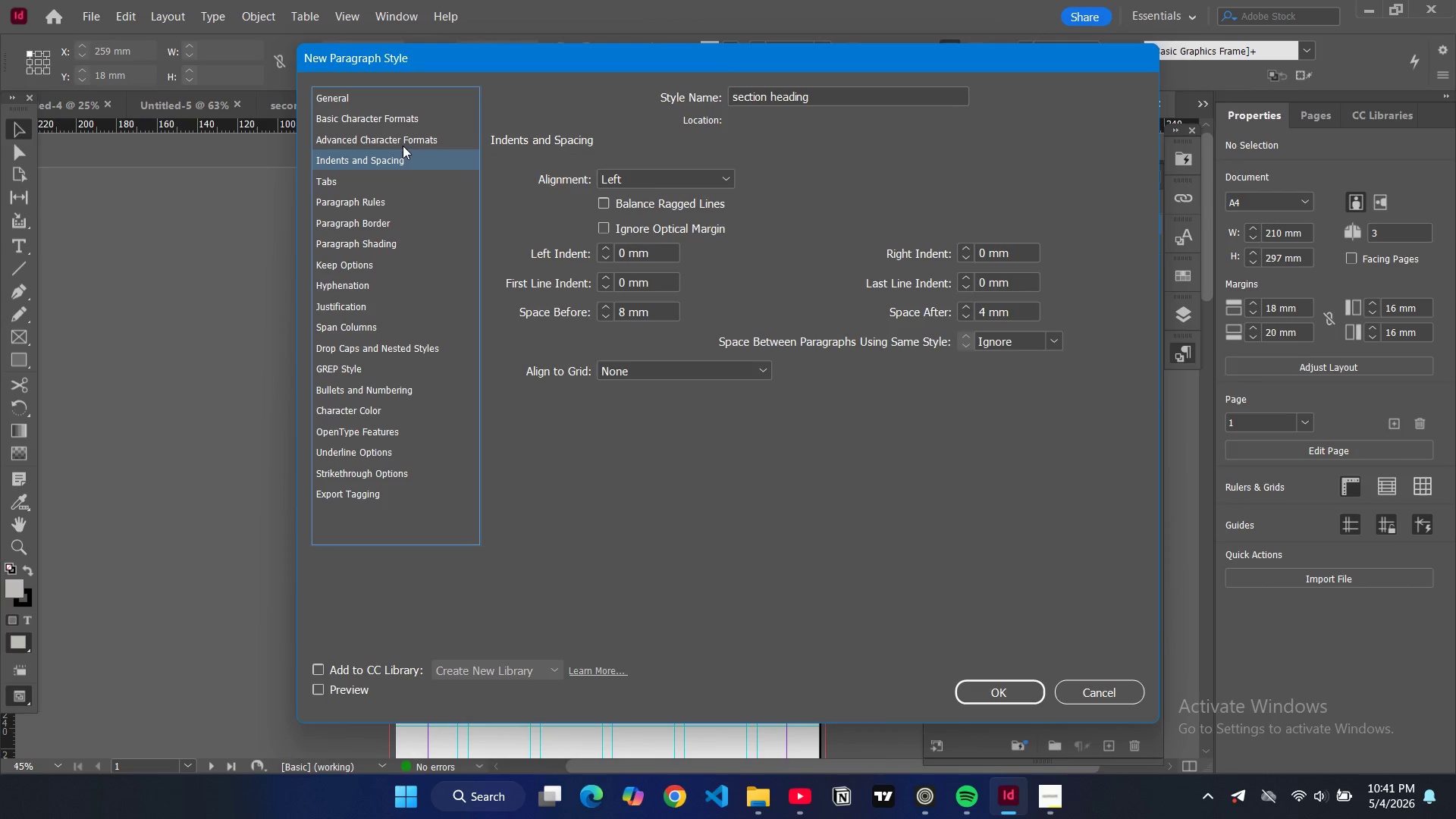 
left_click([403, 146])
 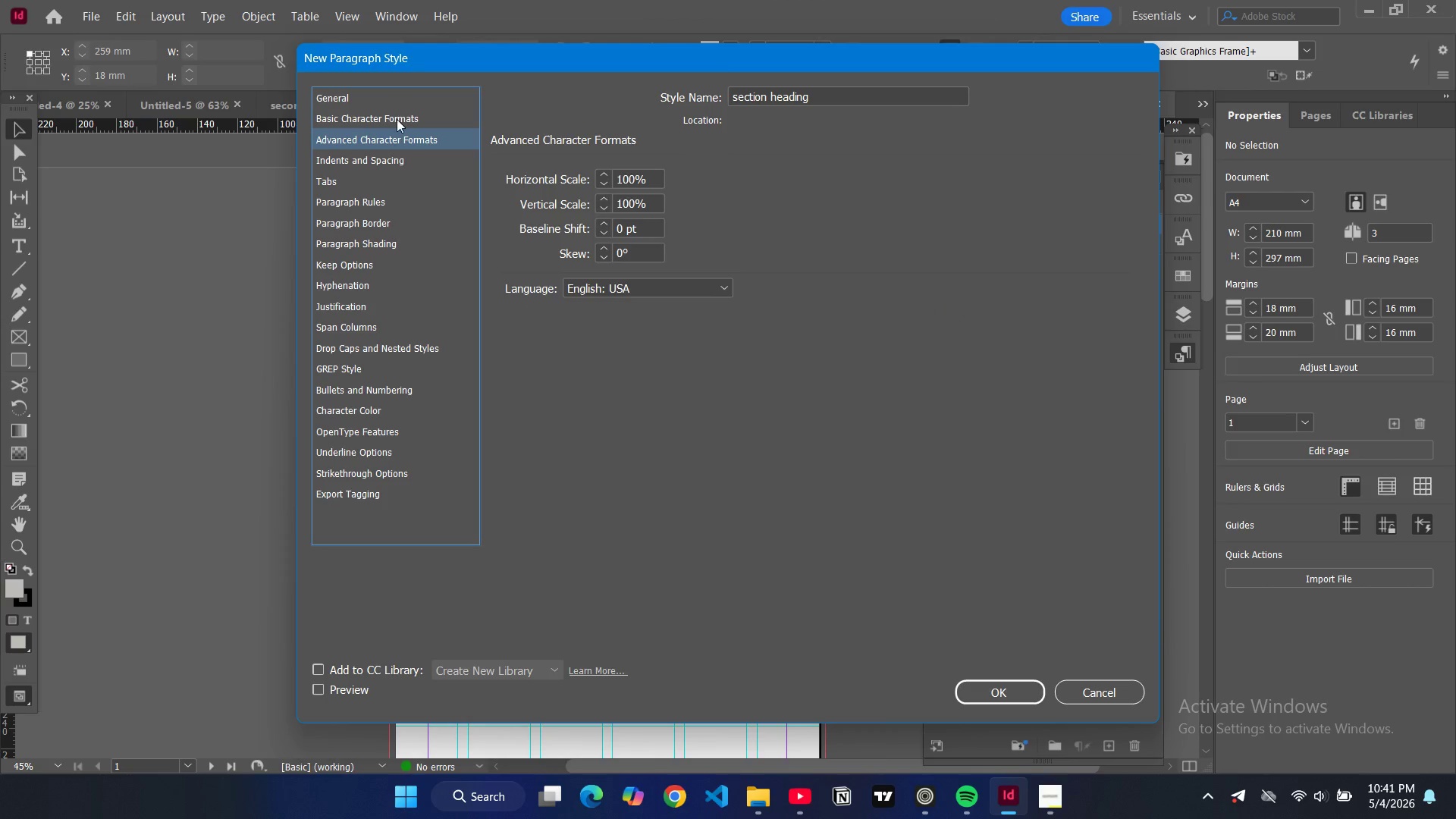 
left_click([397, 121])
 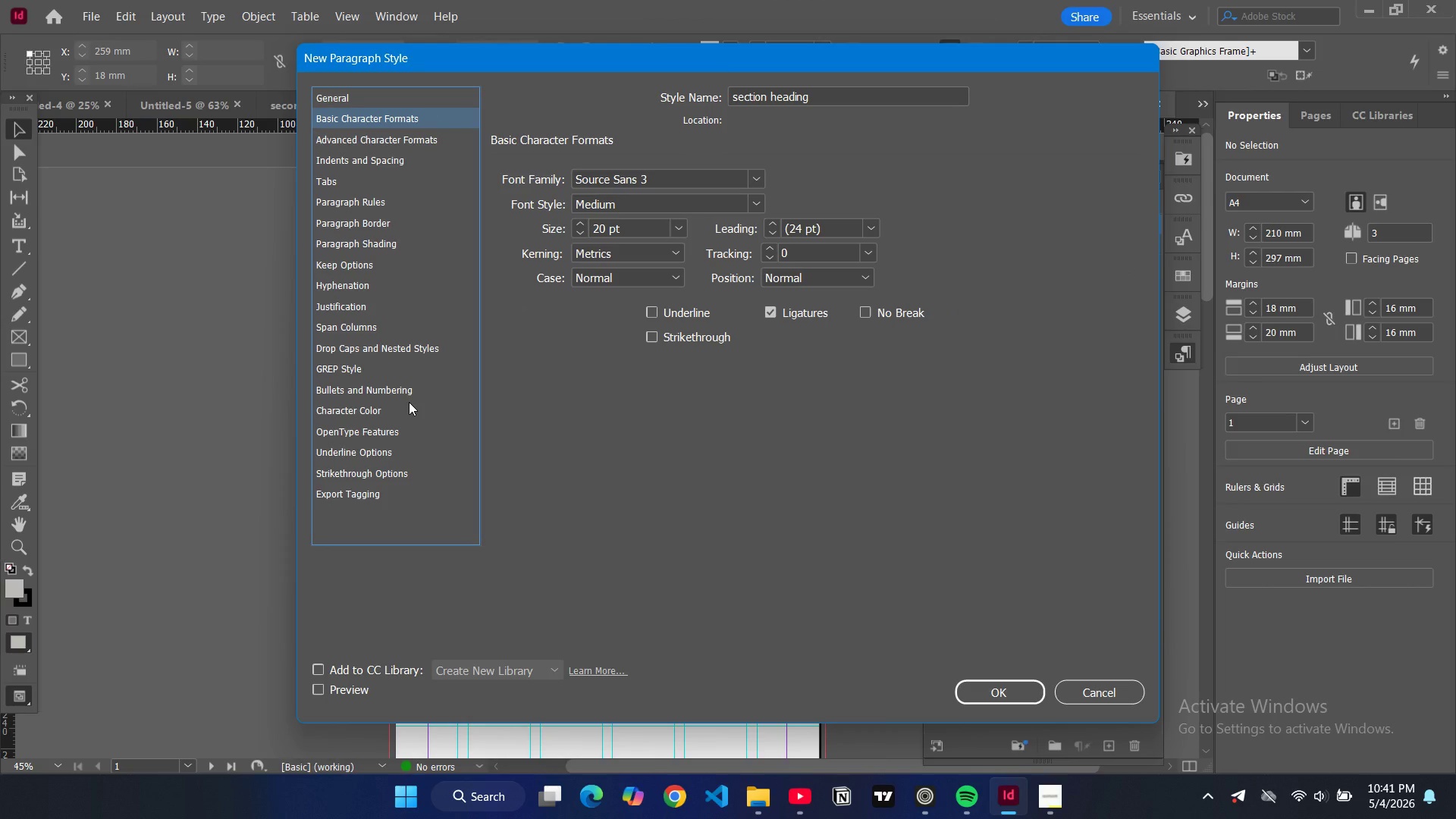 
left_click([409, 405])
 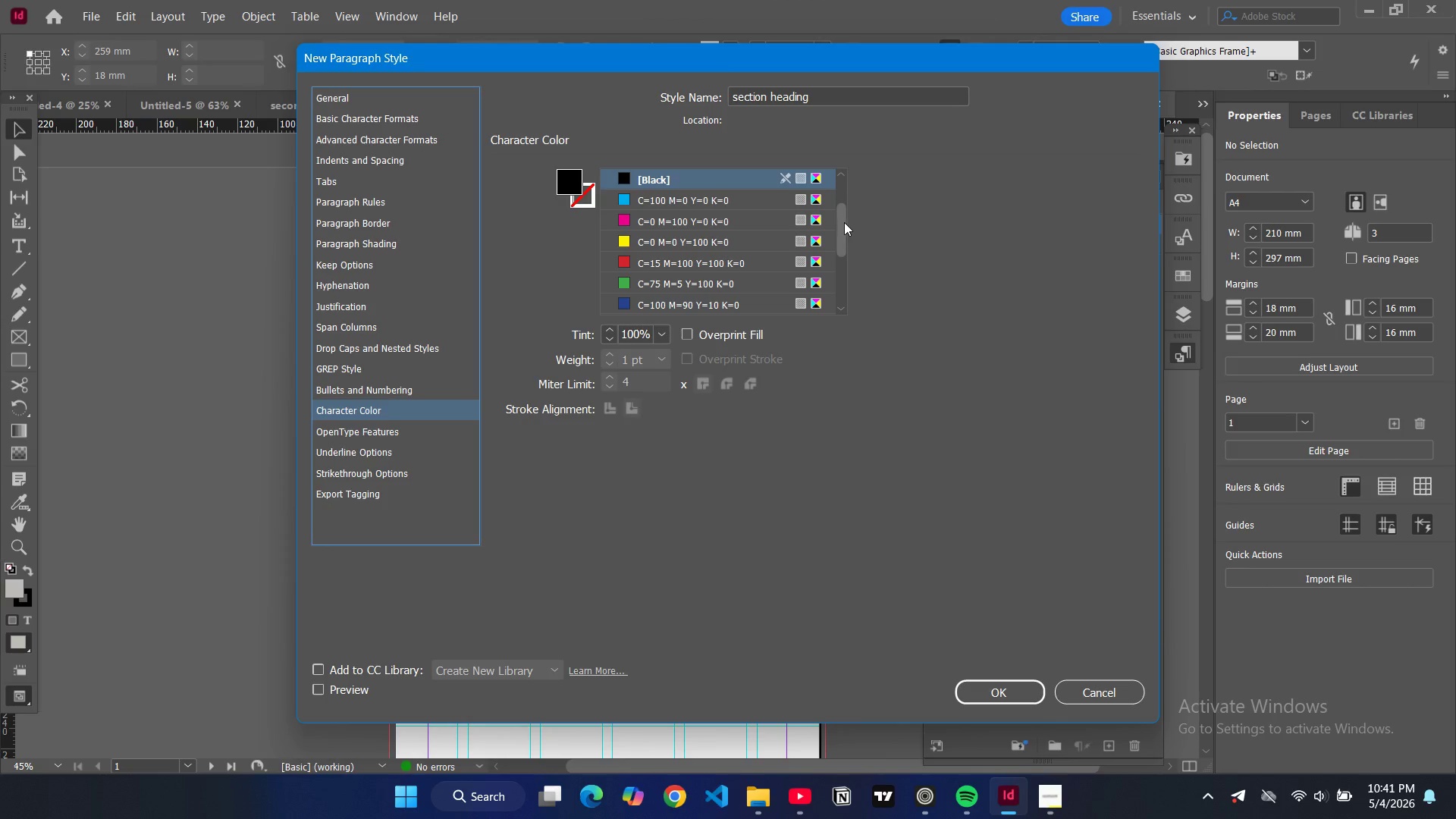 
left_click_drag(start_coordinate=[844, 222], to_coordinate=[831, 306])
 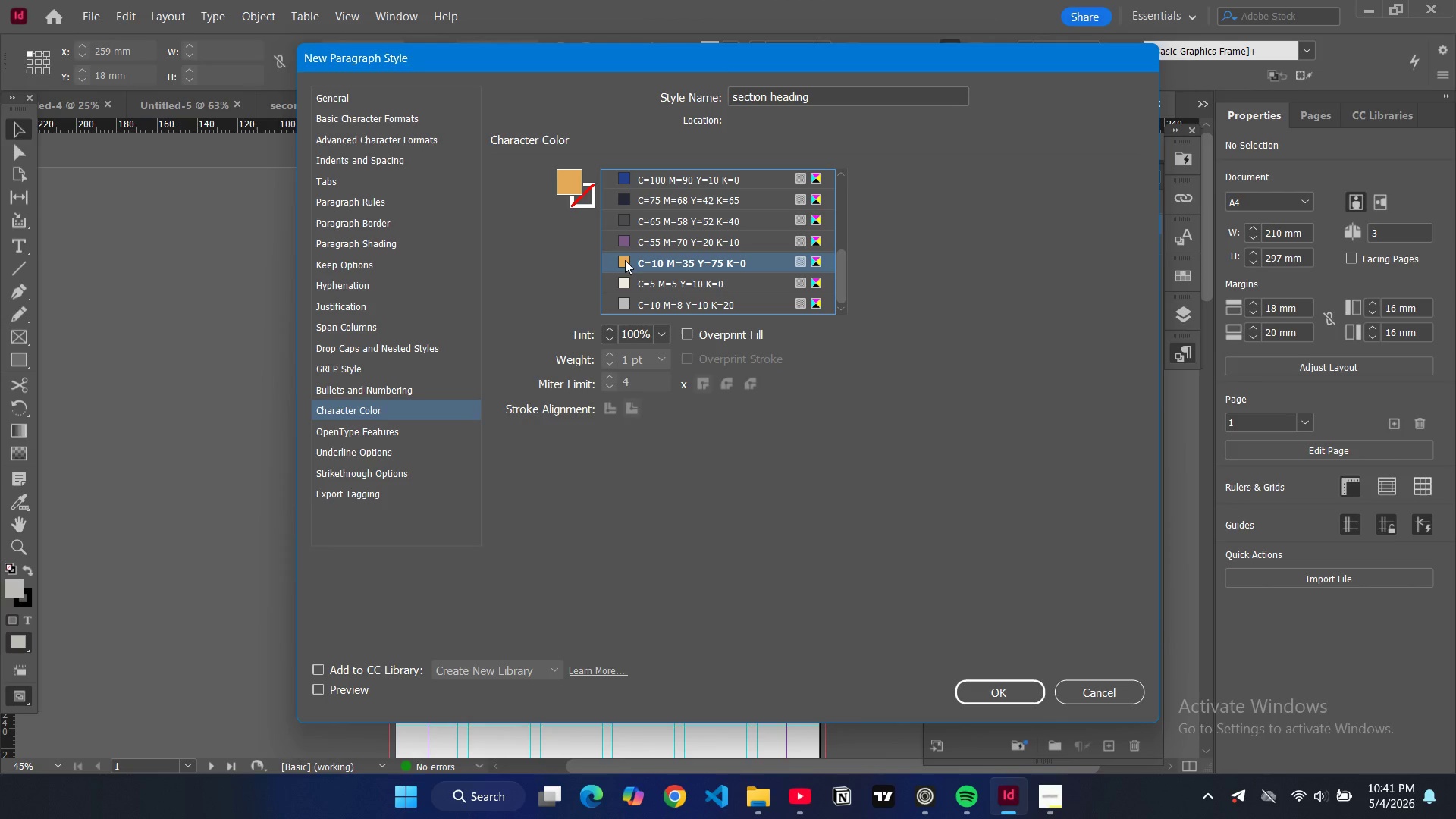 
left_click([625, 260])
 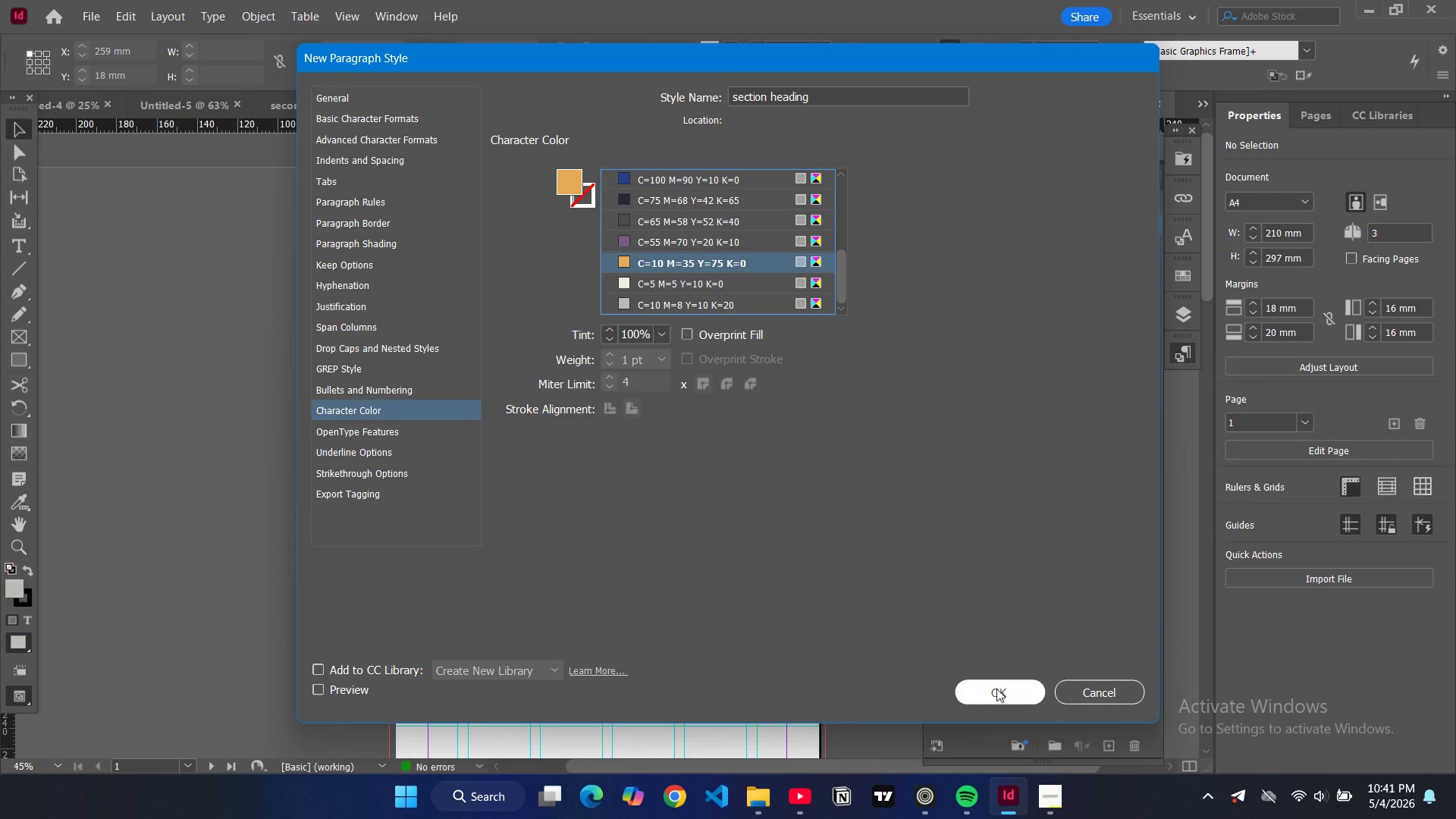 
left_click([996, 689])
 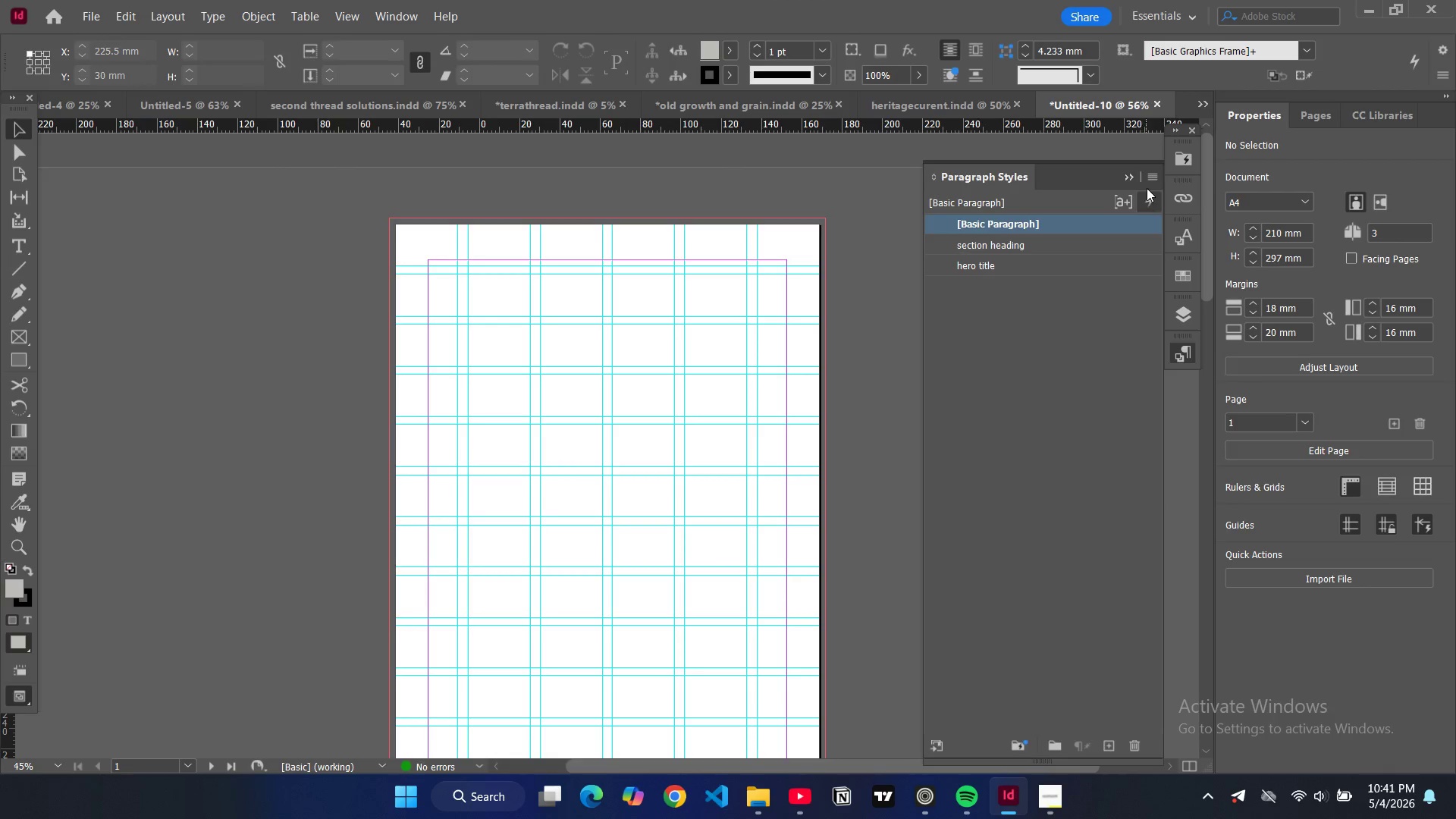 
left_click([1149, 181])
 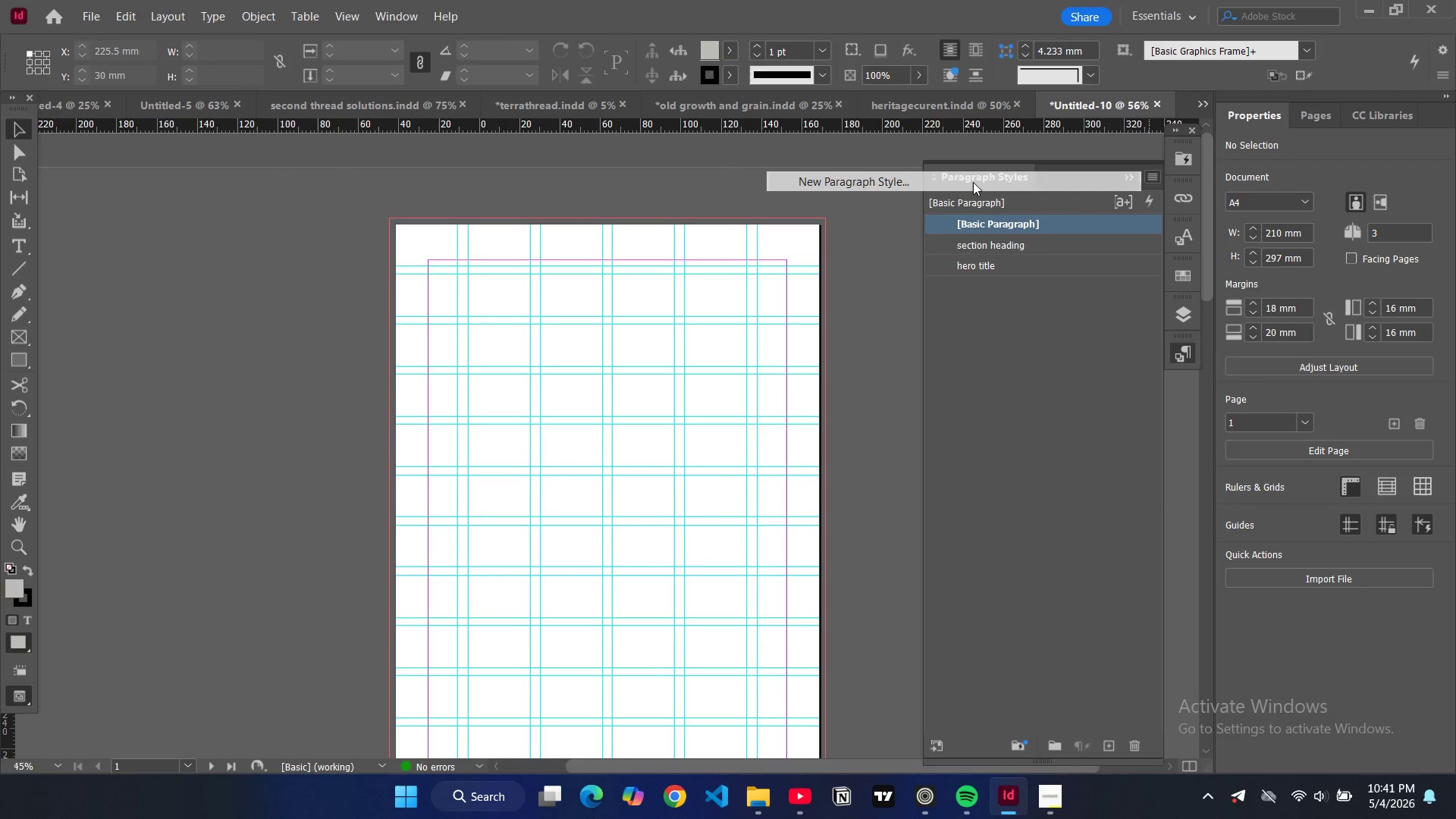 
left_click([973, 182])
 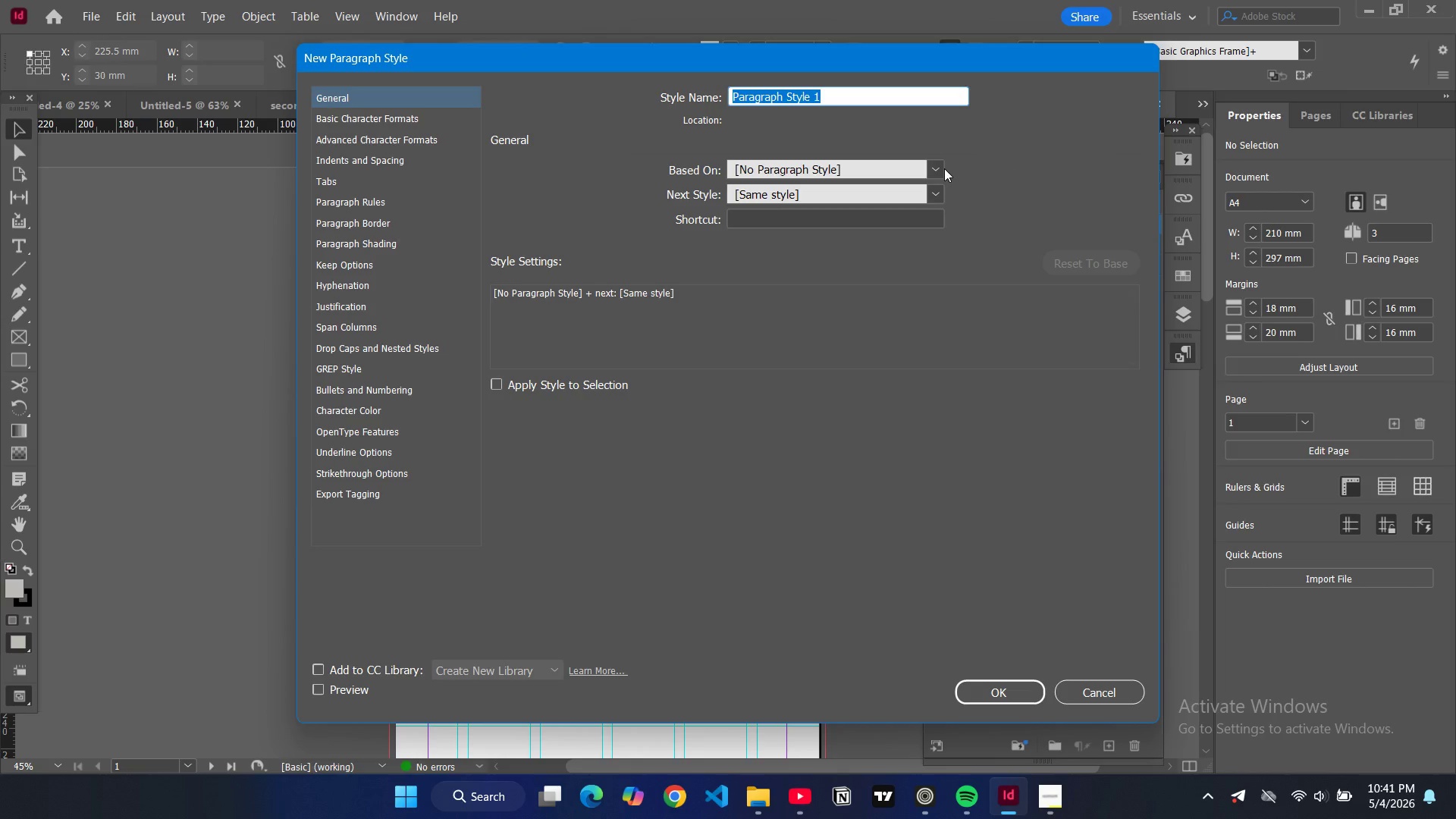 
type(subheading)
 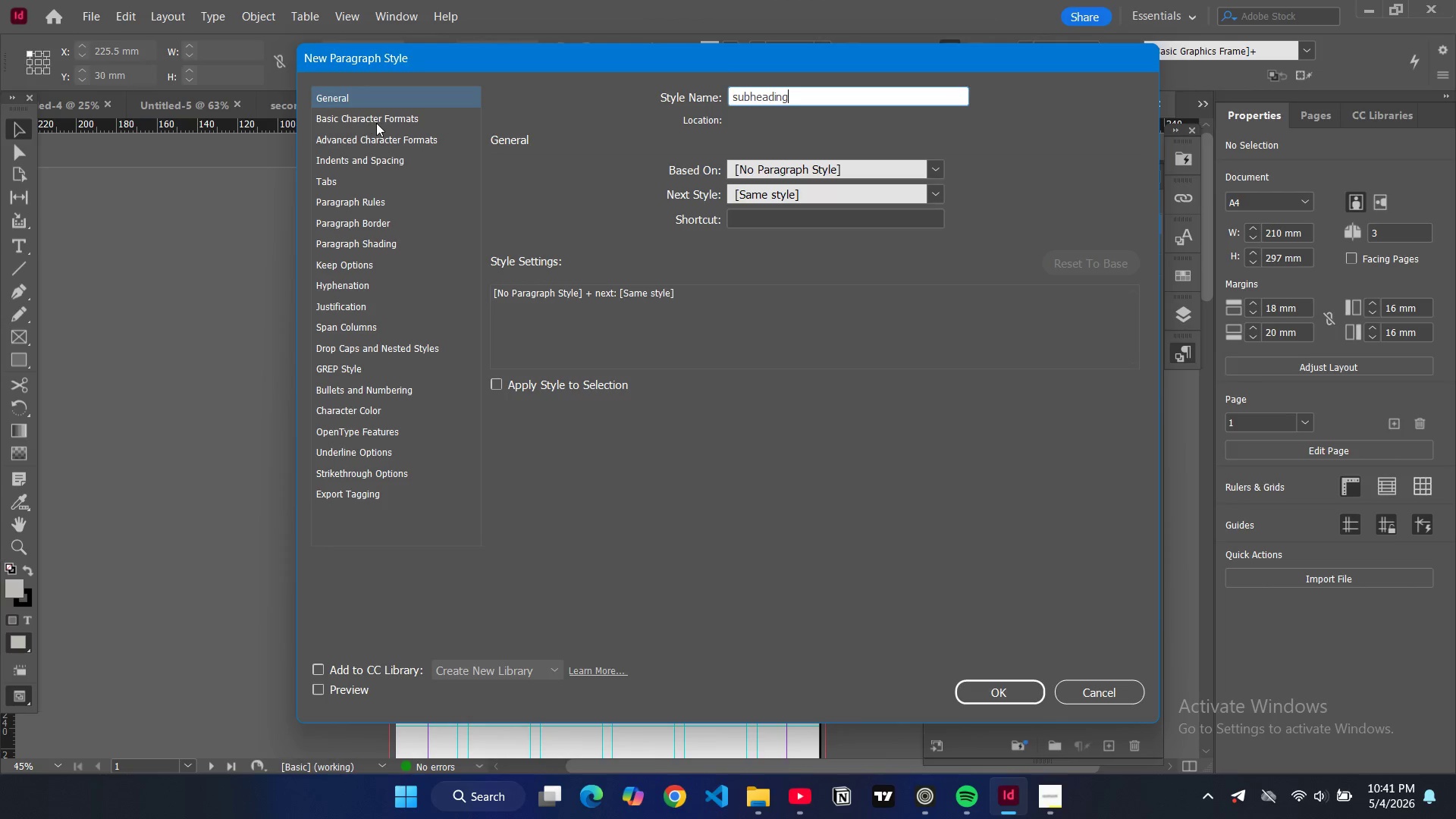 
left_click([376, 119])
 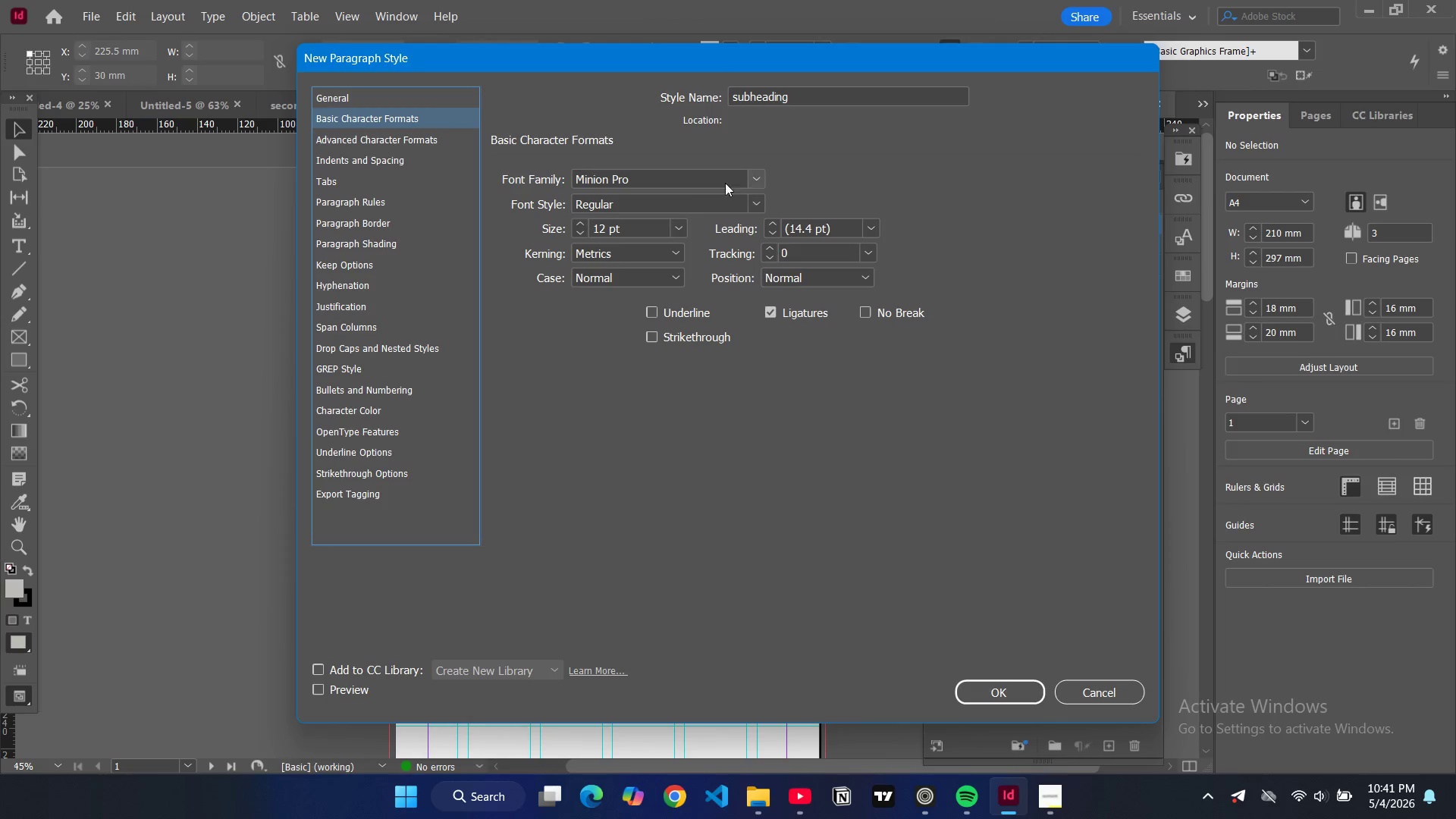 
double_click([696, 177])
 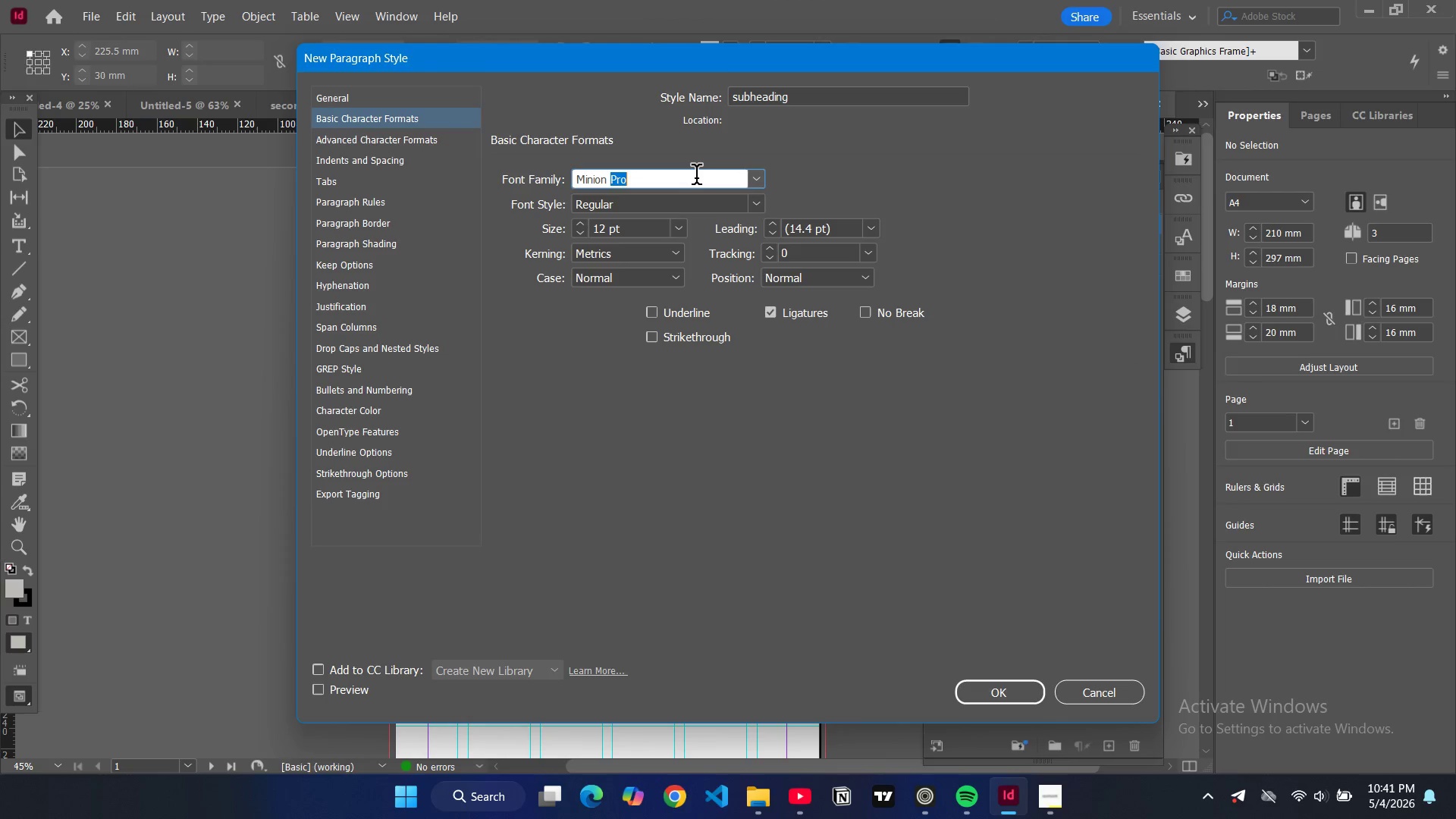 
triple_click([696, 177])
 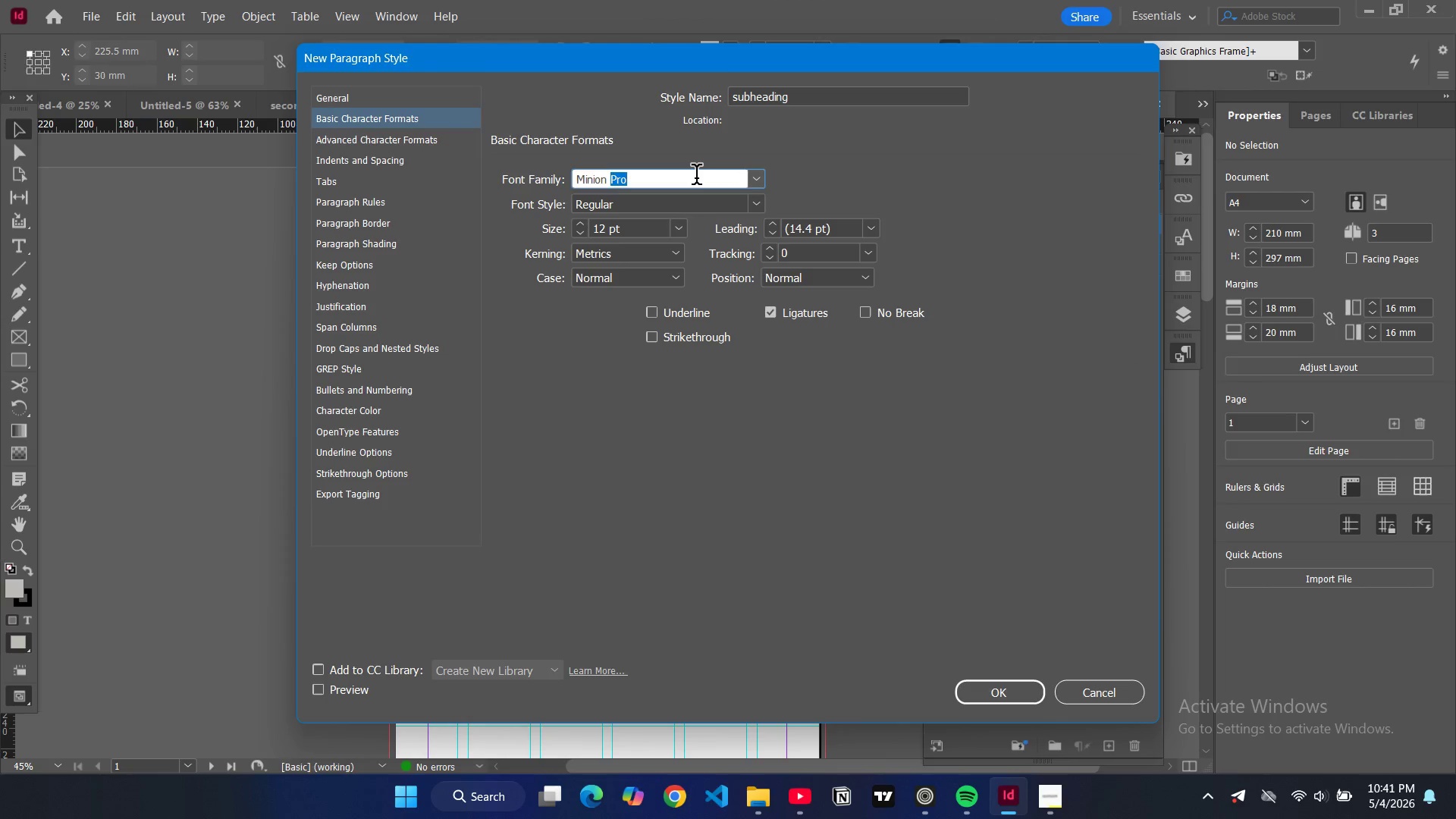 
key(Control+A)
 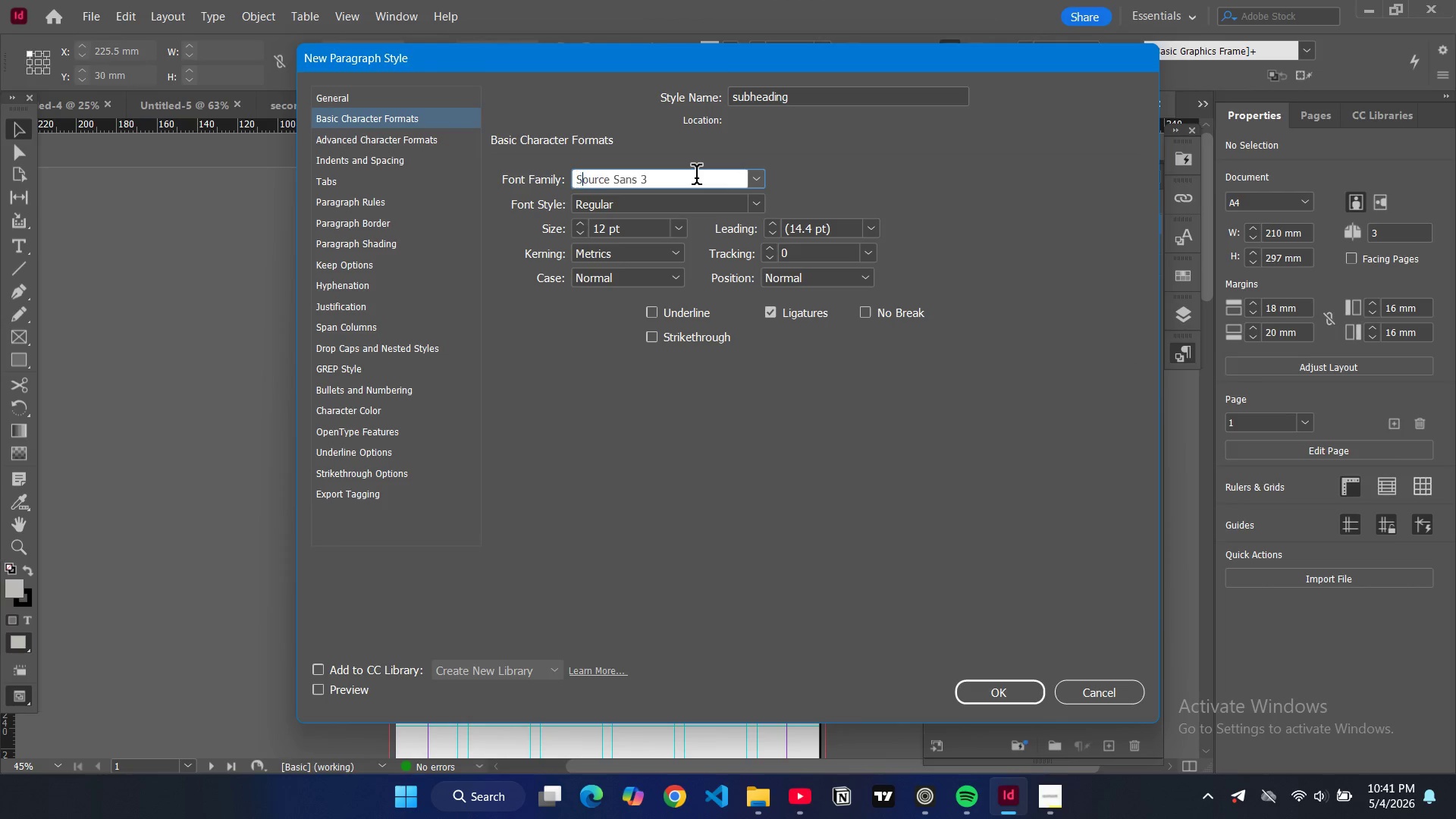 
type(so)
 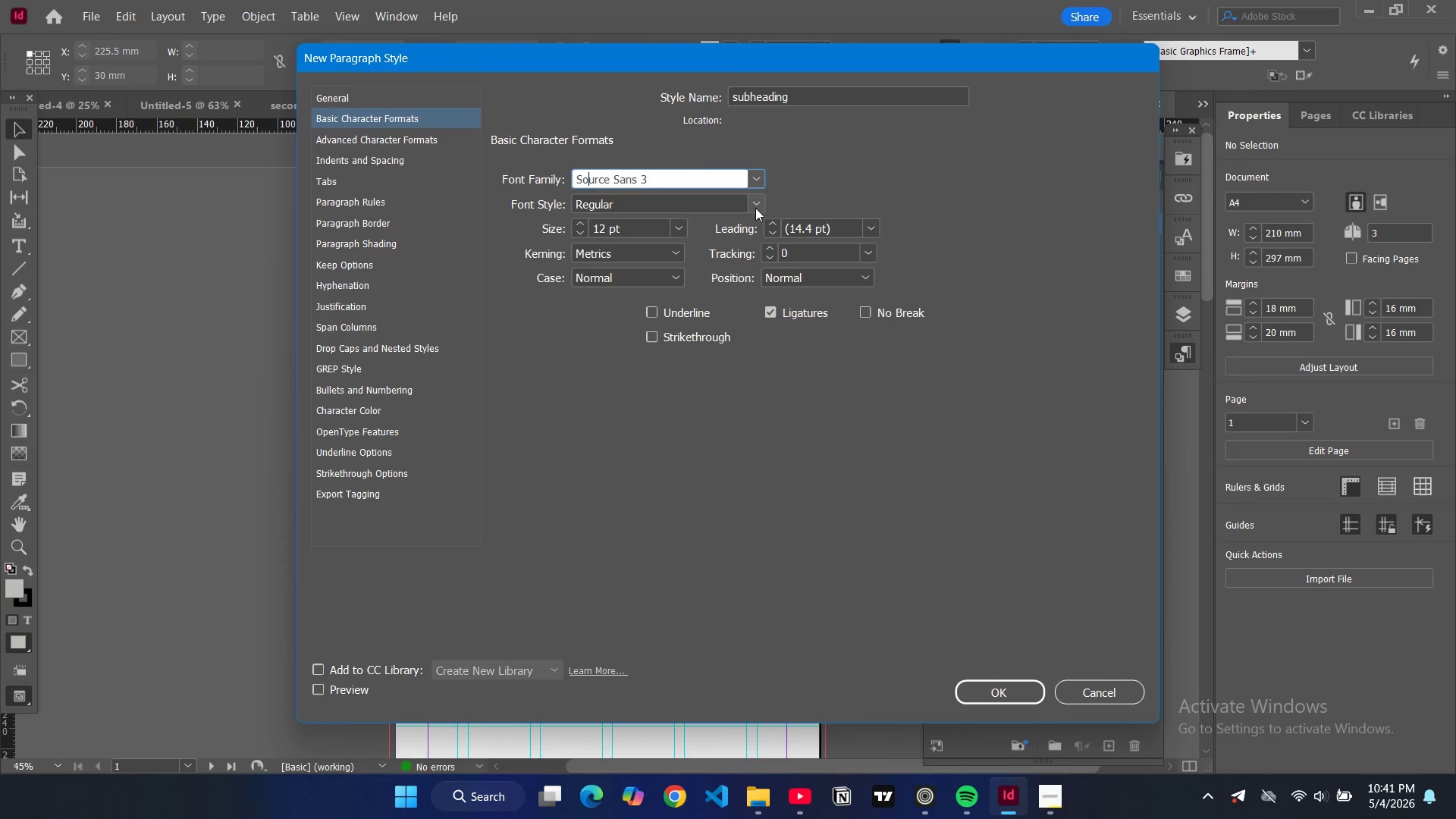 
left_click([756, 208])
 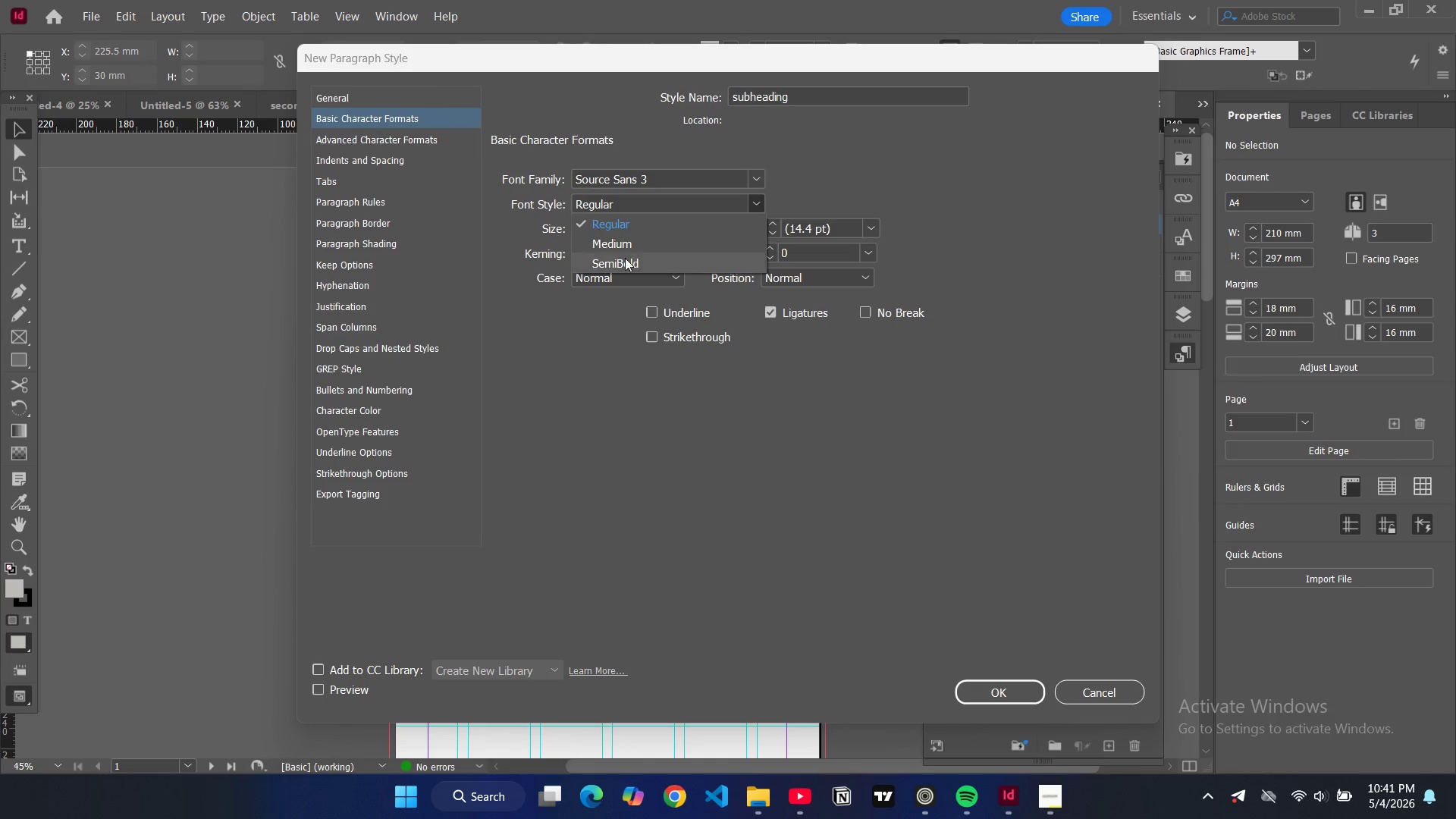 
left_click([626, 249])
 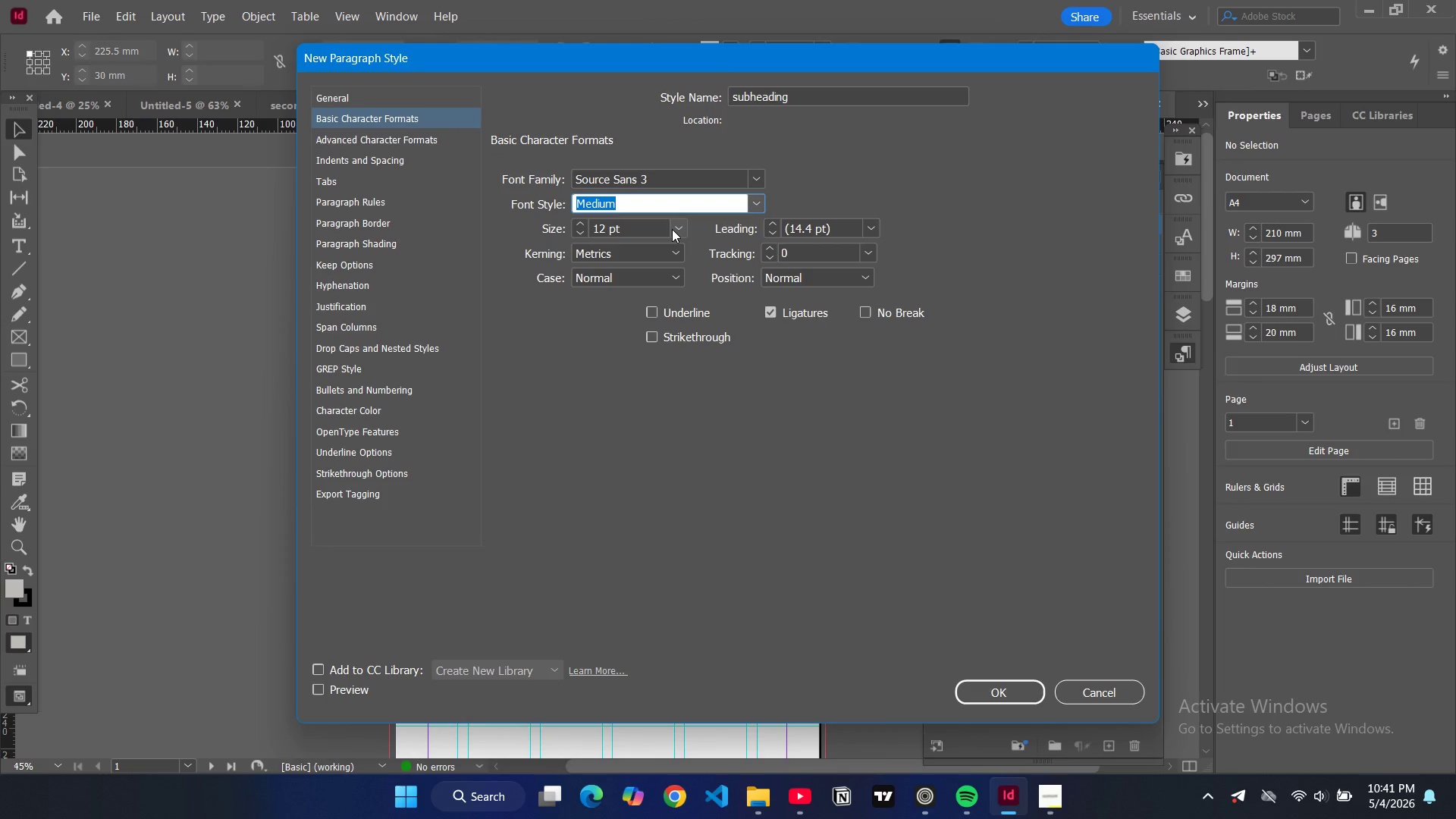 
left_click([672, 229])
 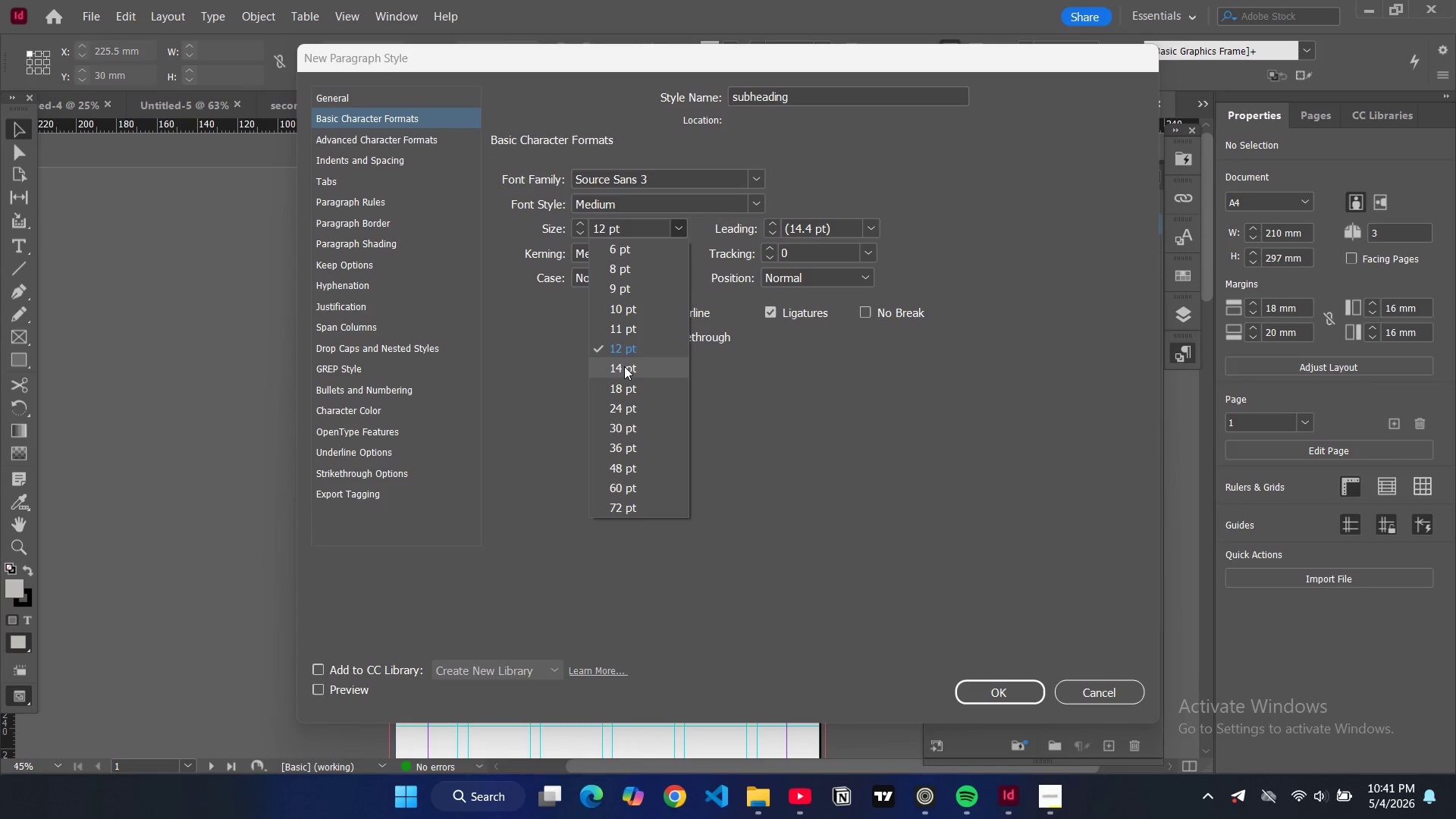 
left_click([624, 366])
 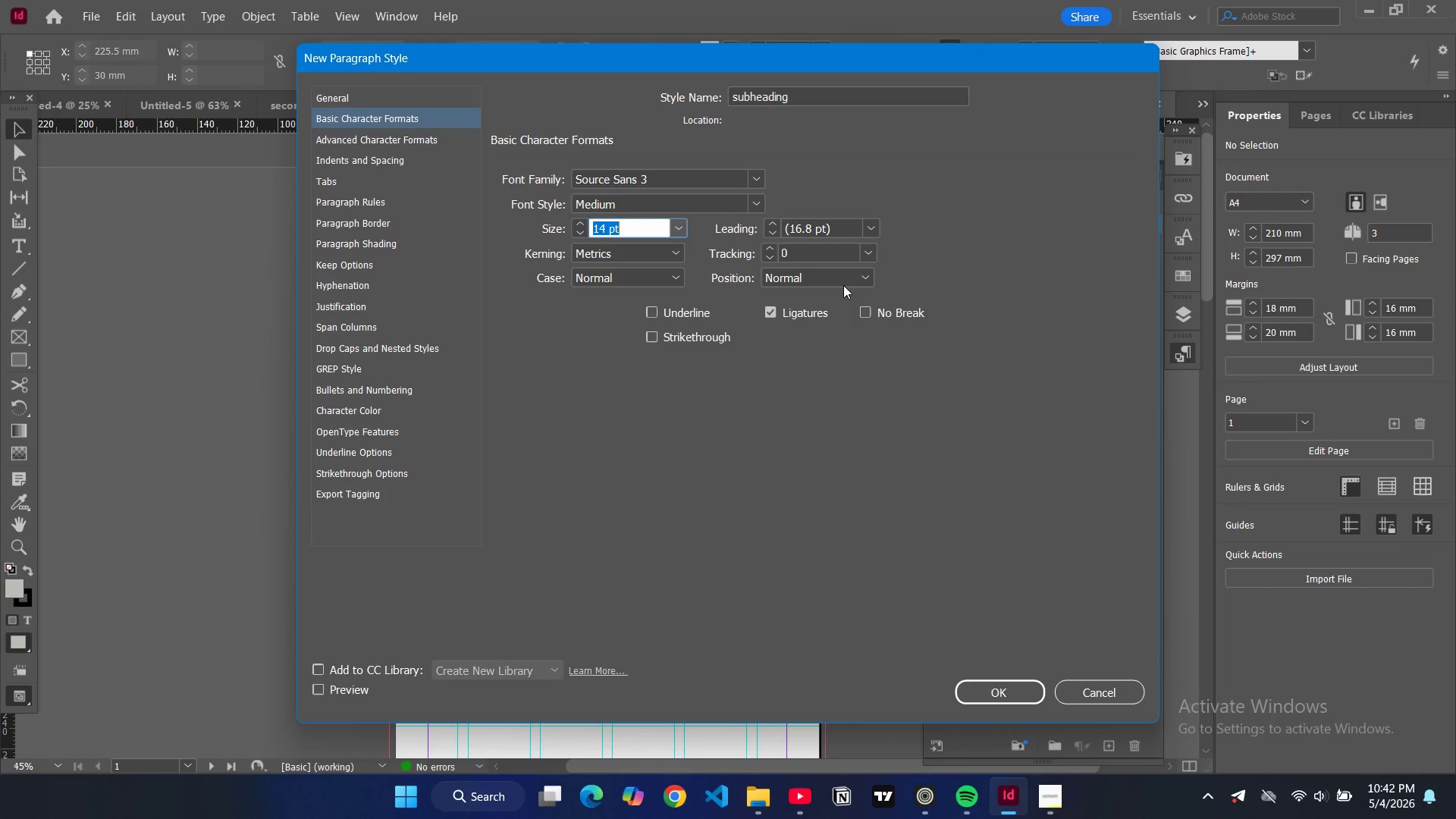 
left_click([869, 221])
 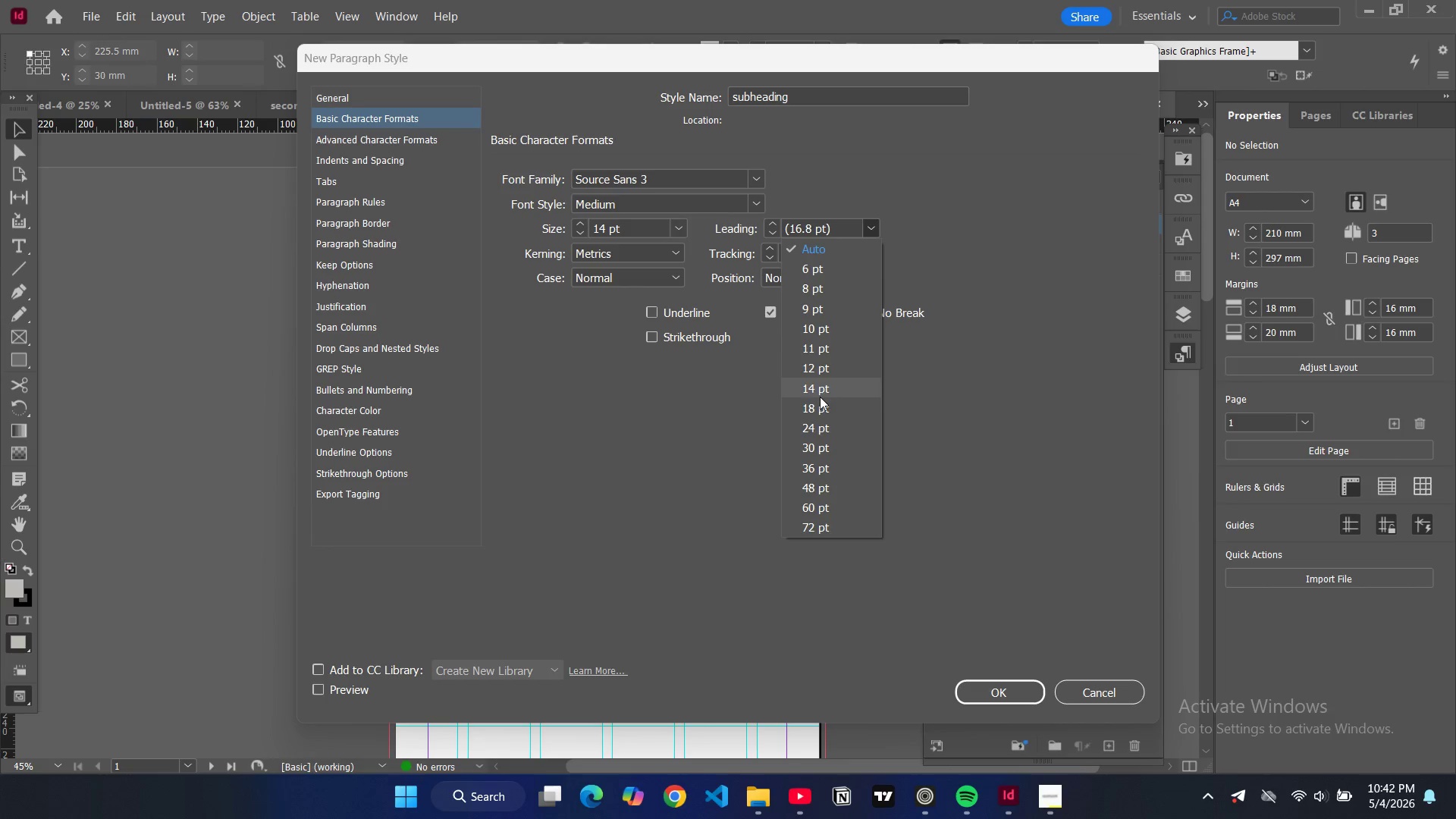 
left_click([818, 406])
 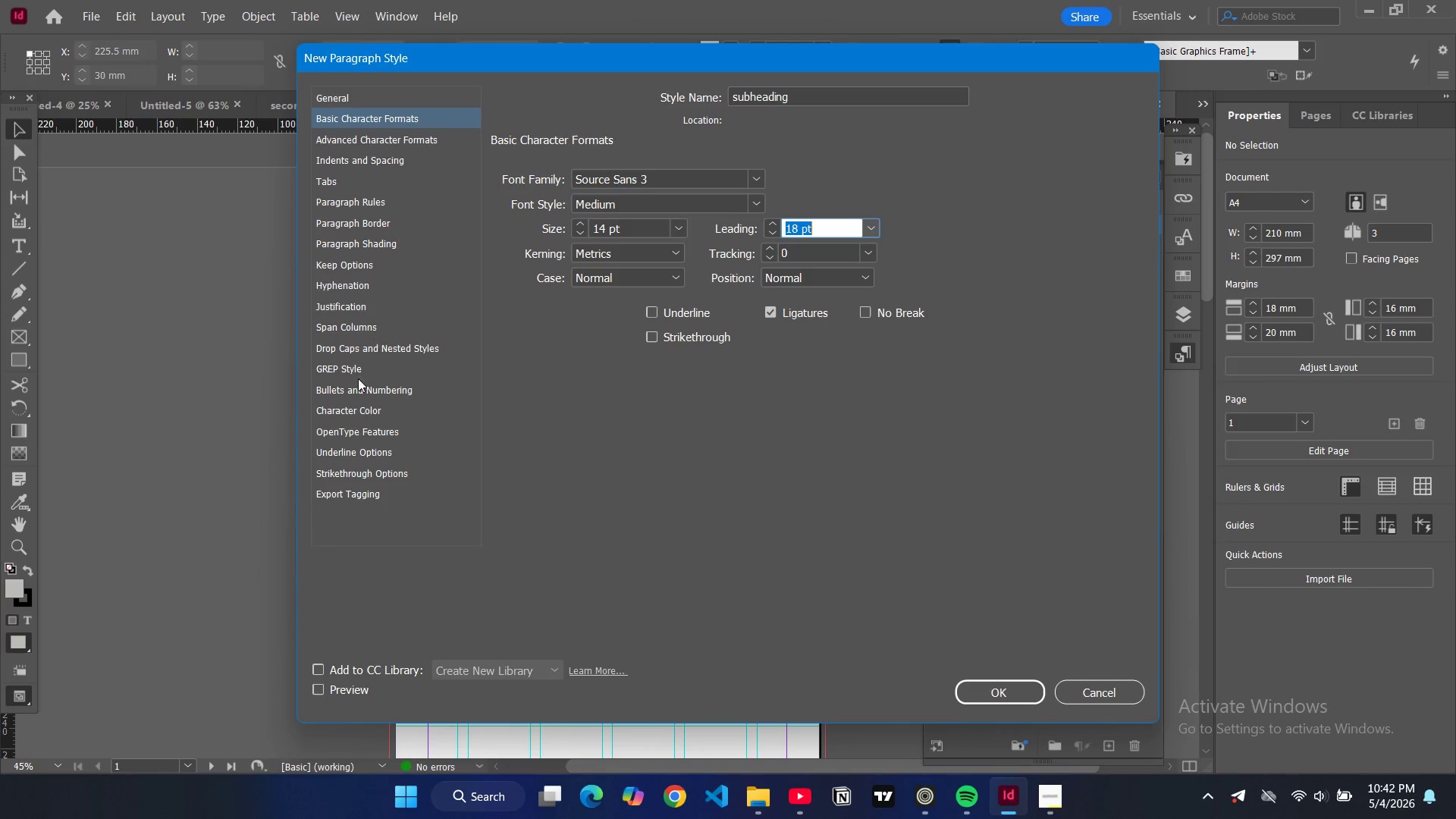 
left_click([359, 403])
 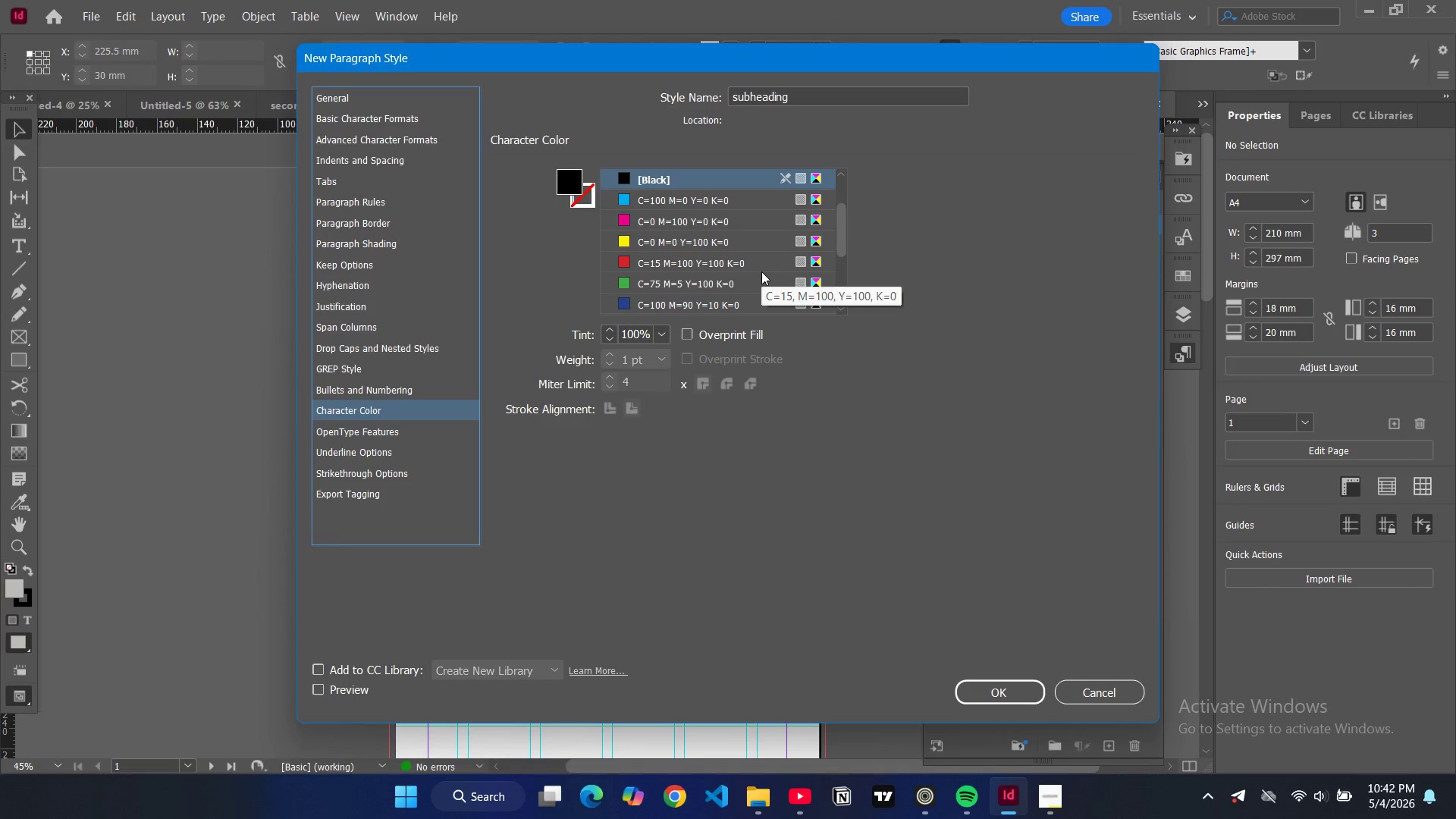 
scroll: coordinate [755, 269], scroll_direction: down, amount: 6.0
 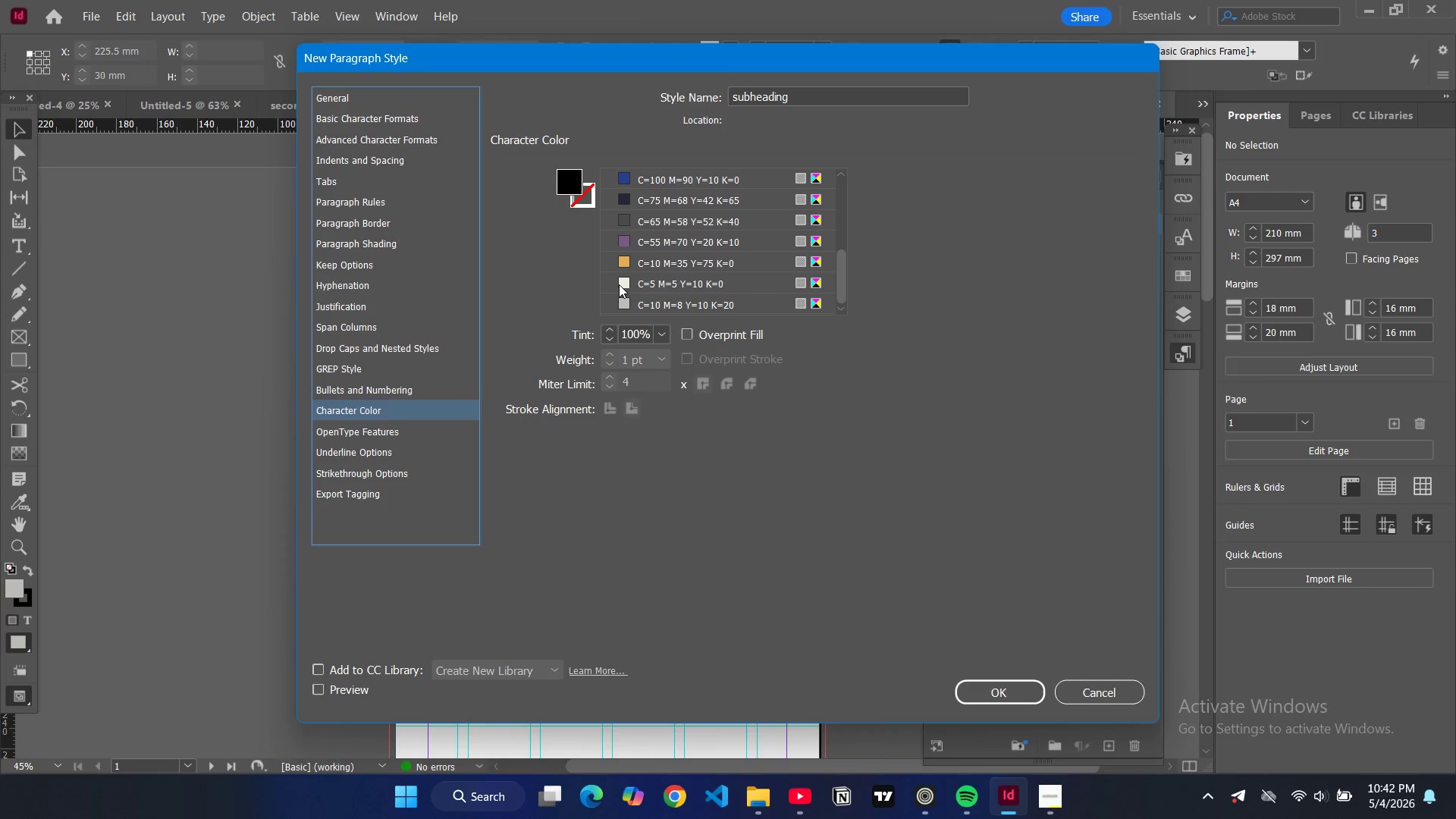 
left_click([619, 284])
 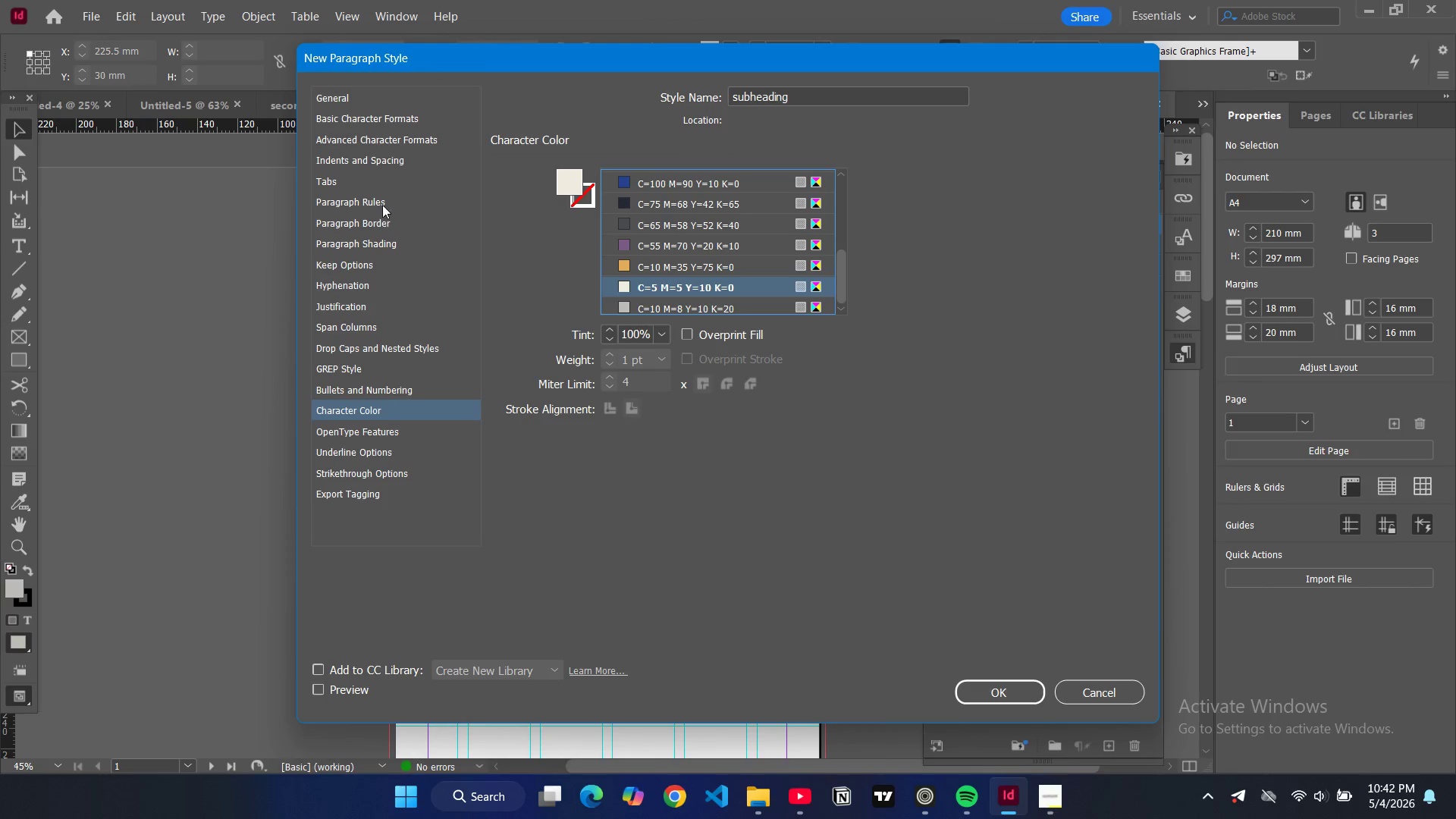 
left_click([403, 166])
 